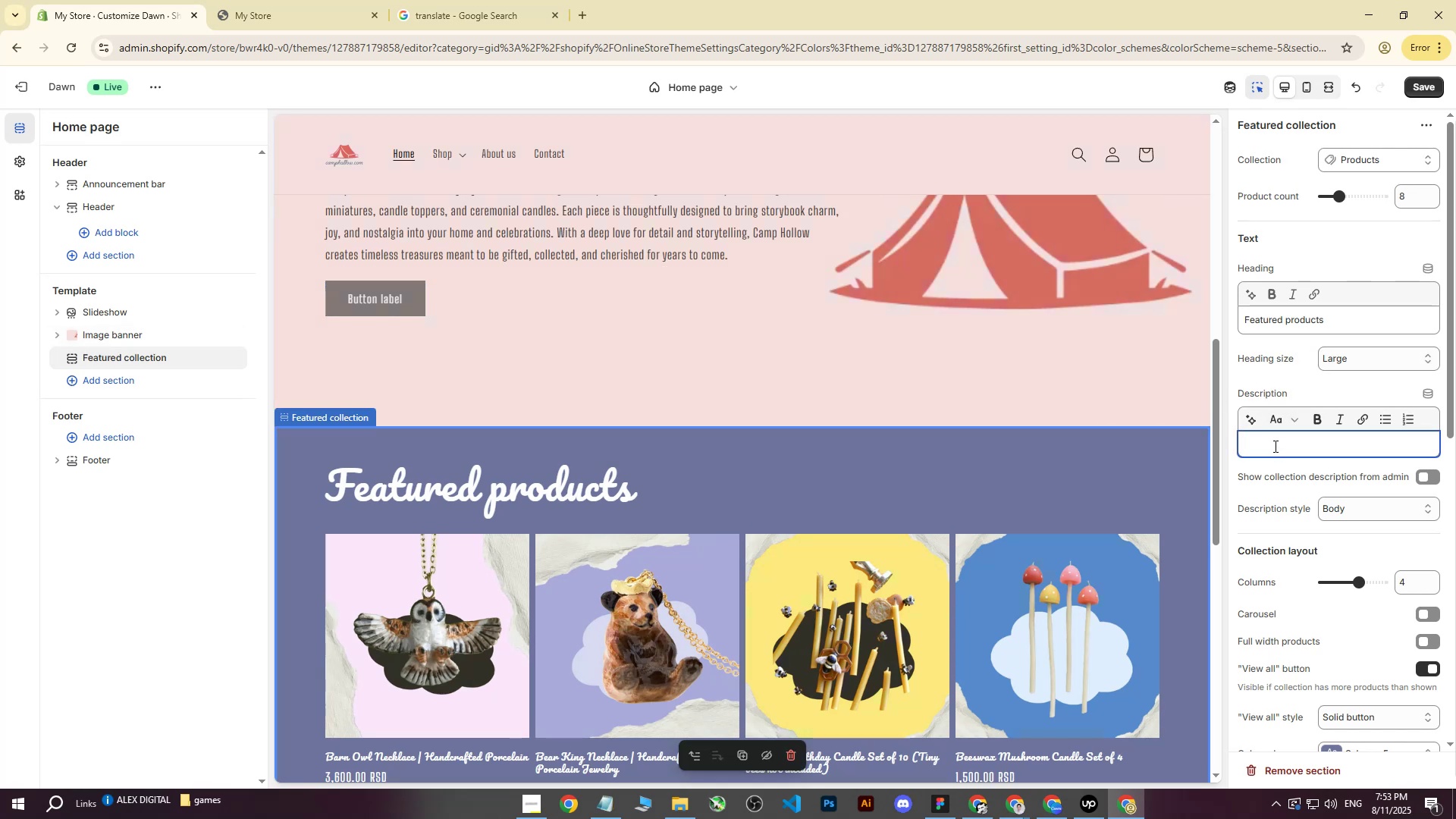 
type(Vuie)
key(Backspace)
key(Backspace)
key(Backspace)
type(iew our premium collection)
 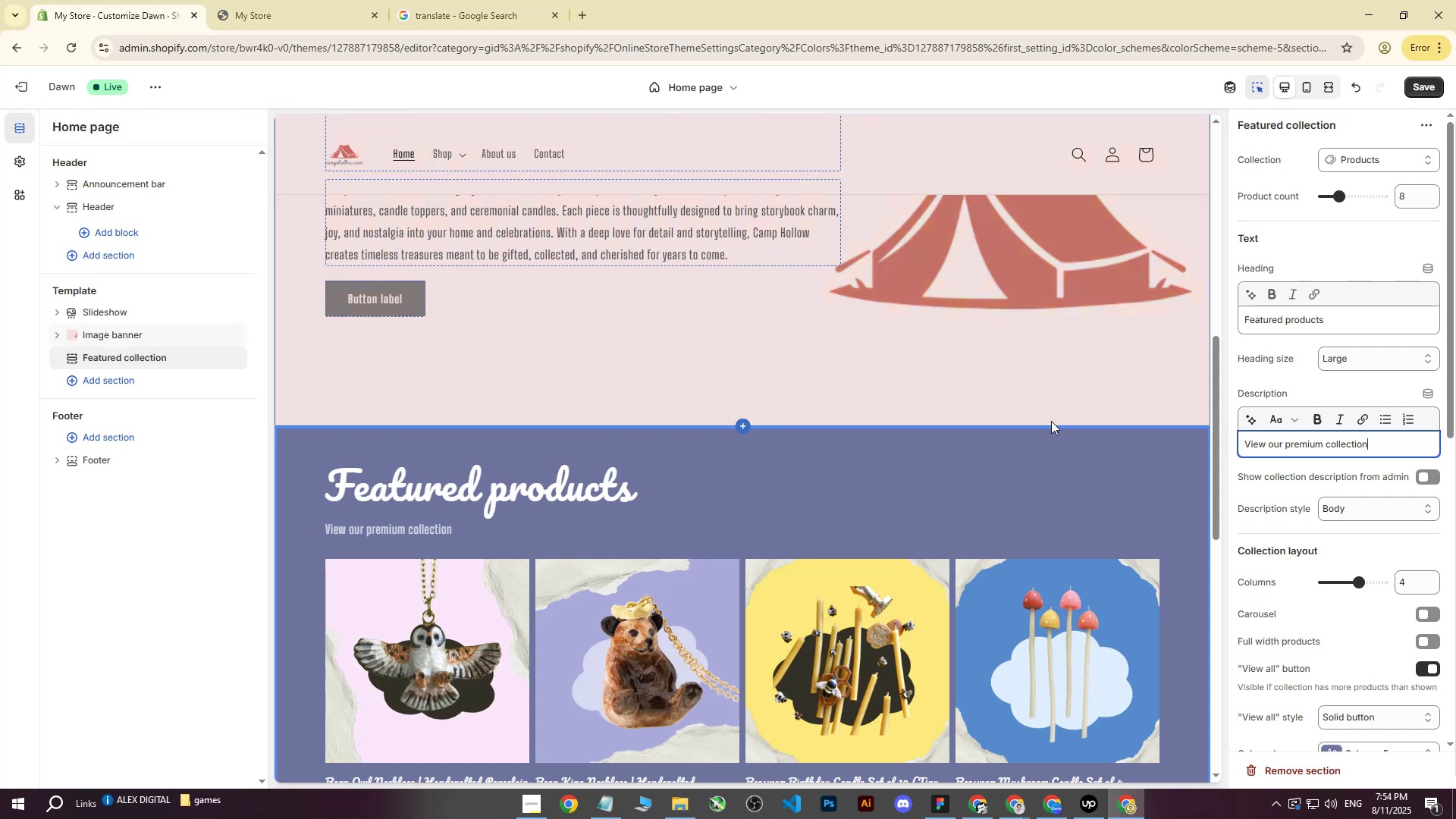 
left_click([1351, 513])
 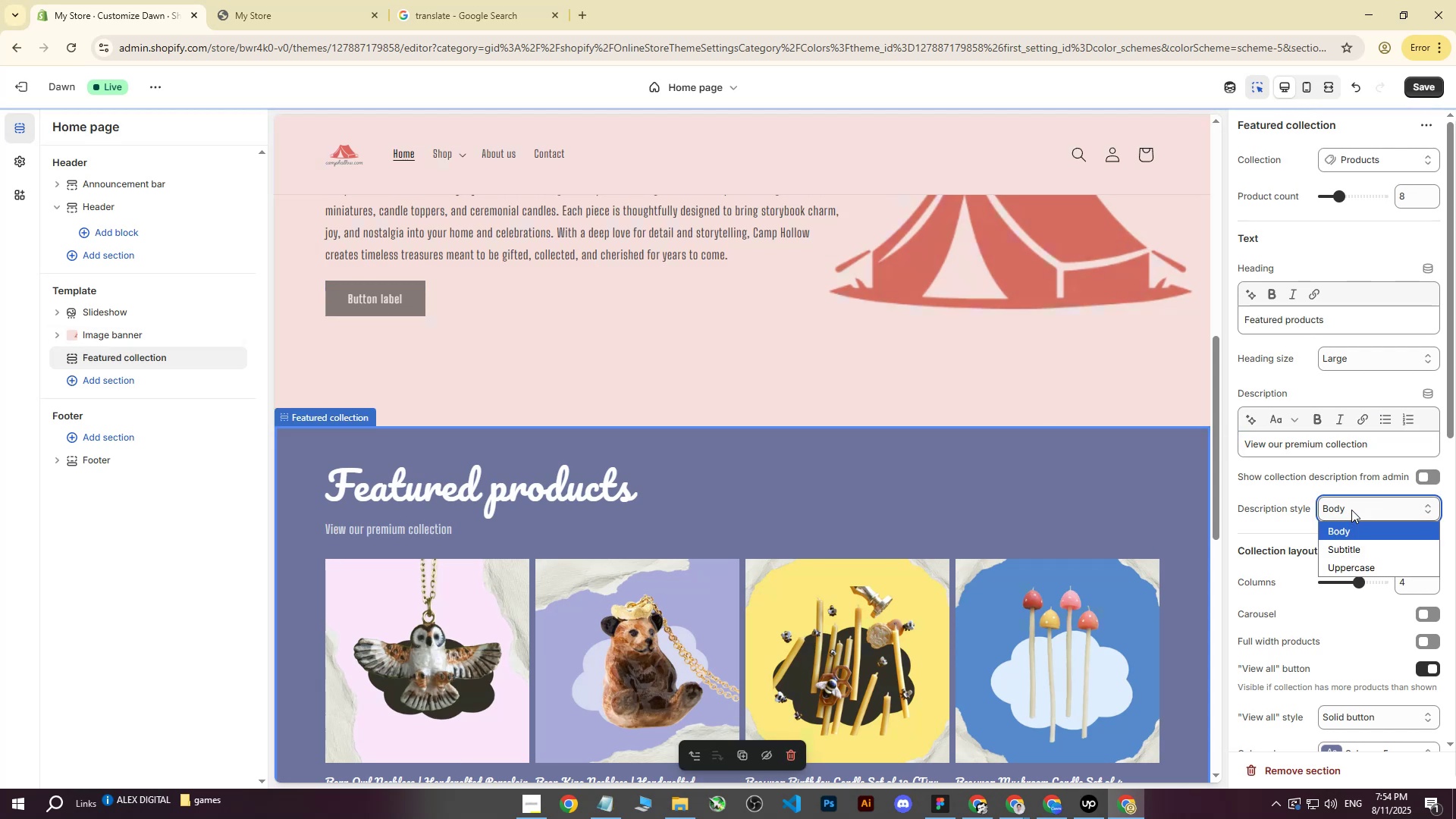 
left_click([1351, 510])
 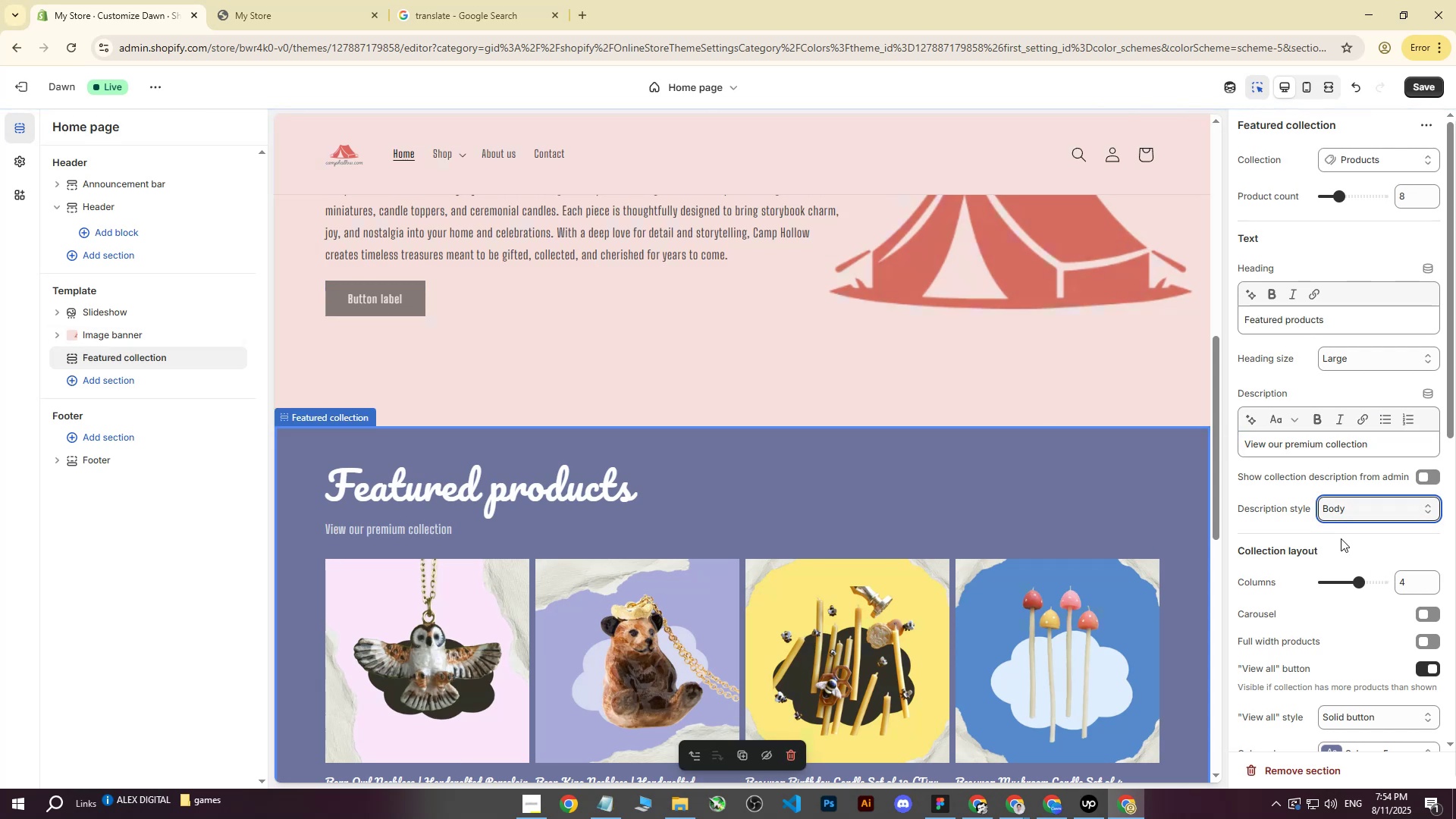 
scroll: coordinate [1318, 595], scroll_direction: down, amount: 2.0
 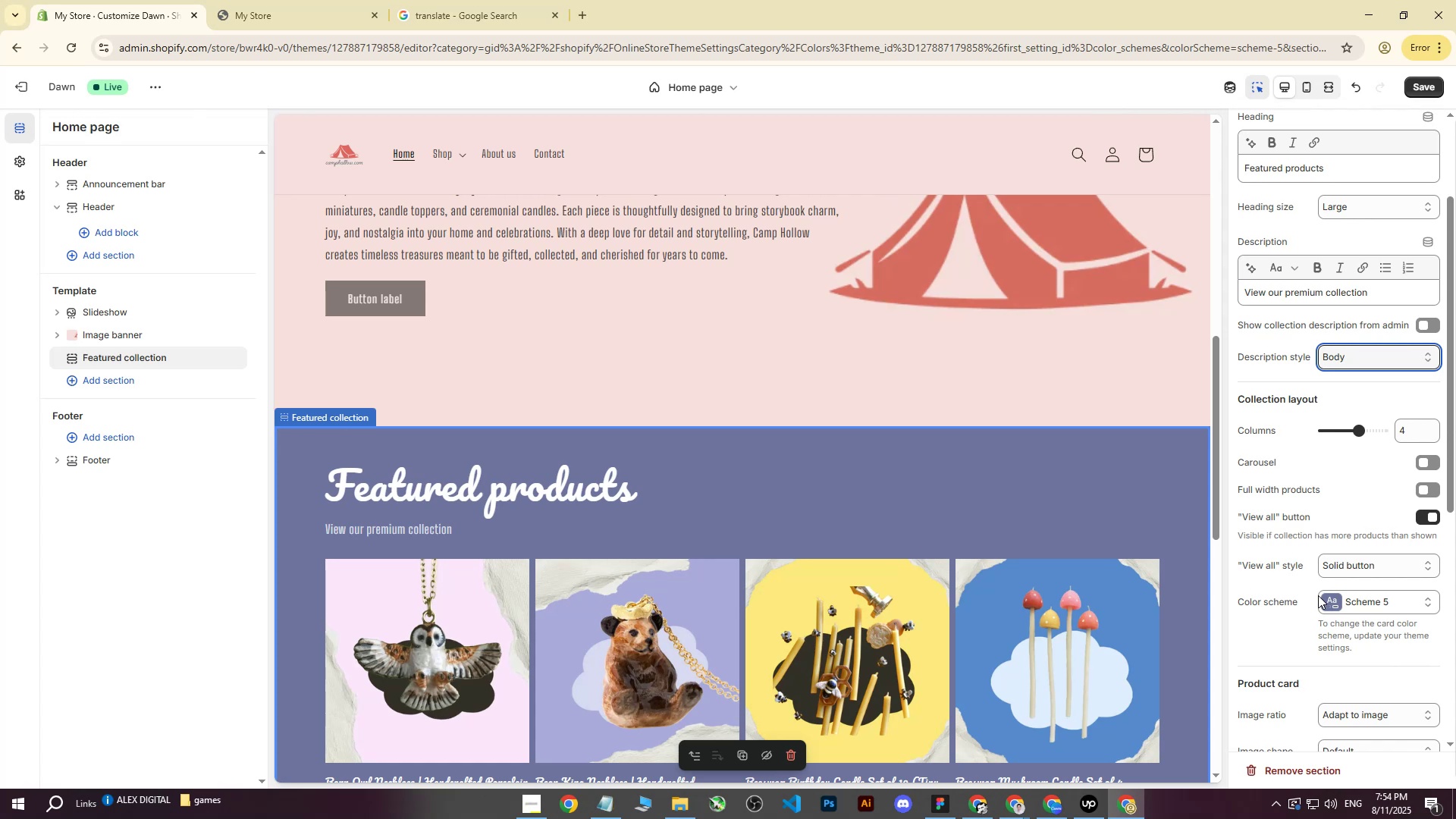 
left_click([1338, 563])
 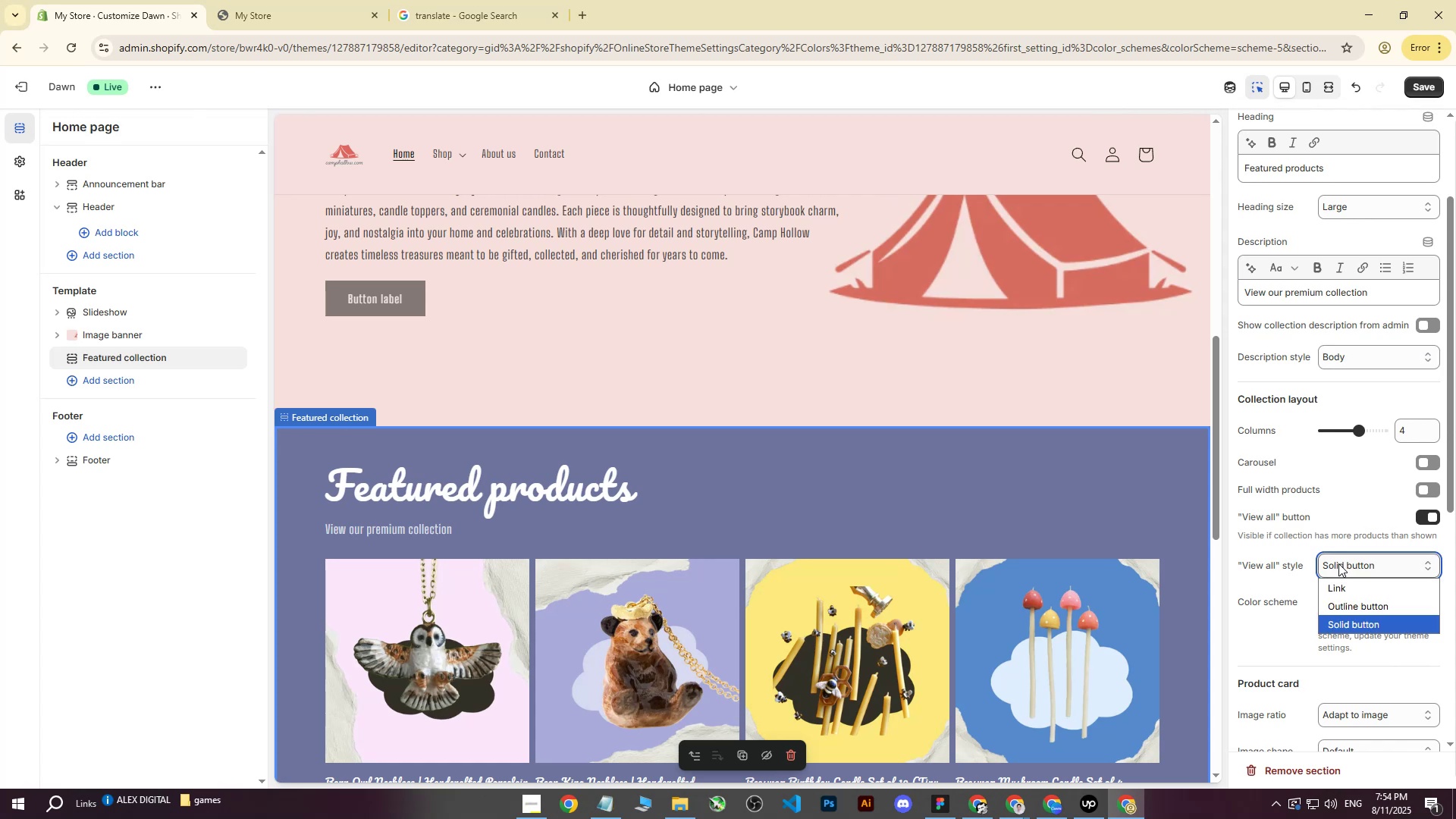 
left_click([1338, 563])
 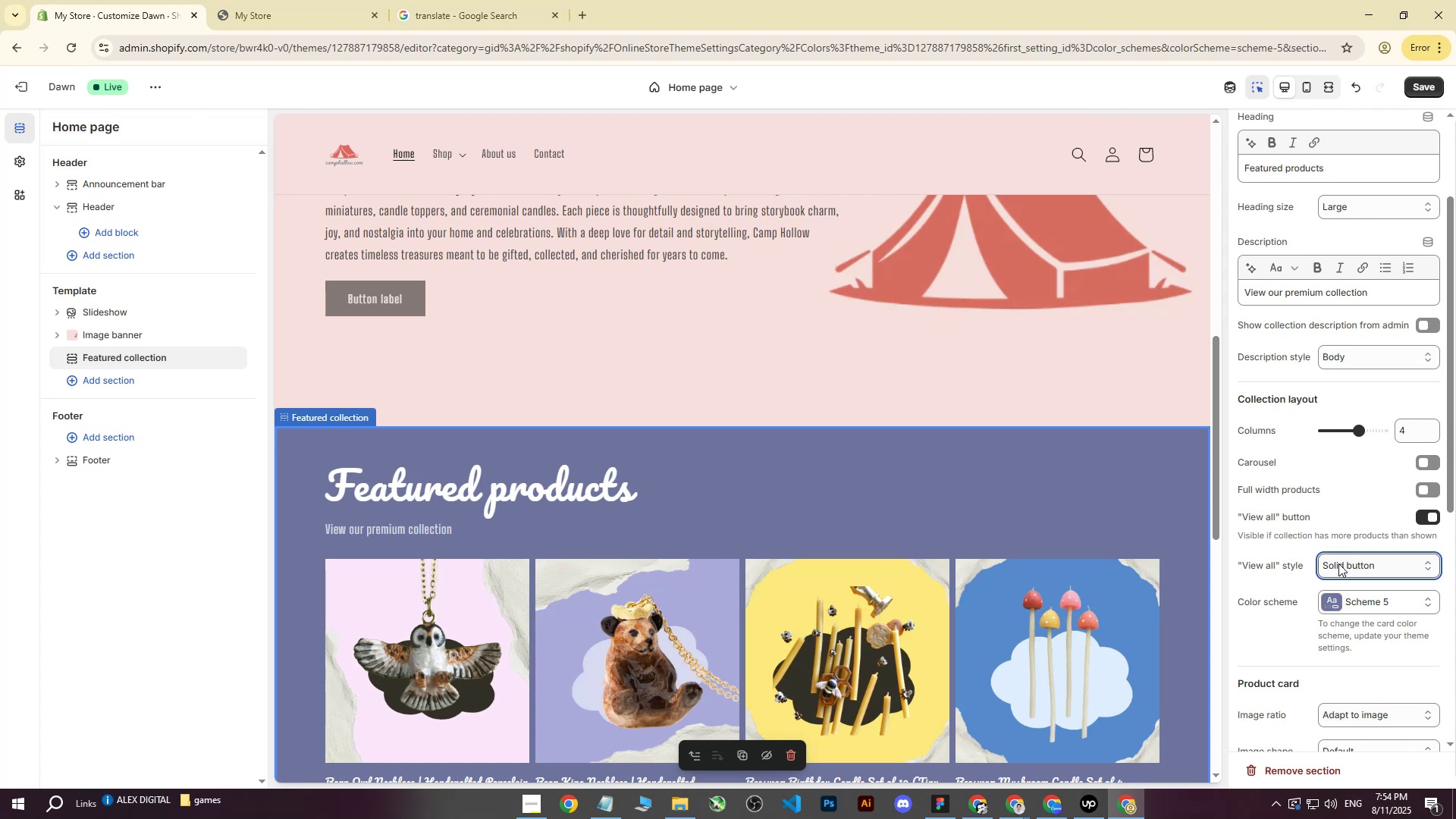 
left_click([1338, 563])
 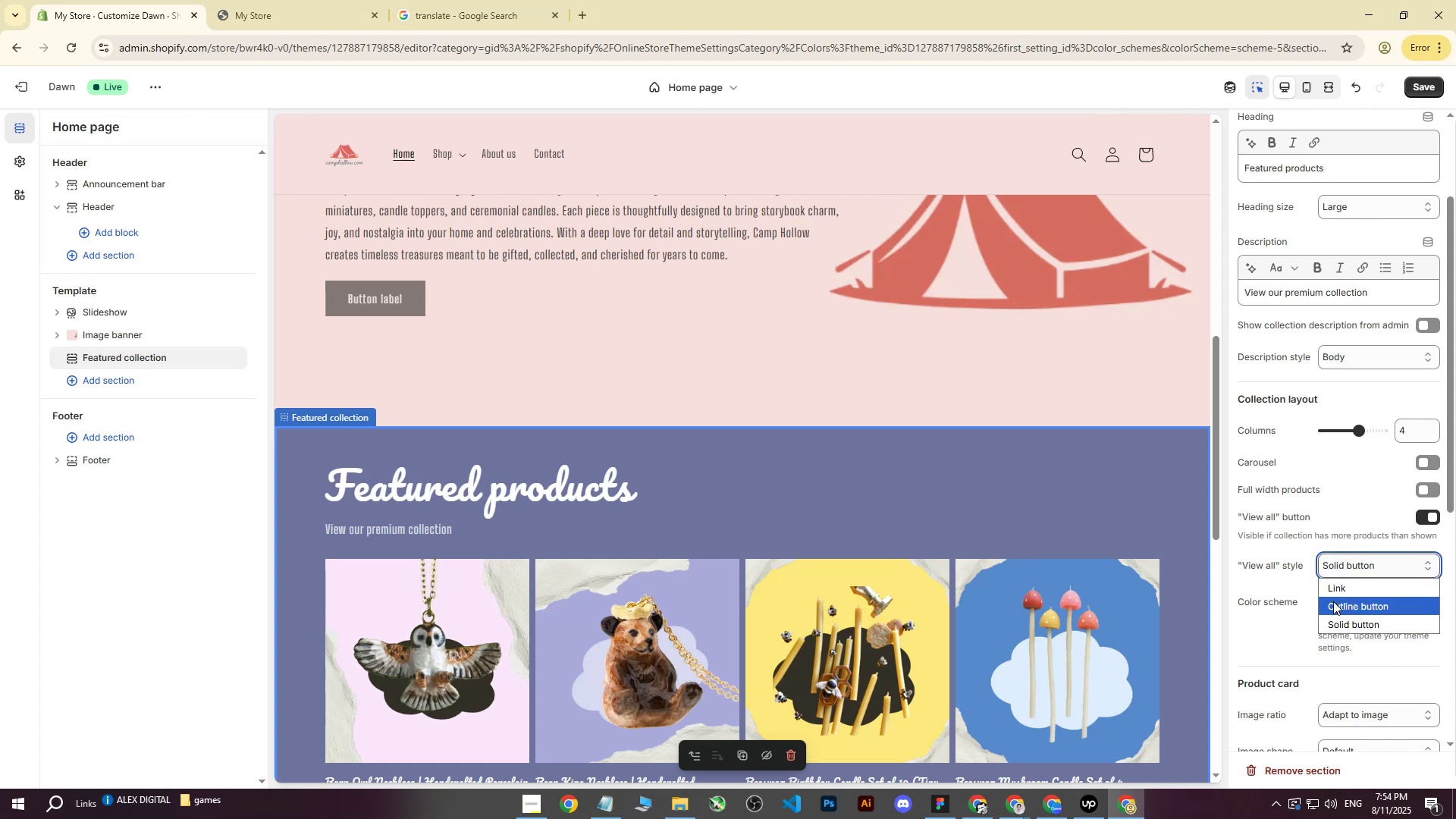 
left_click([1334, 603])
 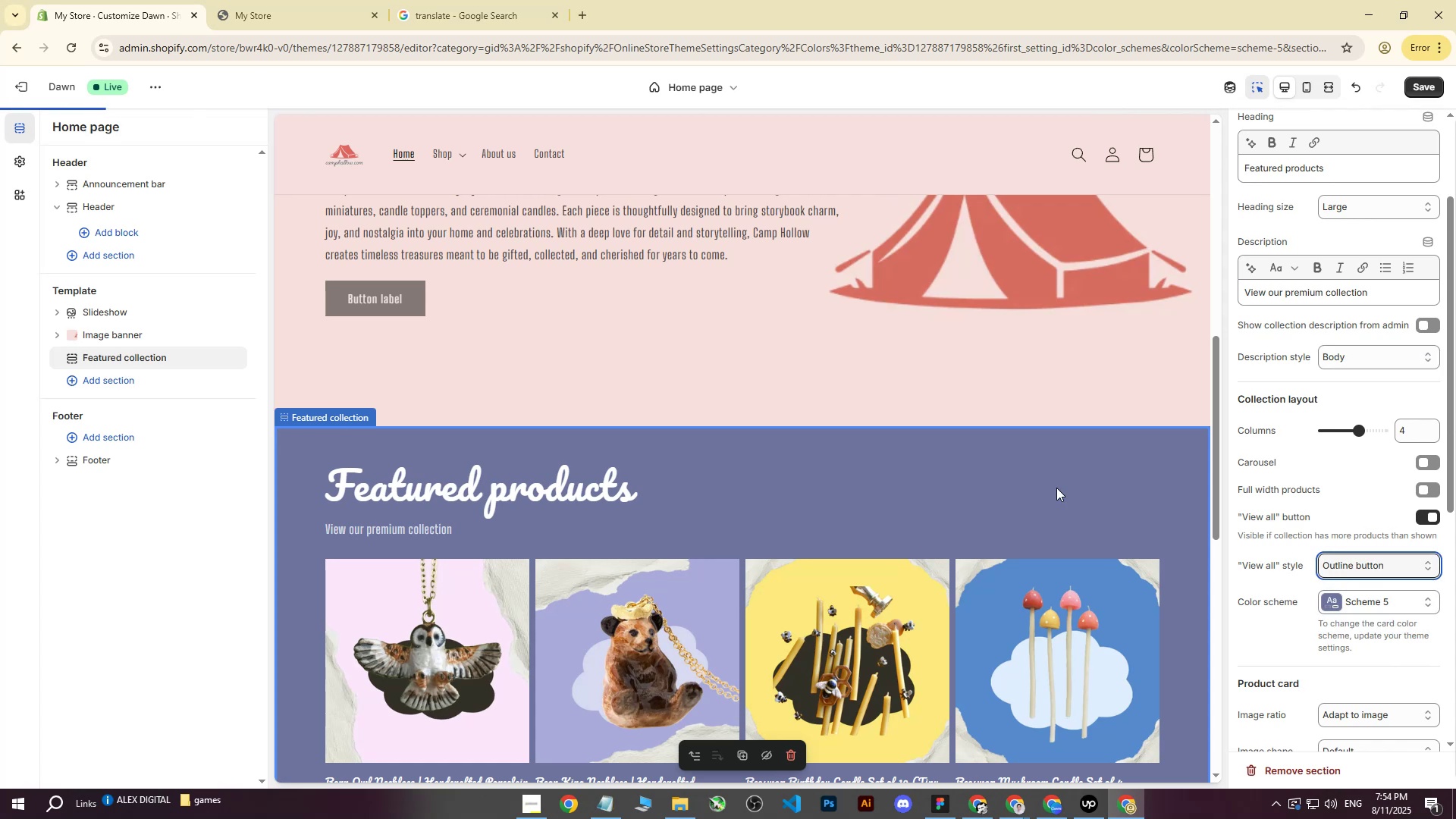 
scroll: coordinate [886, 479], scroll_direction: down, amount: 9.0
 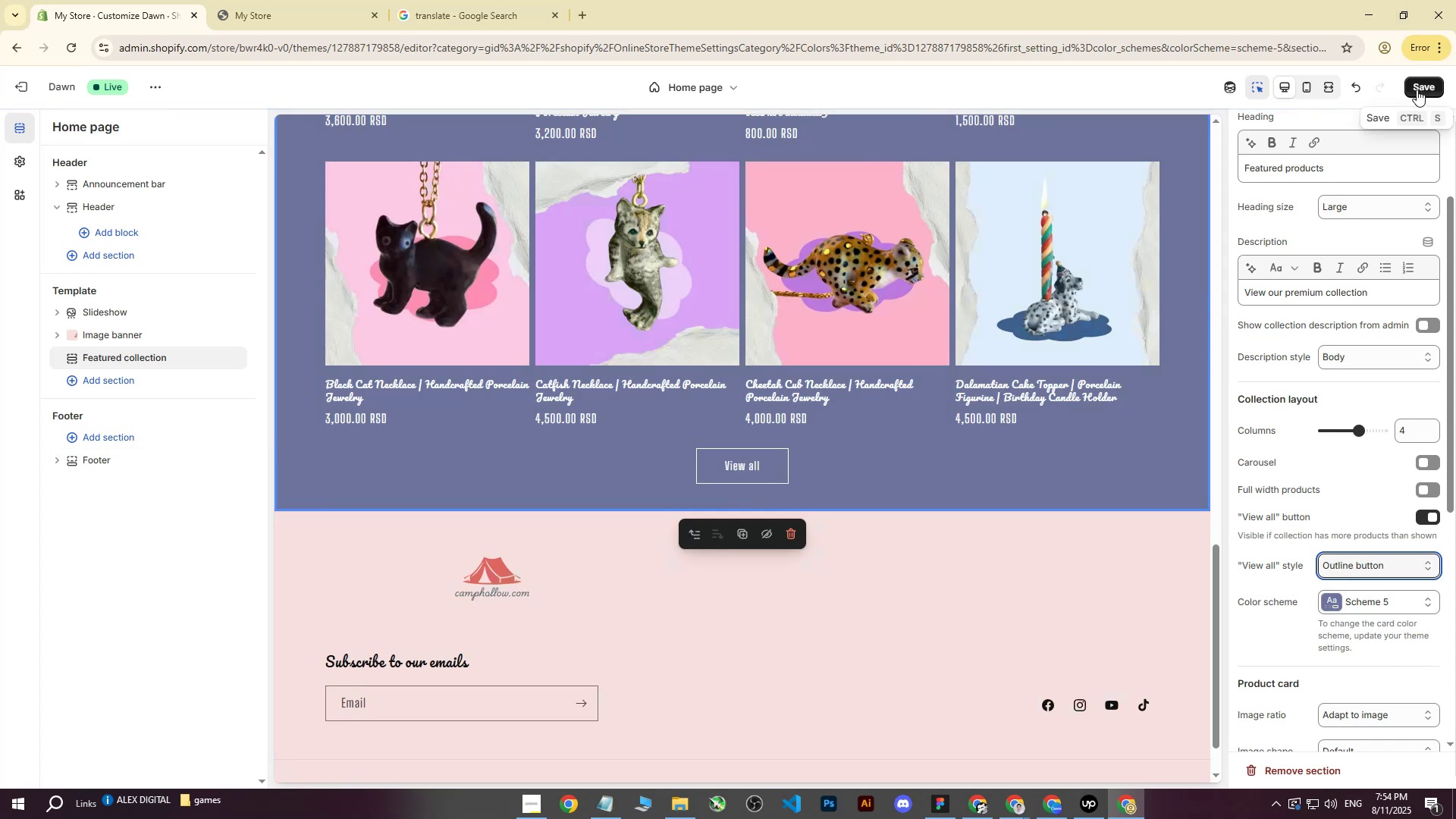 
left_click([1417, 89])
 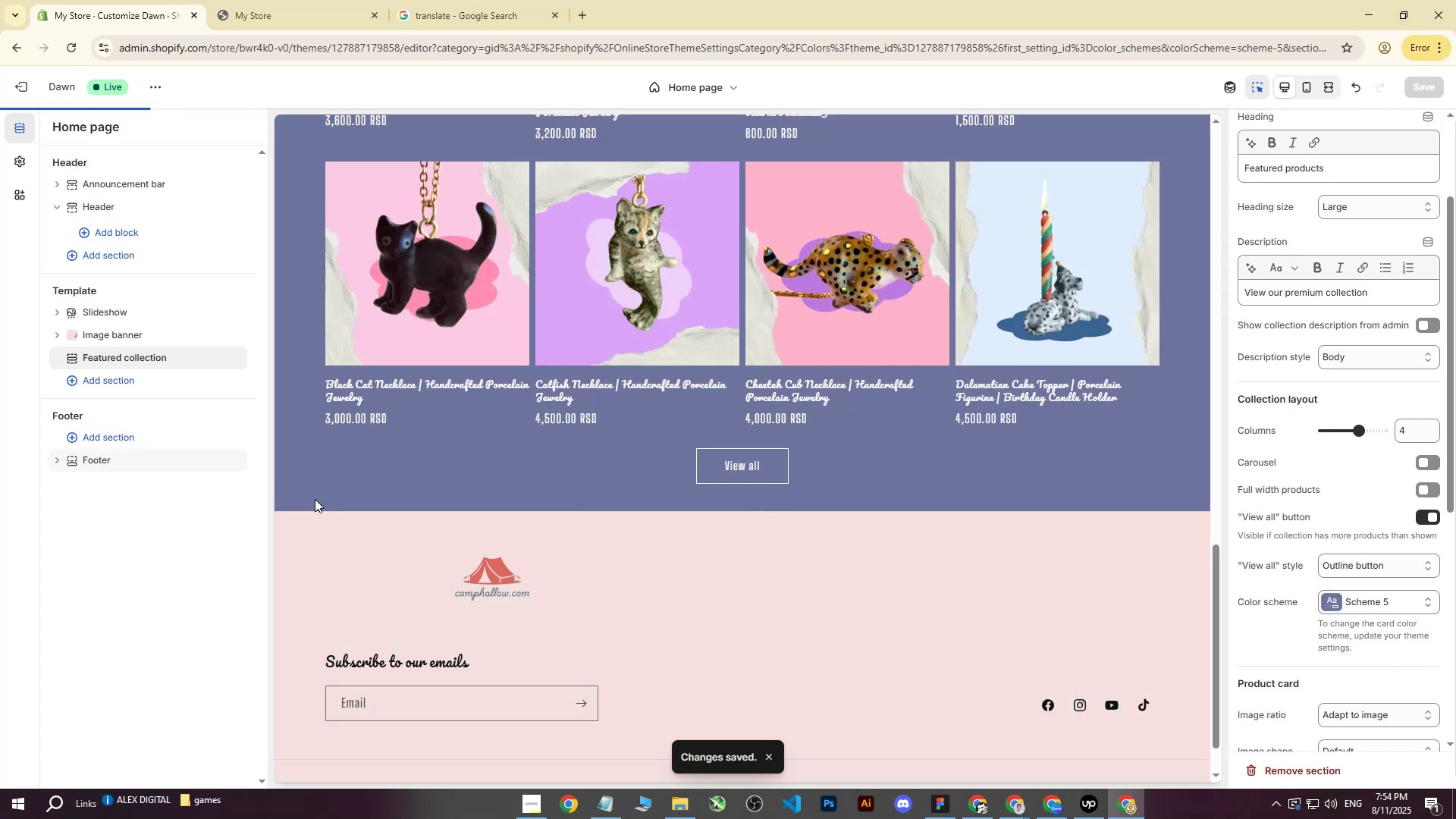 
scroll: coordinate [588, 464], scroll_direction: up, amount: 22.0
 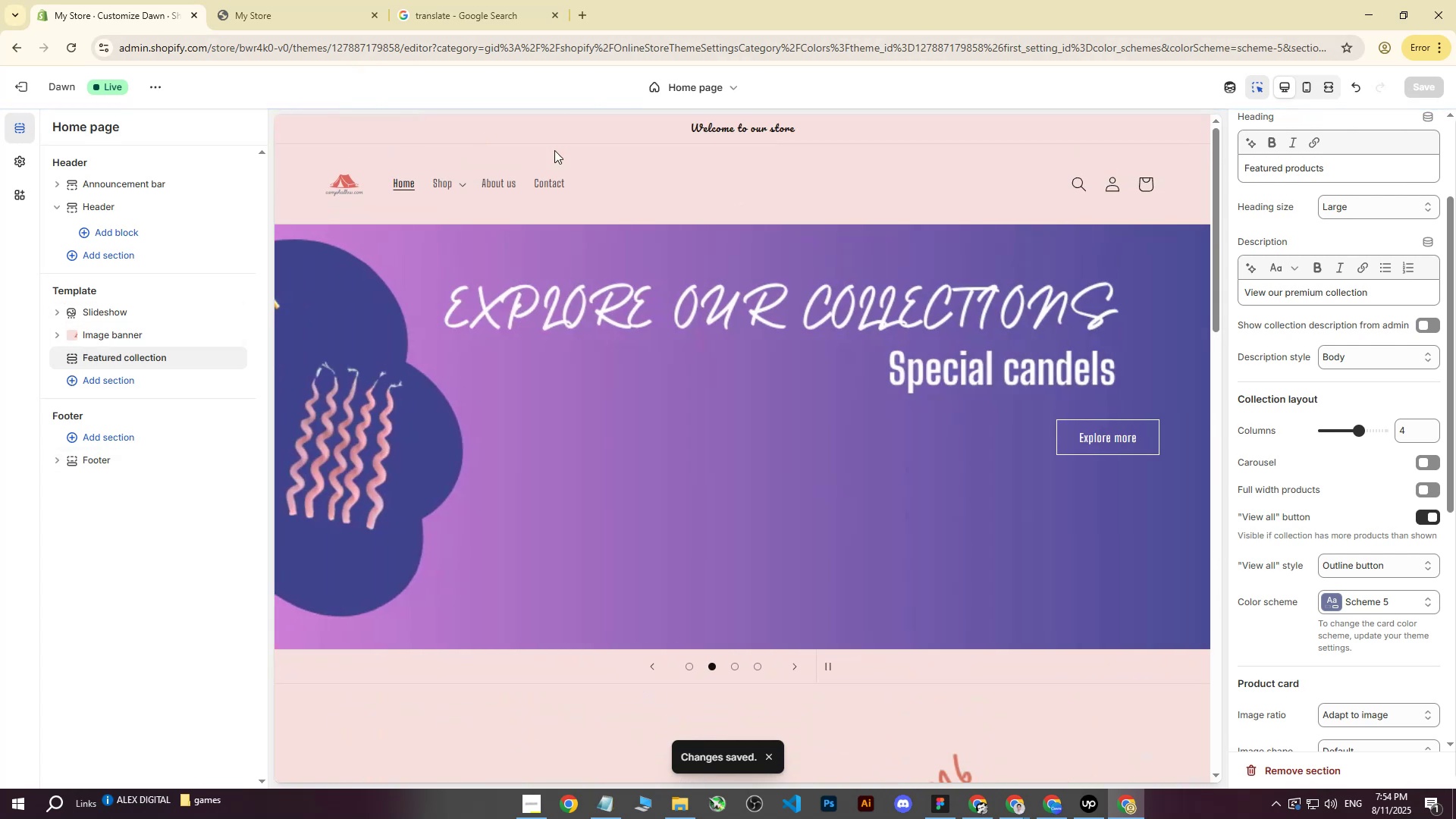 
left_click([546, 184])
 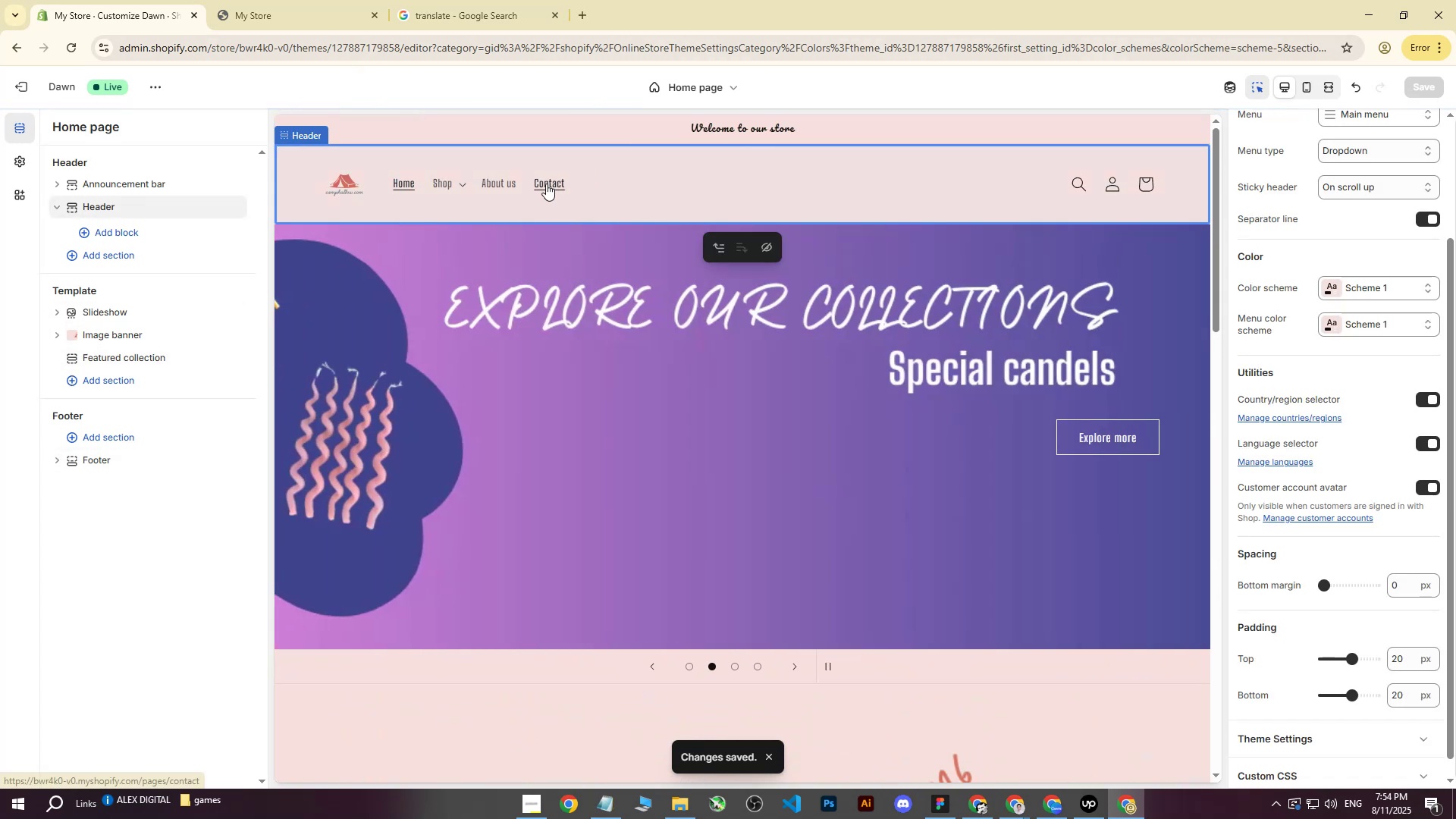 
left_click([546, 184])
 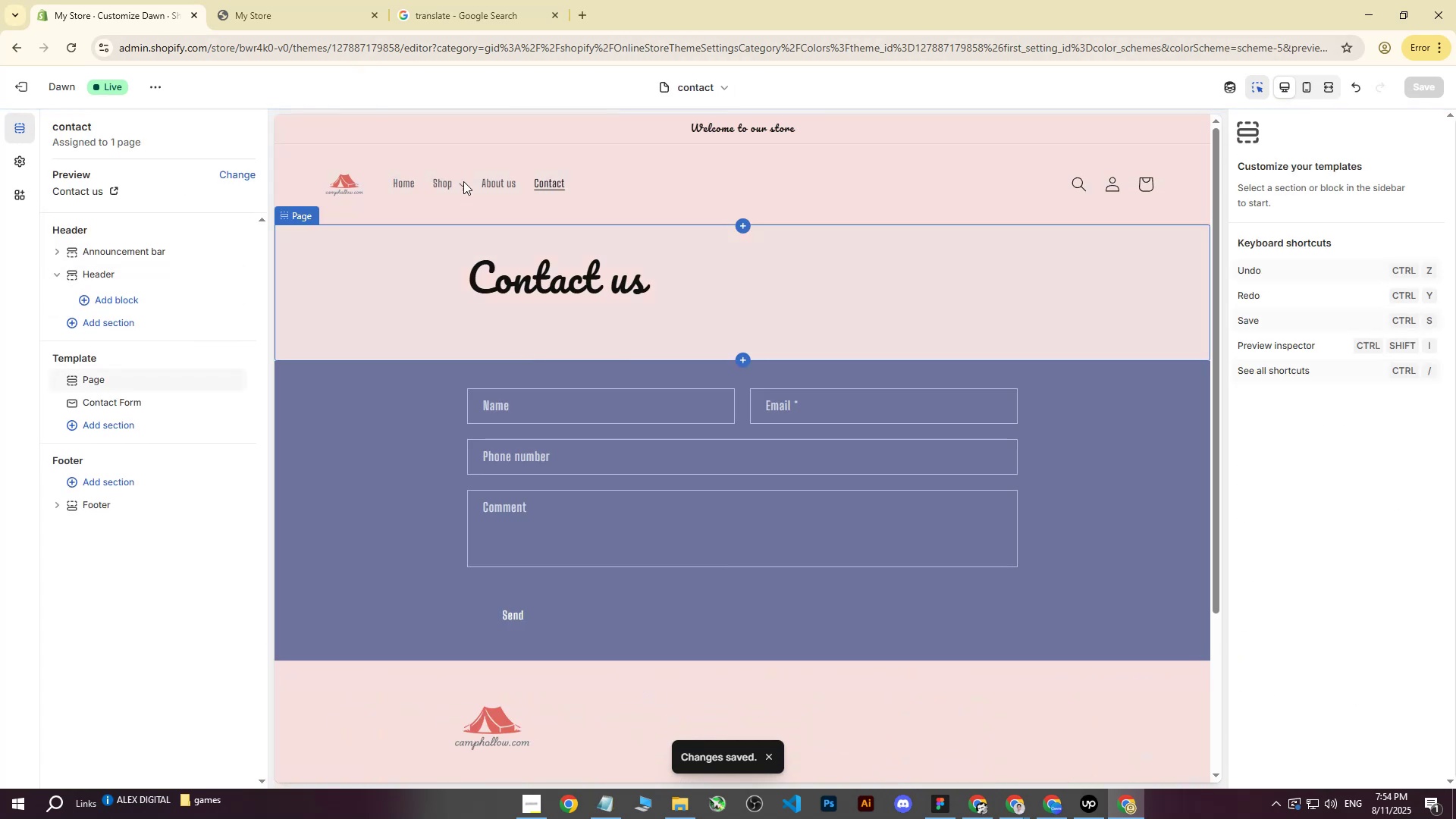 
double_click([494, 182])
 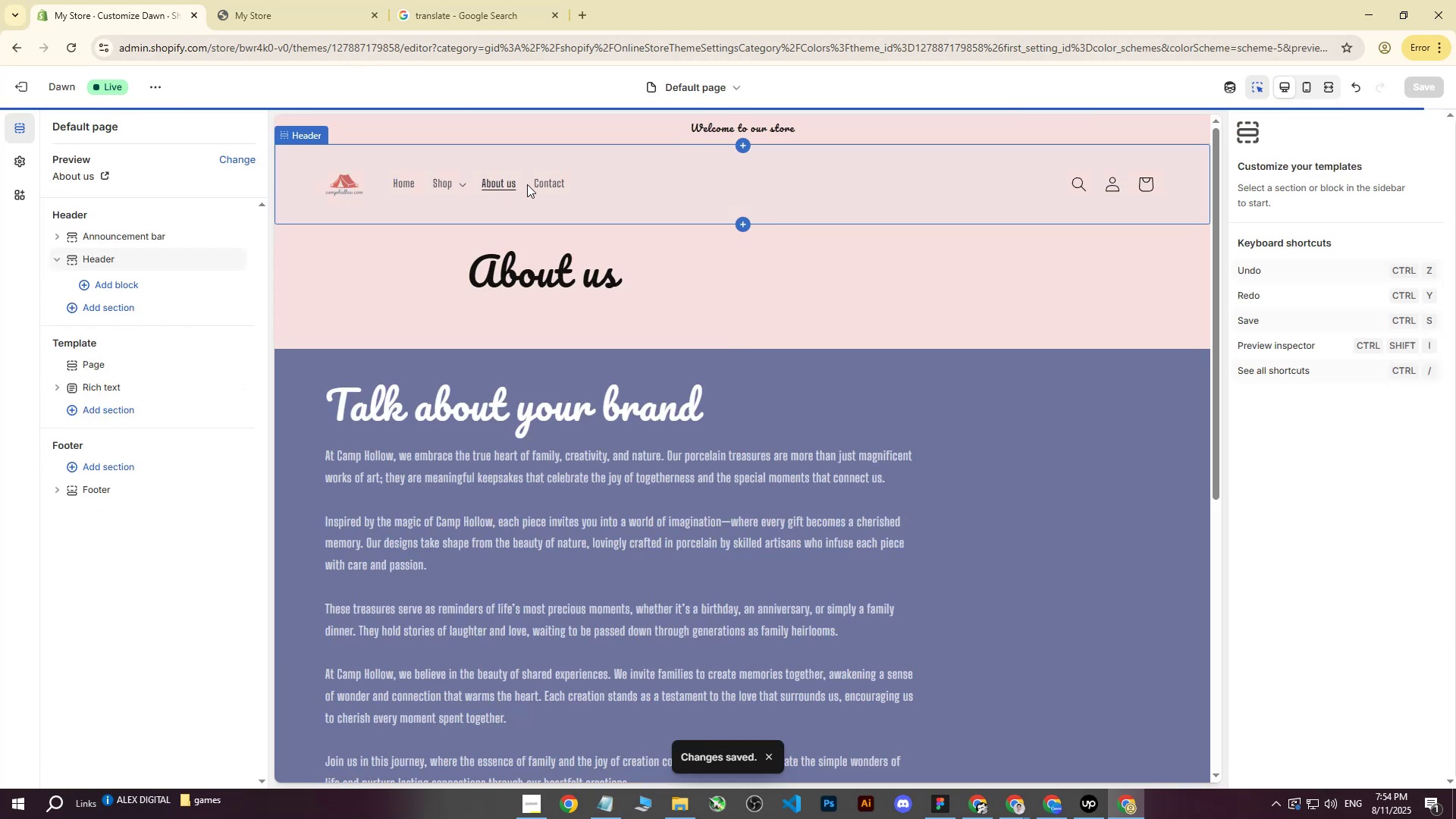 
scroll: coordinate [569, 323], scroll_direction: down, amount: 5.0
 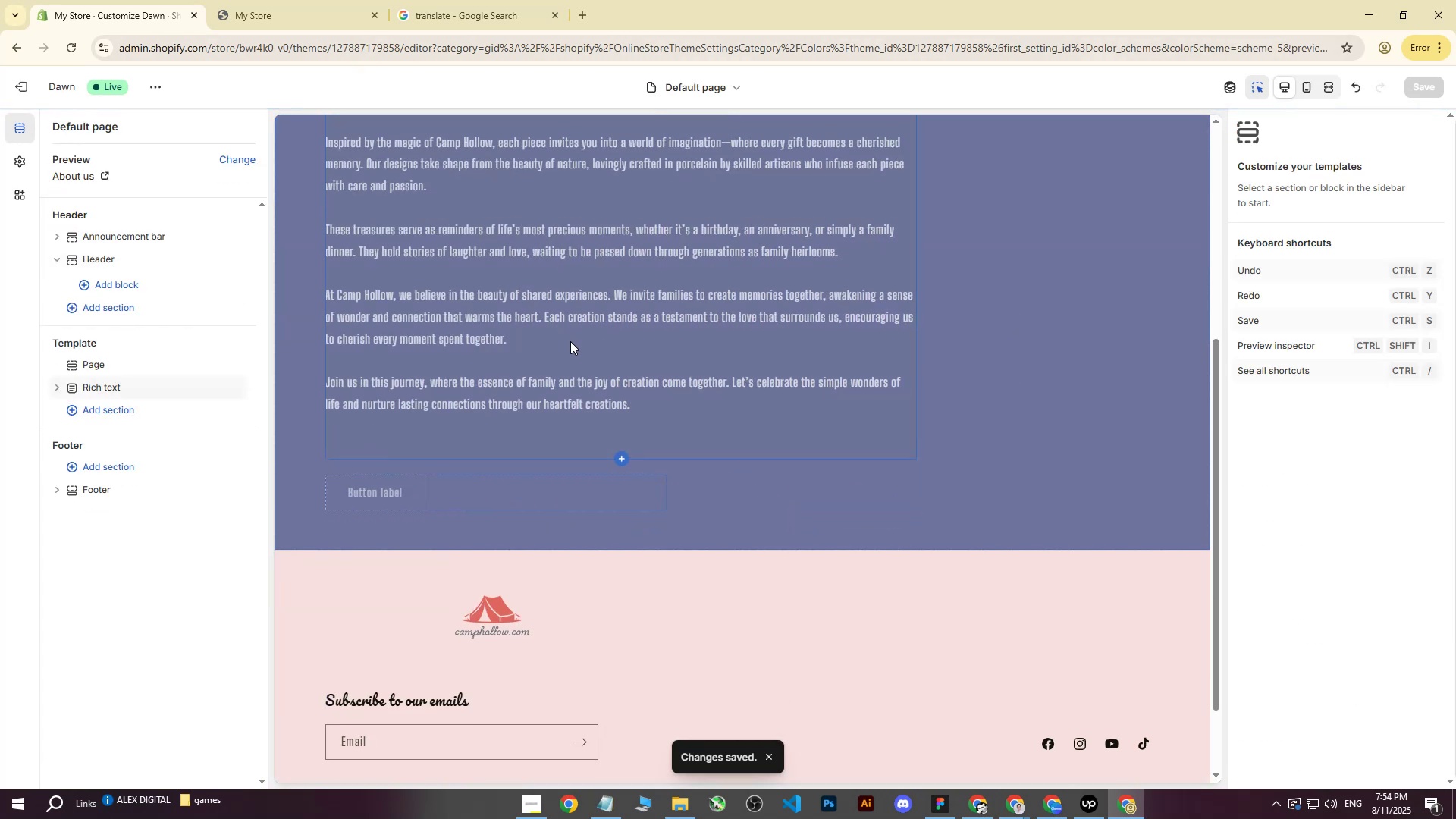 
scroll: coordinate [570, 345], scroll_direction: up, amount: 7.0
 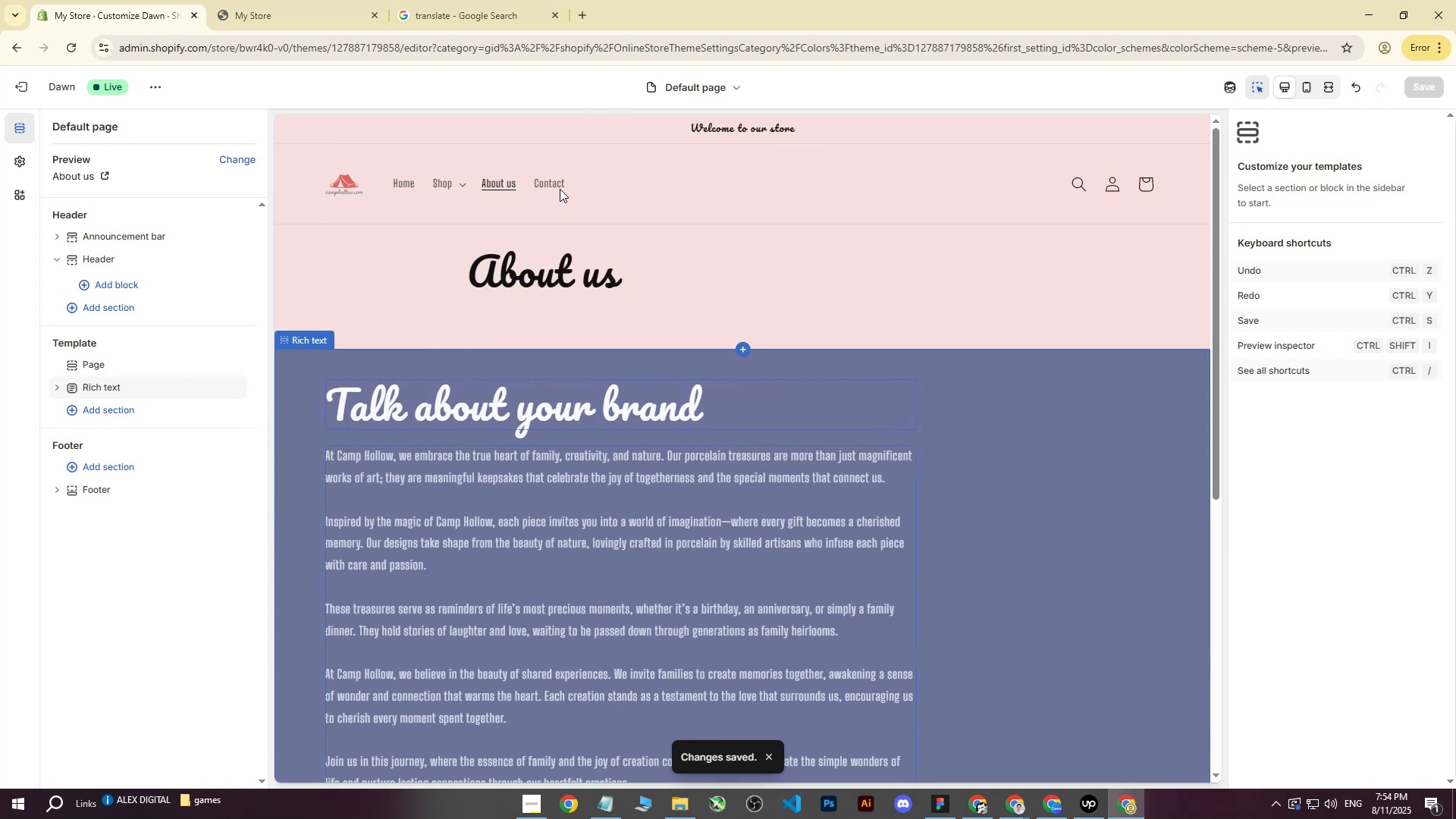 
left_click([558, 187])
 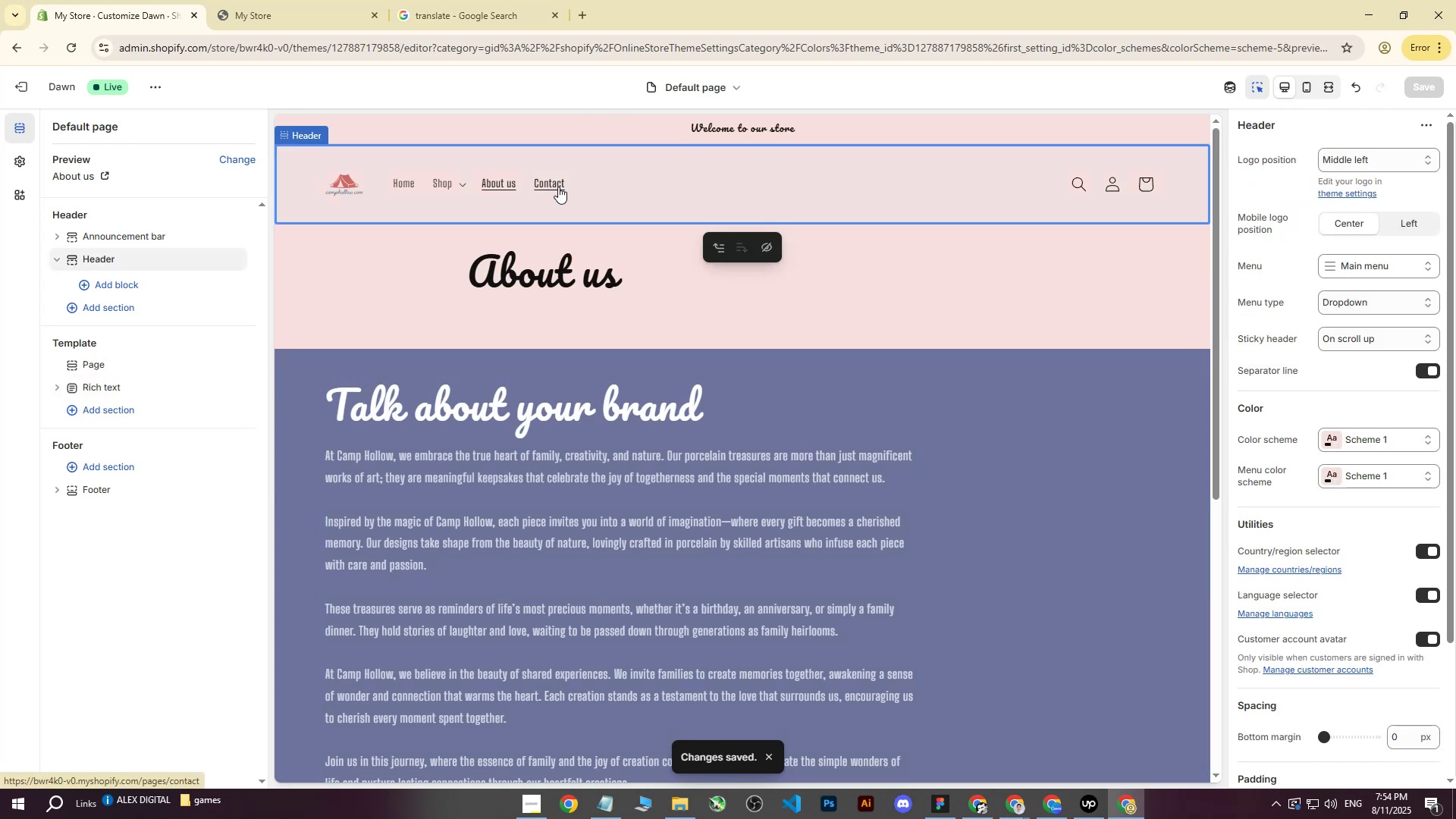 
left_click([558, 187])
 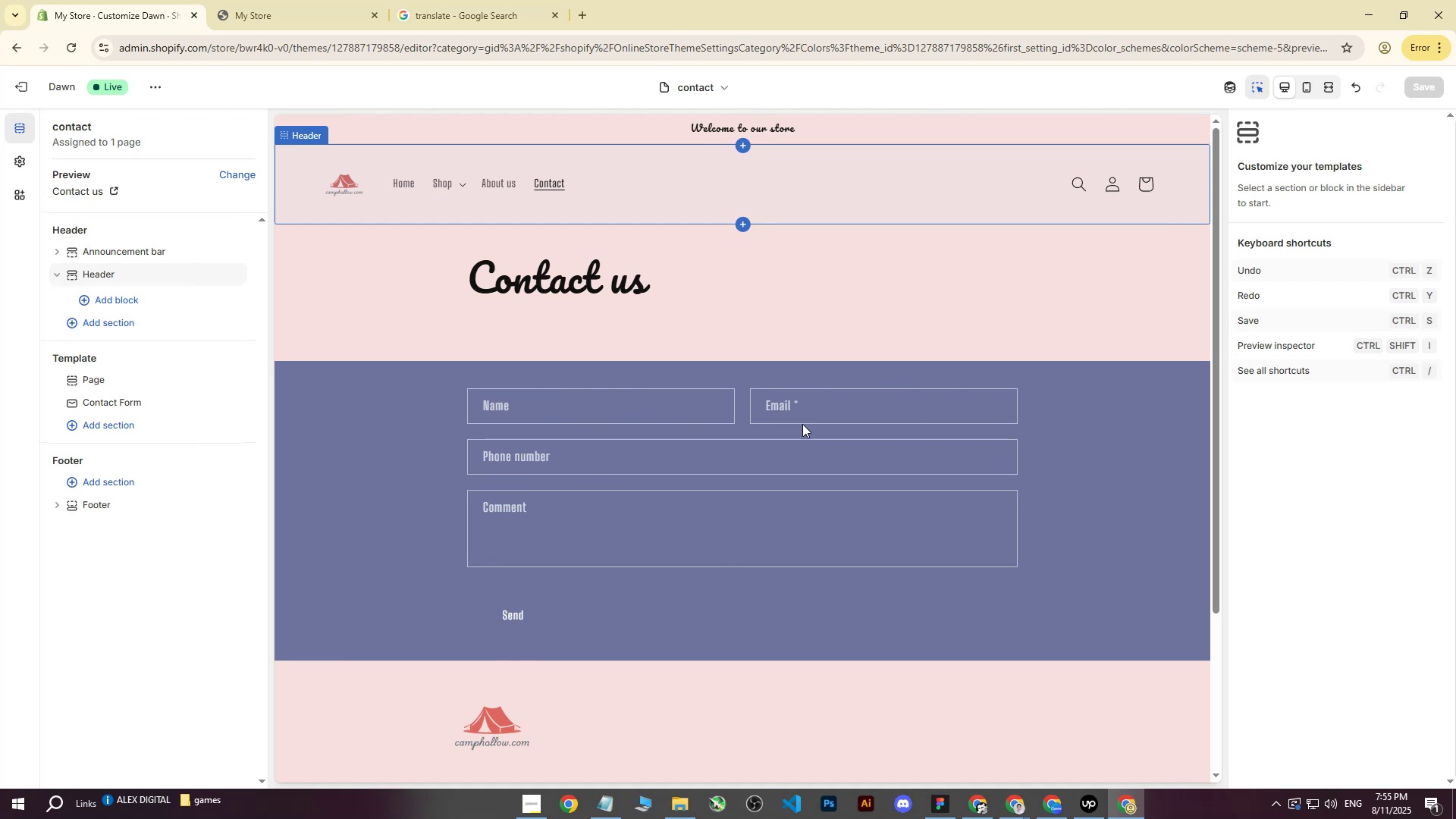 
wait(37.02)
 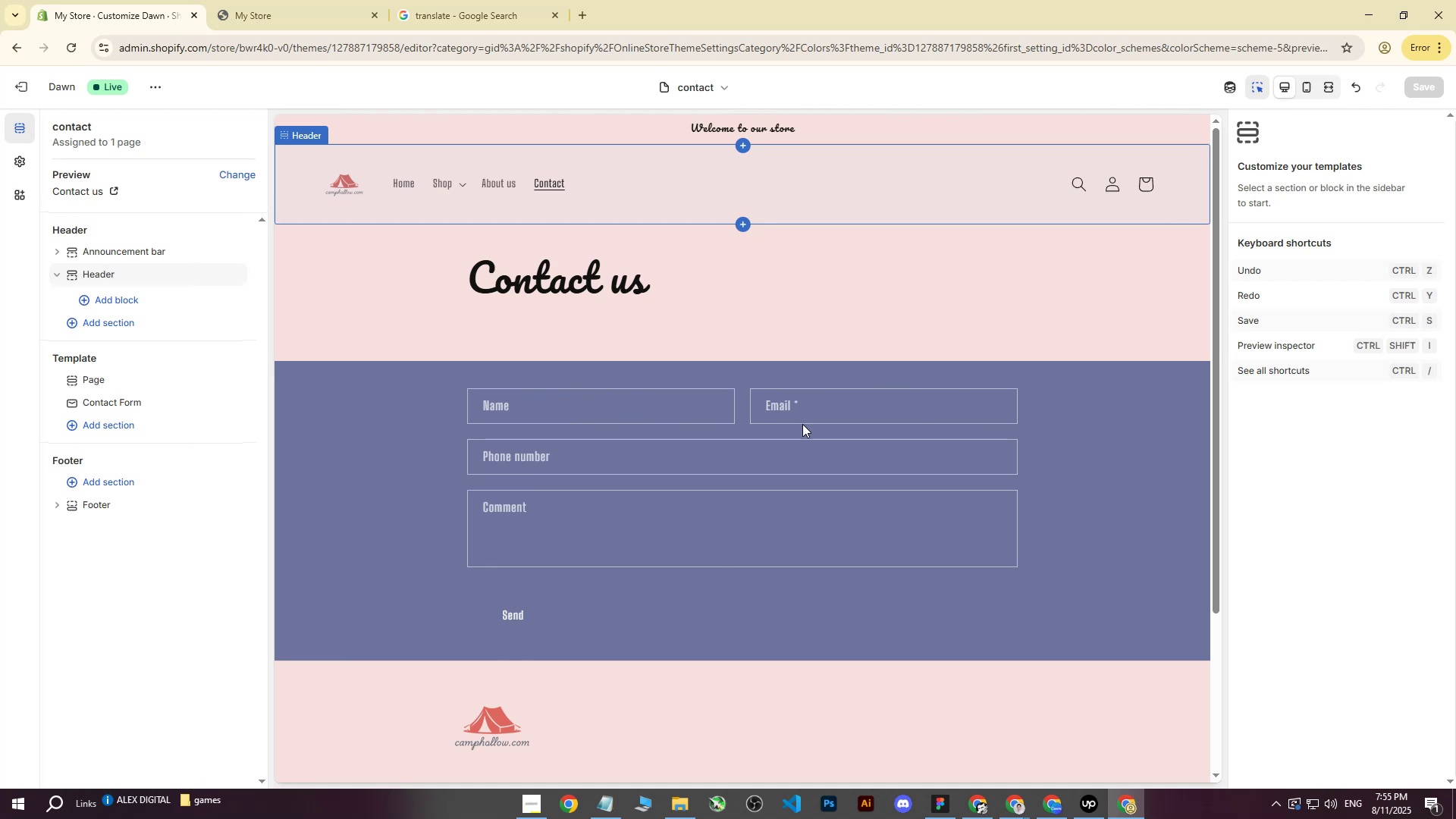 
scroll: coordinate [710, 388], scroll_direction: up, amount: 7.0
 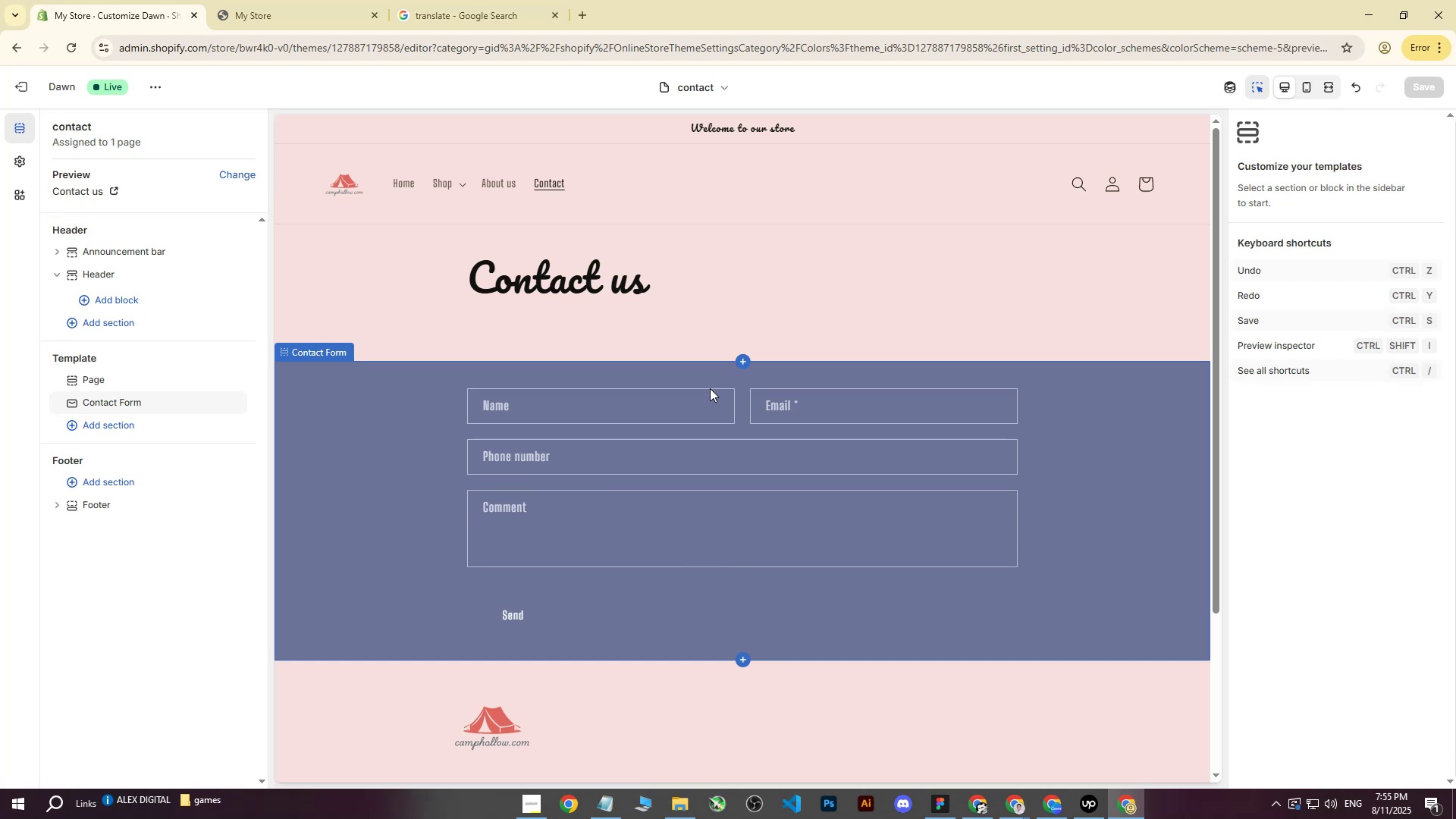 
scroll: coordinate [714, 388], scroll_direction: down, amount: 7.0
 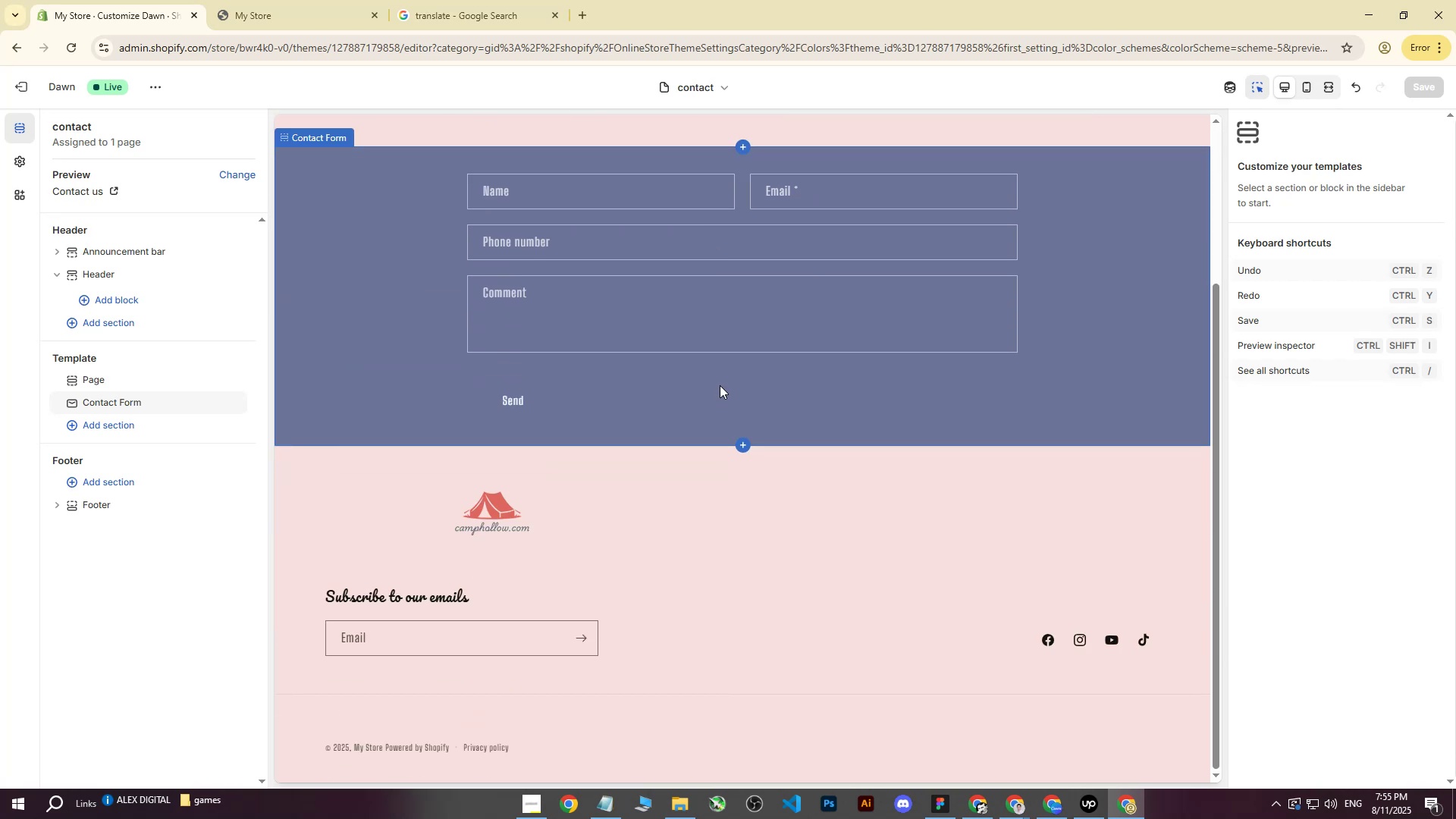 
scroll: coordinate [720, 384], scroll_direction: up, amount: 7.0
 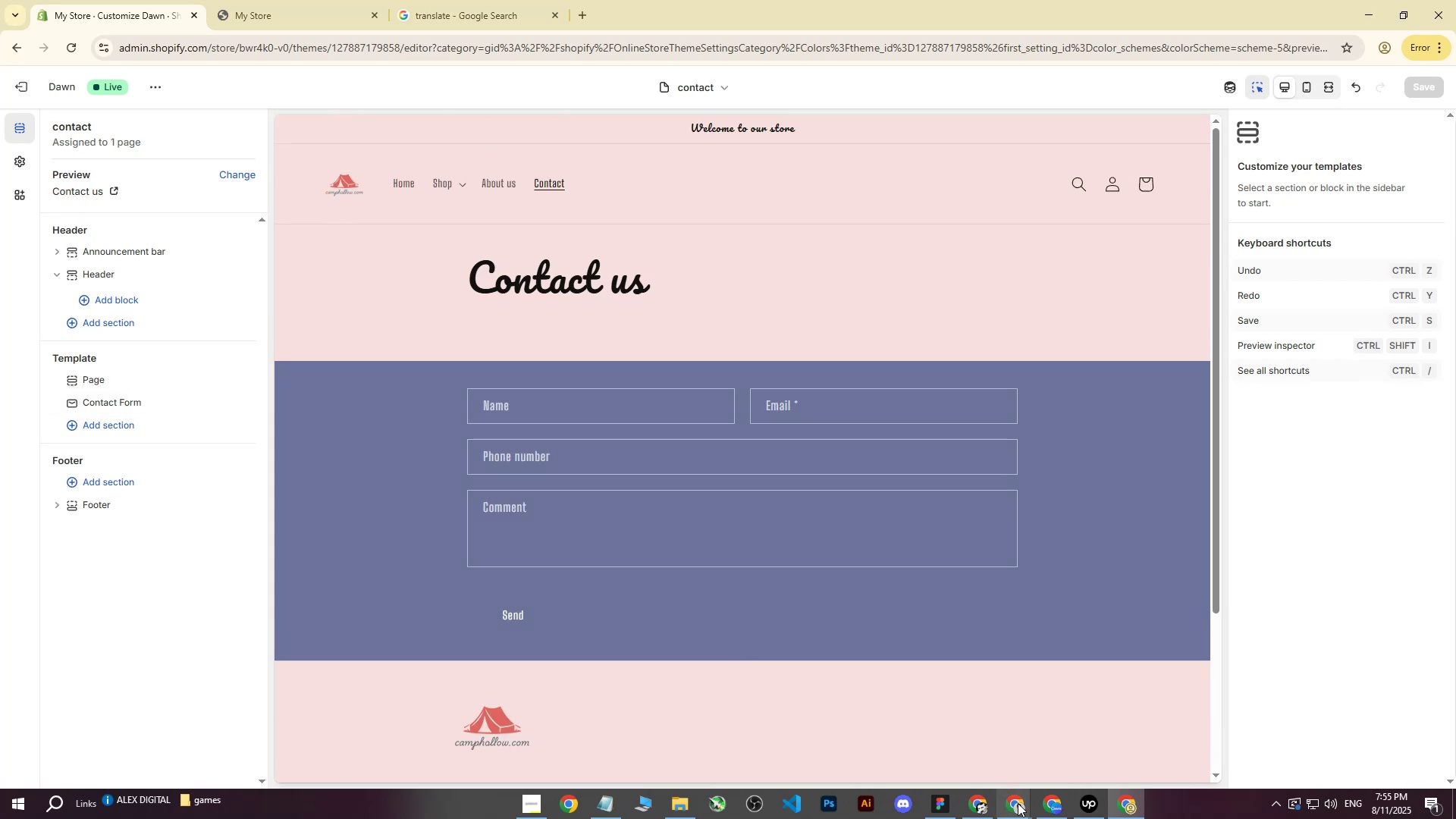 
double_click([951, 745])
 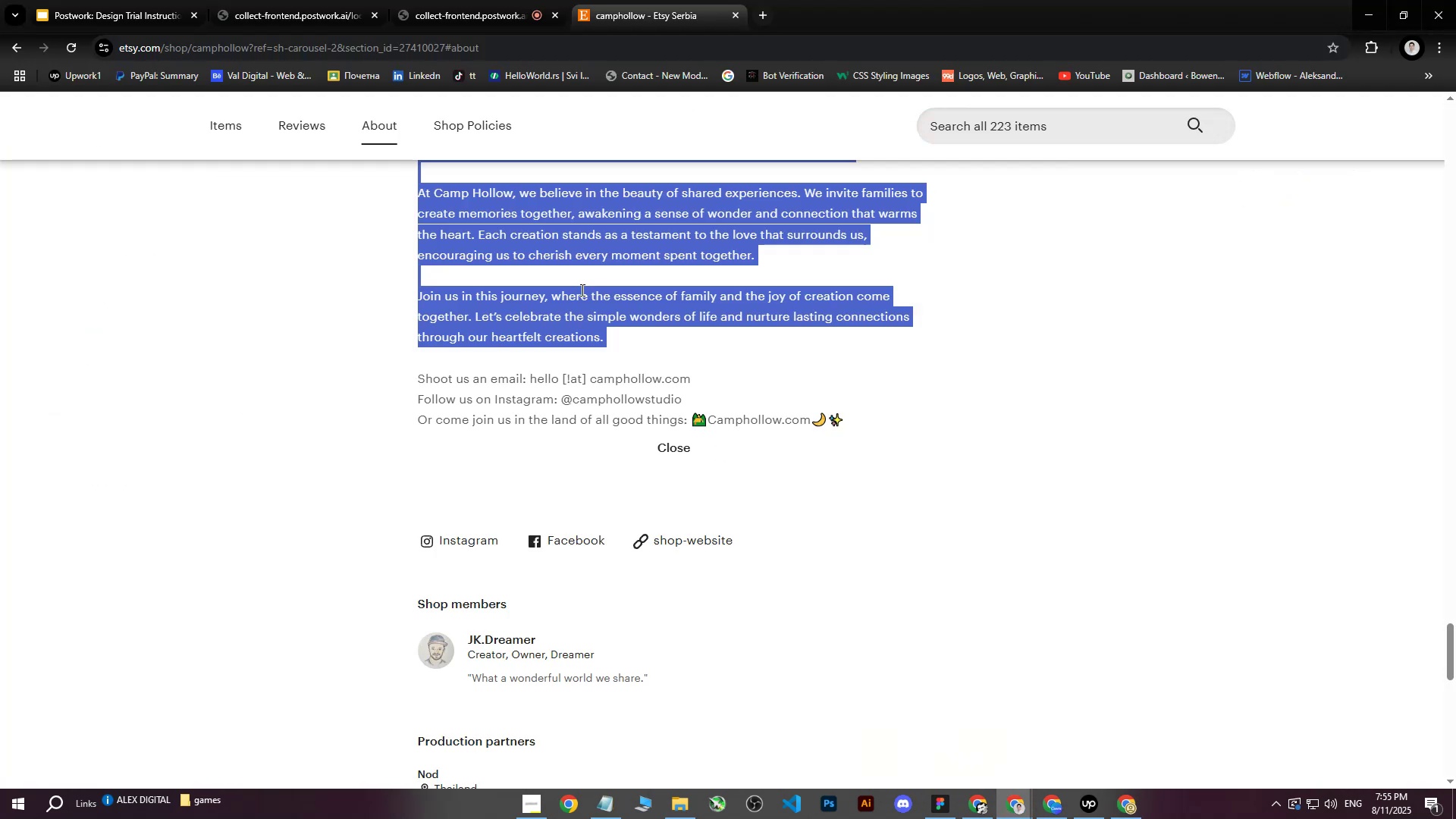 
scroll: coordinate [593, 341], scroll_direction: up, amount: 93.0
 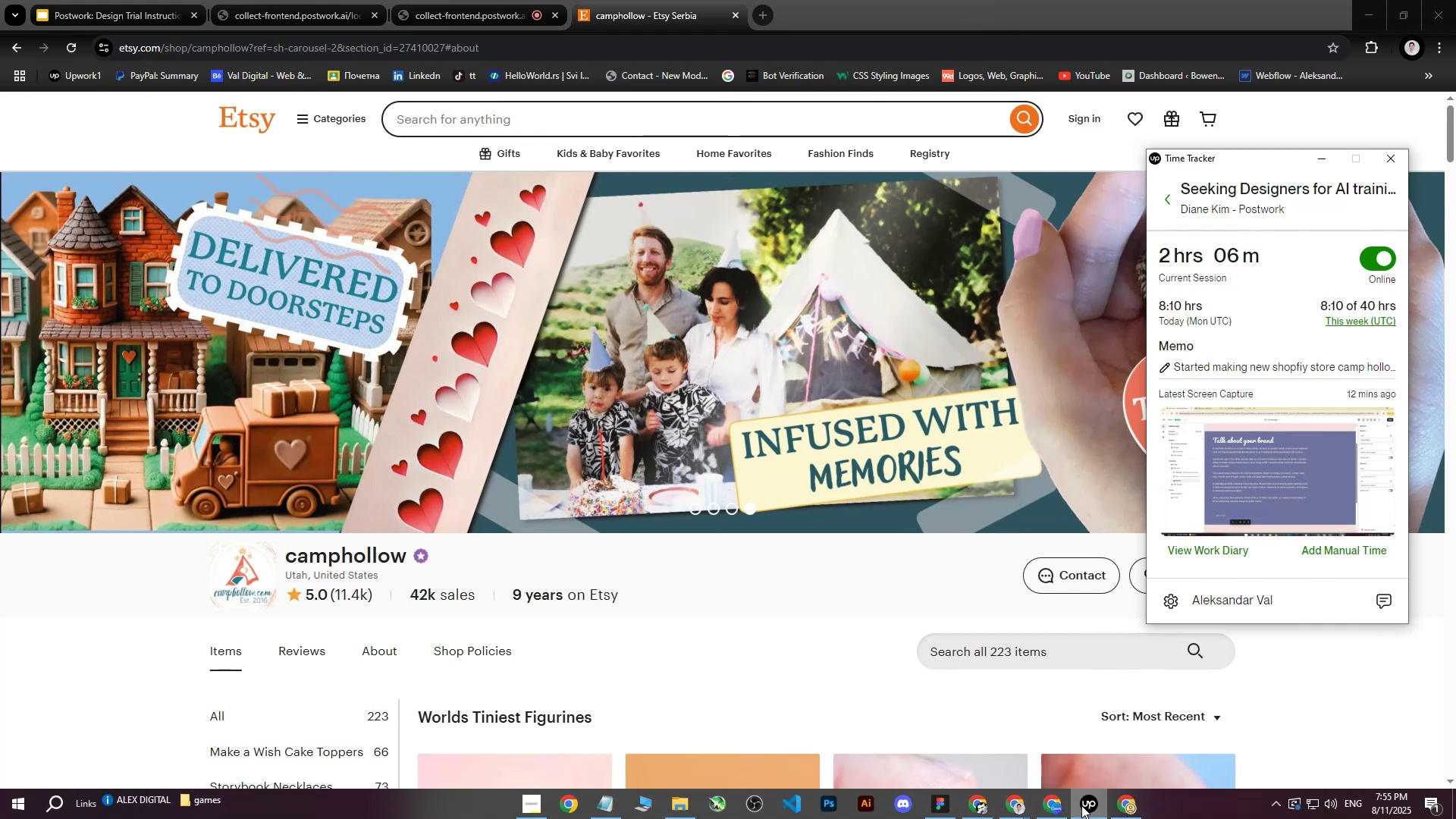 
wait(5.82)
 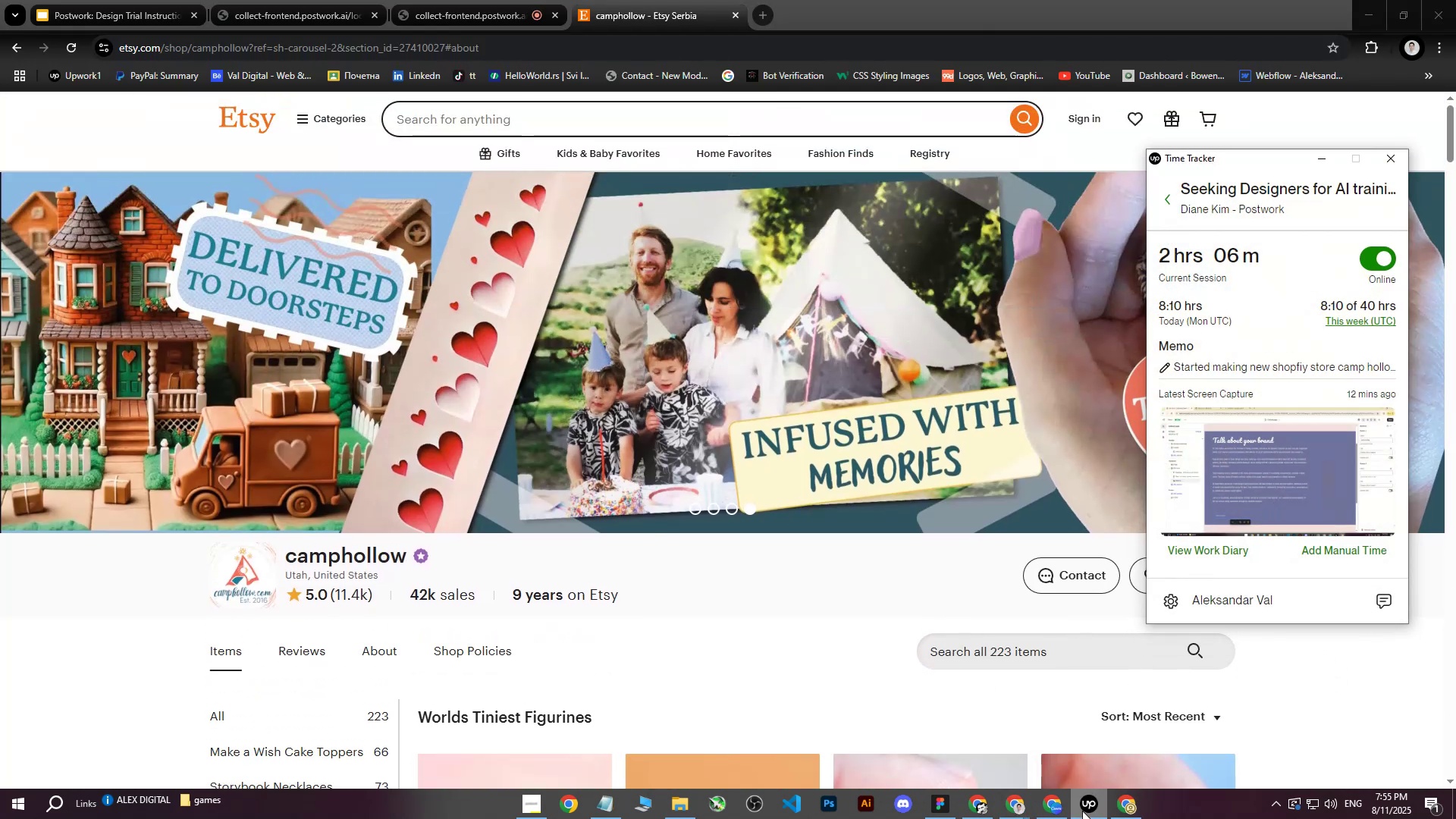 
left_click([1081, 805])
 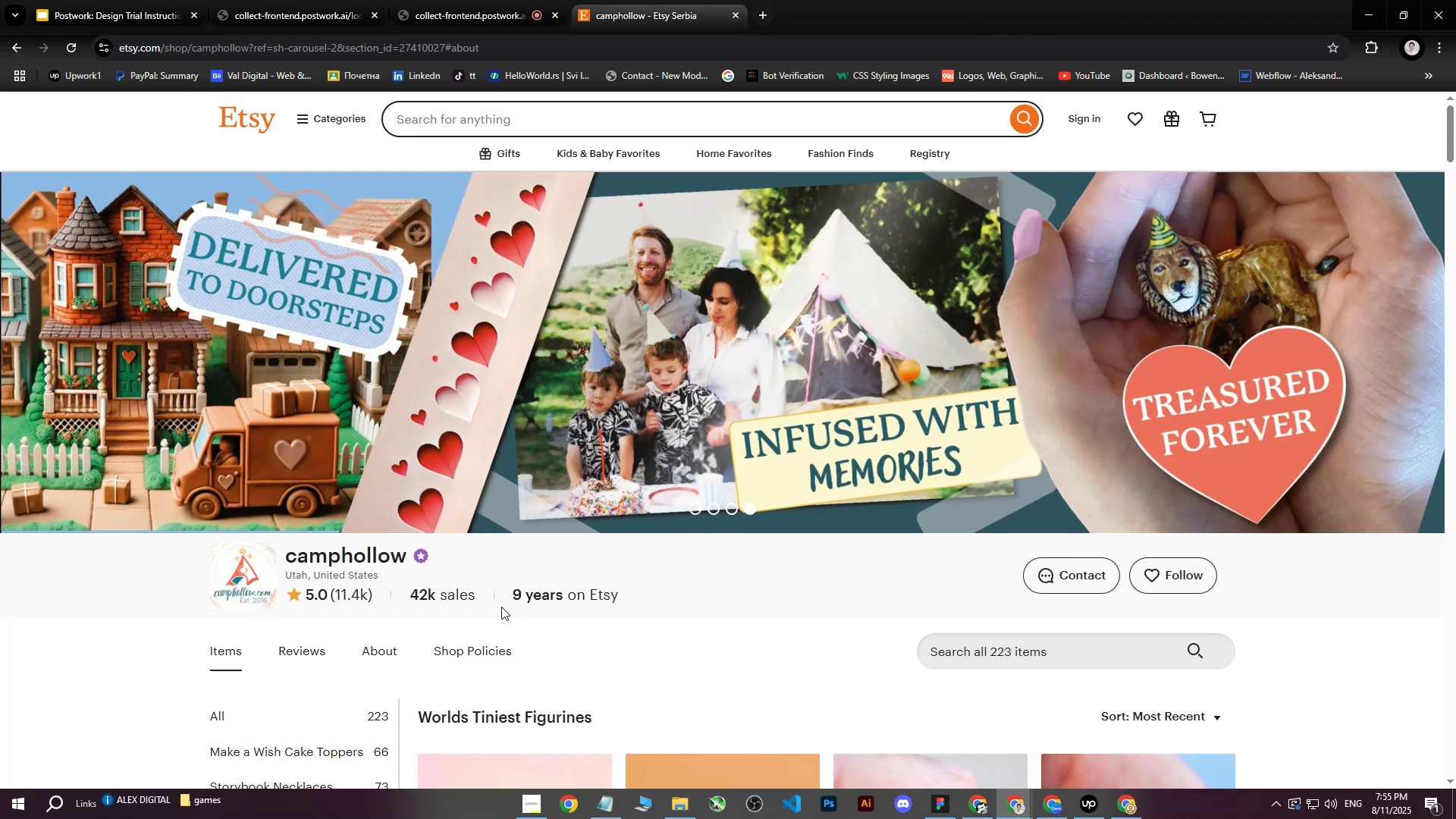 
wait(12.1)
 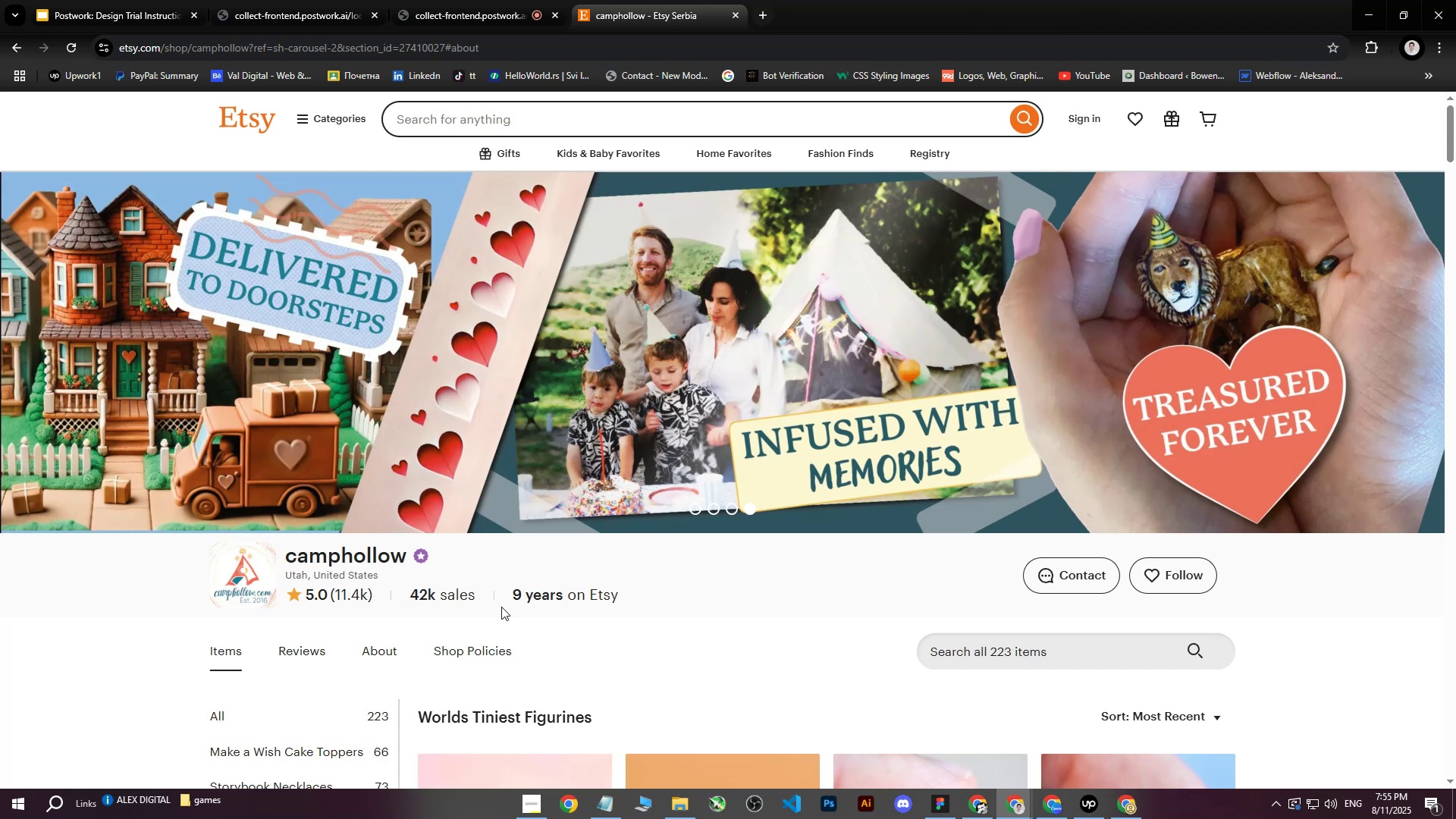 
scroll: coordinate [583, 531], scroll_direction: down, amount: 3.0
 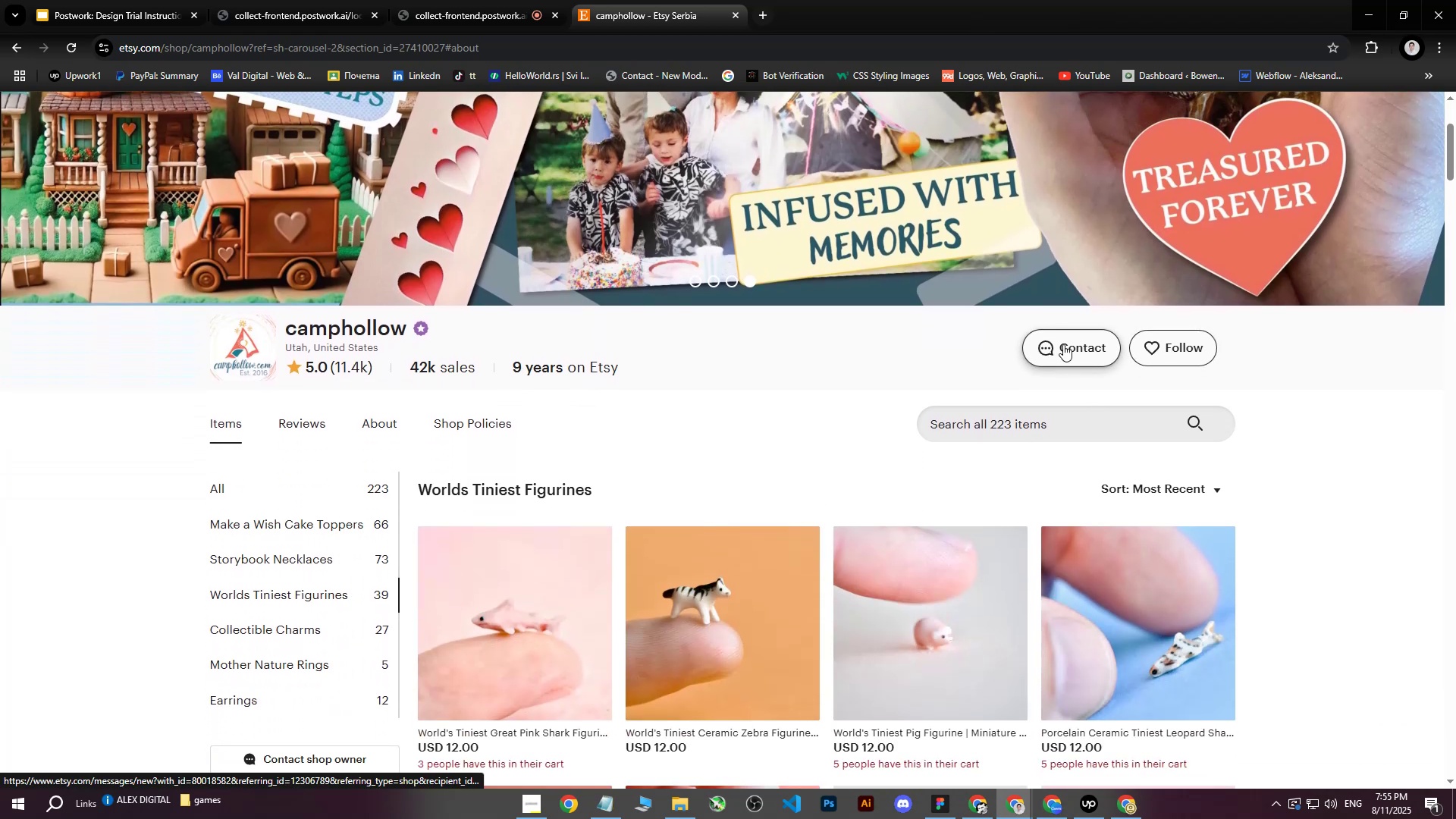 
left_click([1063, 344])
 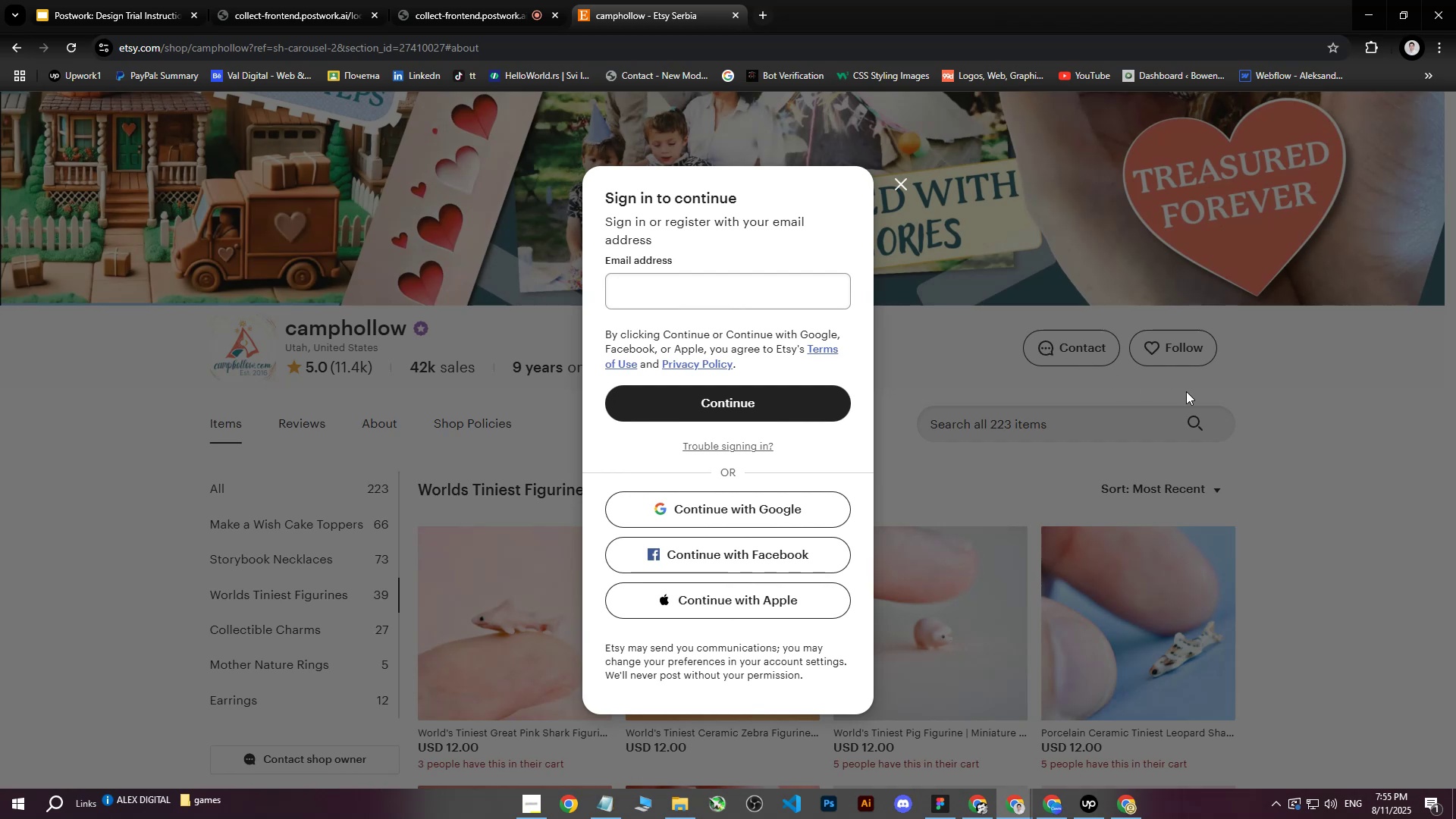 
double_click([1159, 341])
 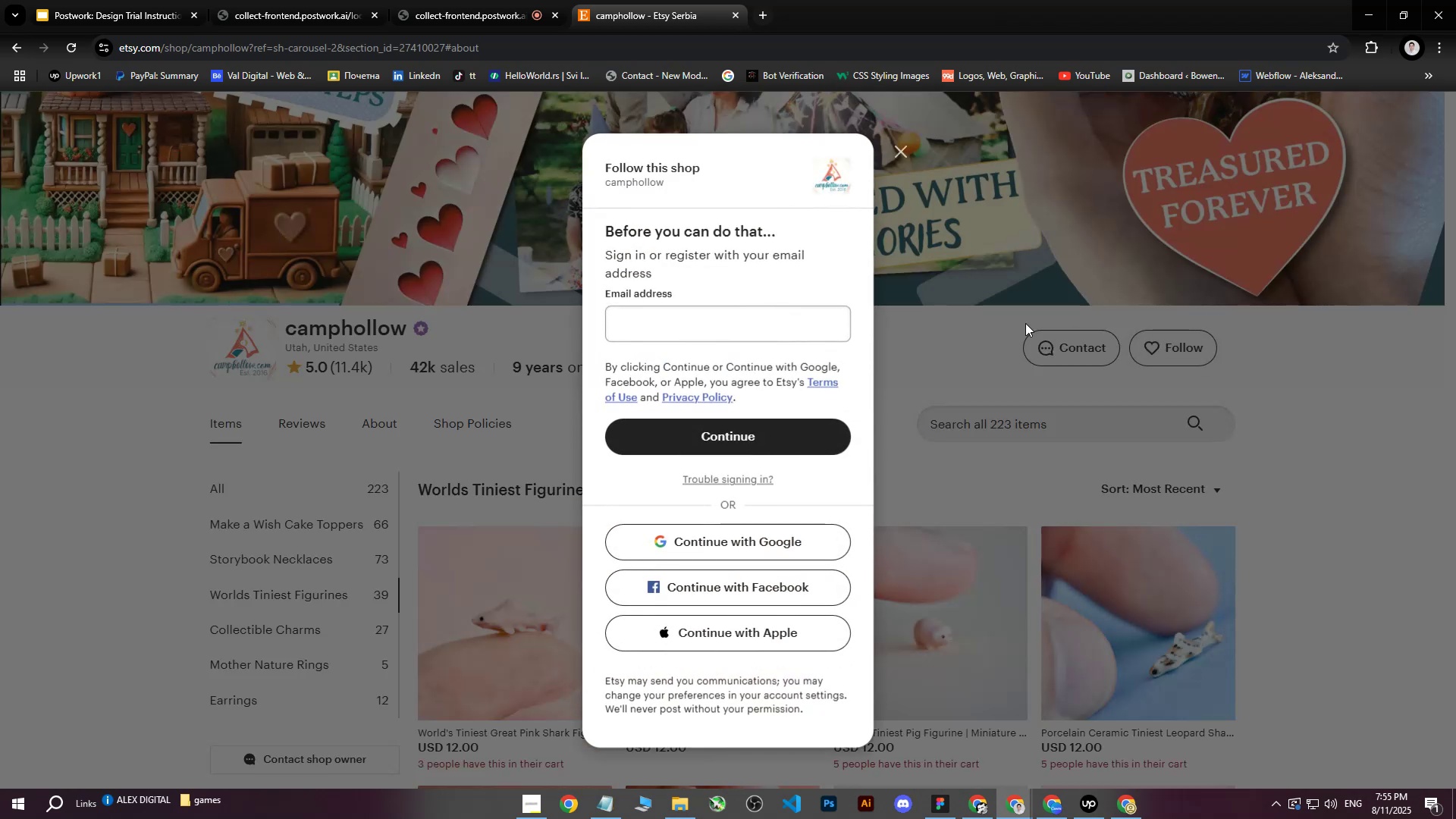 
left_click([983, 353])
 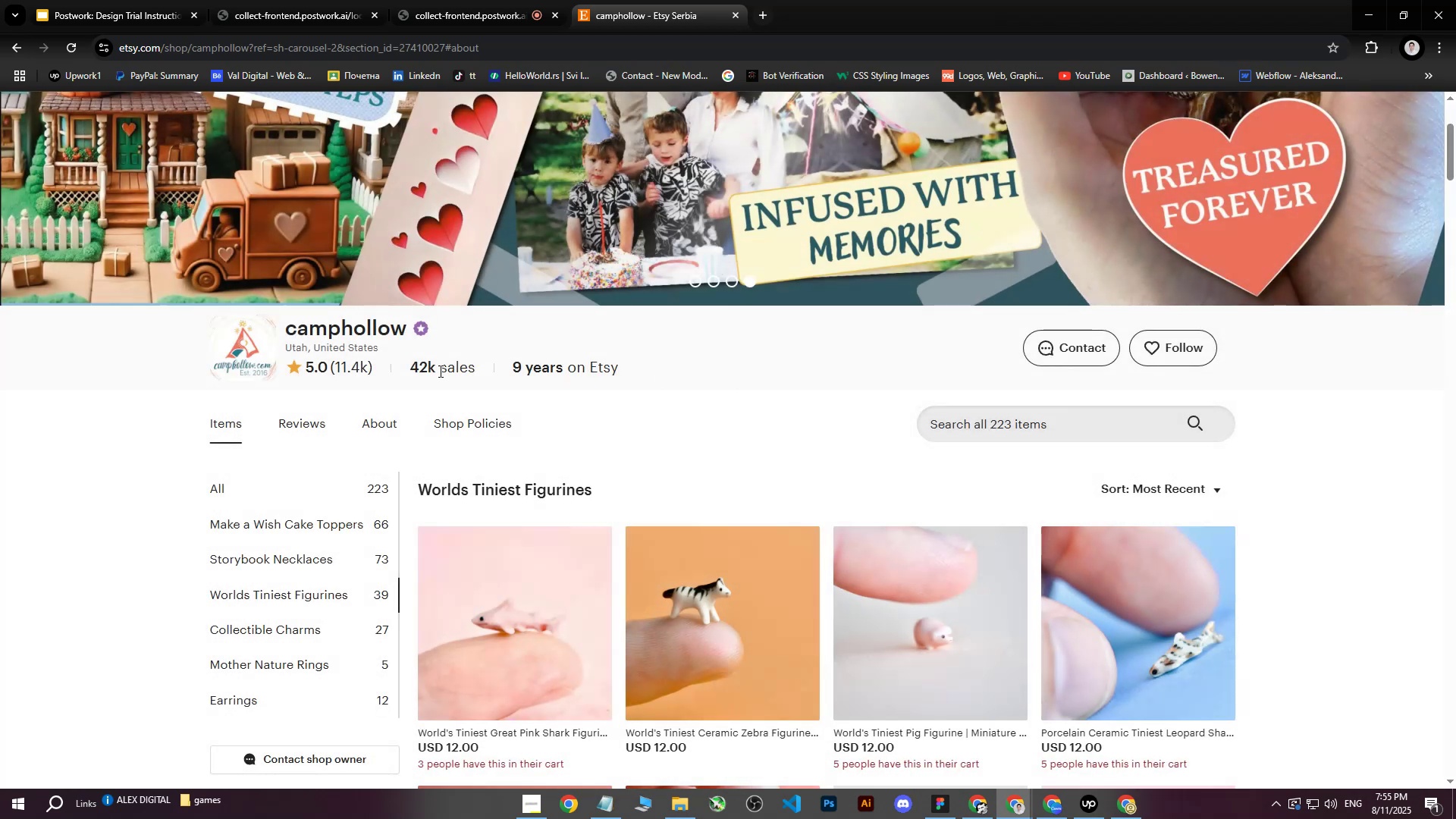 
scroll: coordinate [435, 376], scroll_direction: down, amount: 2.0
 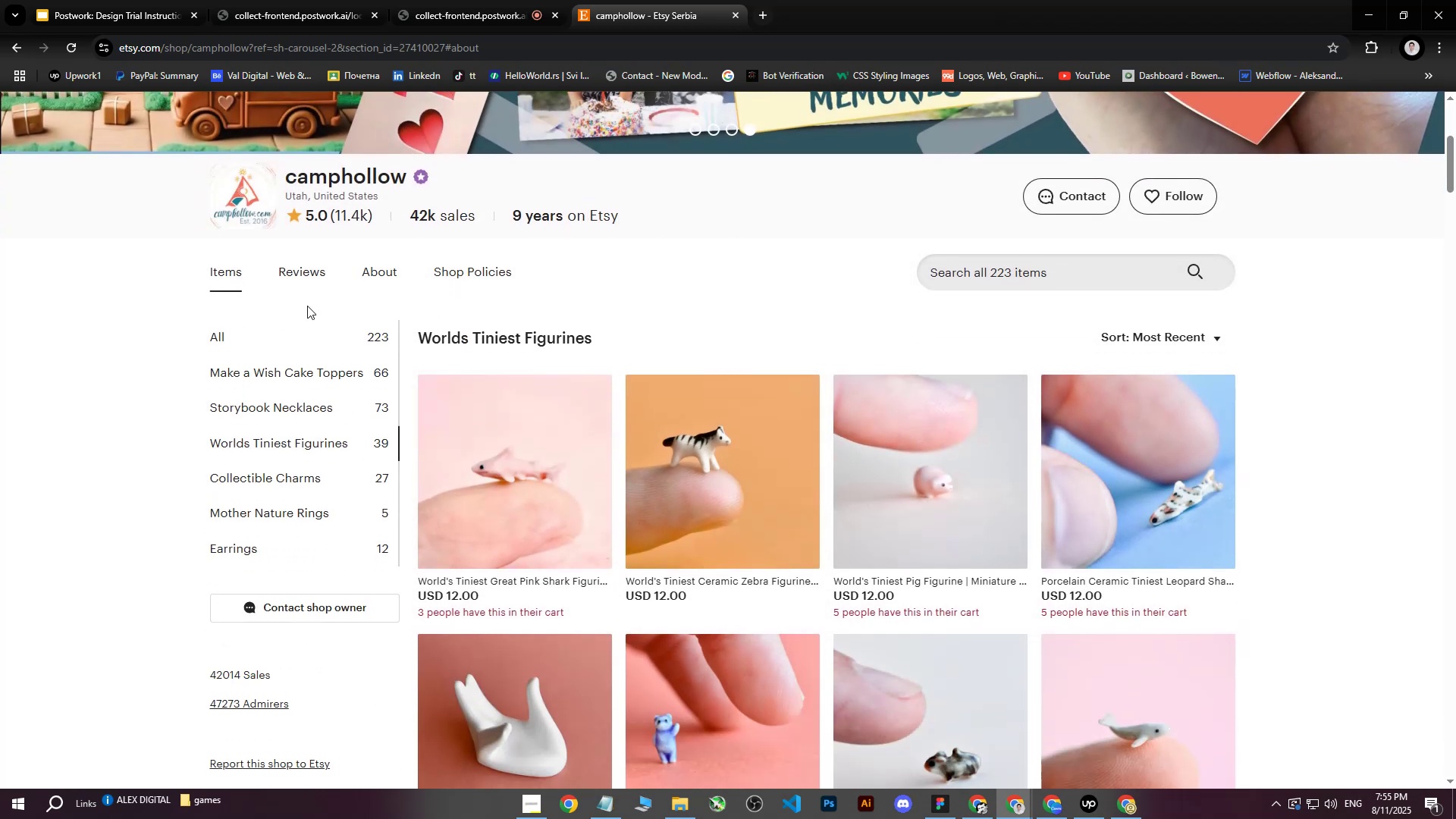 
left_click([300, 284])
 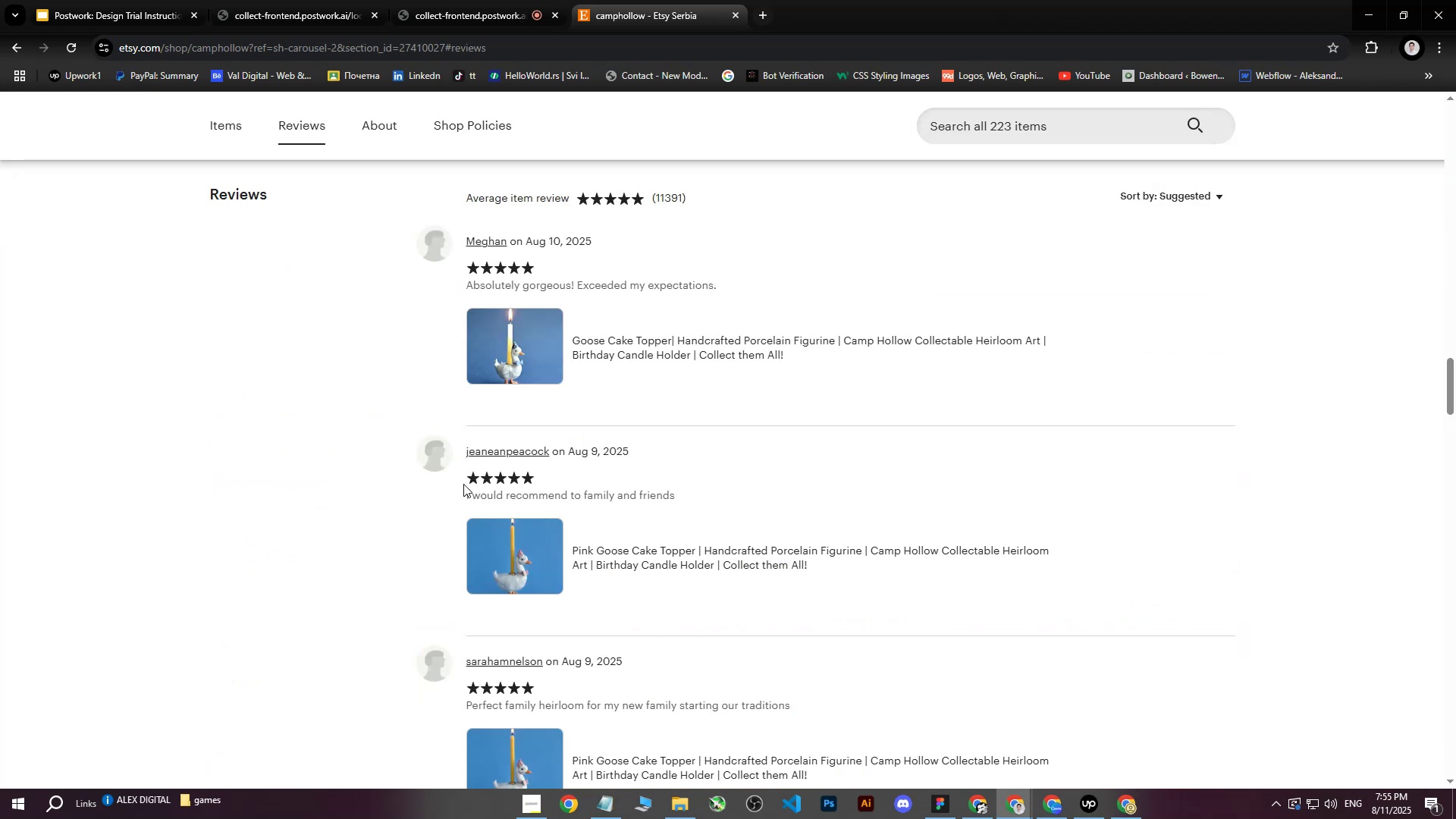 
scroll: coordinate [470, 481], scroll_direction: up, amount: 7.0
 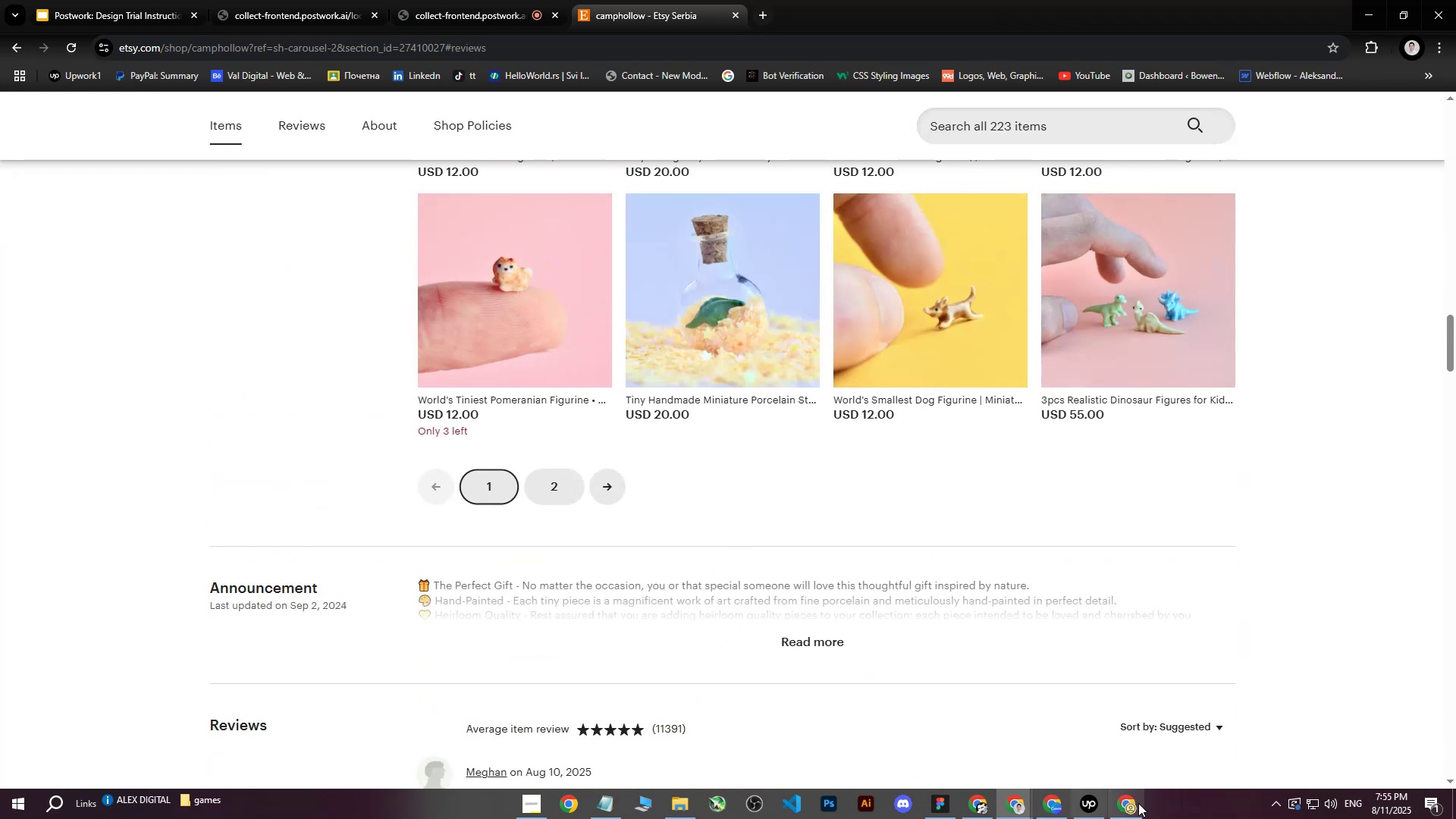 
left_click([1132, 807])
 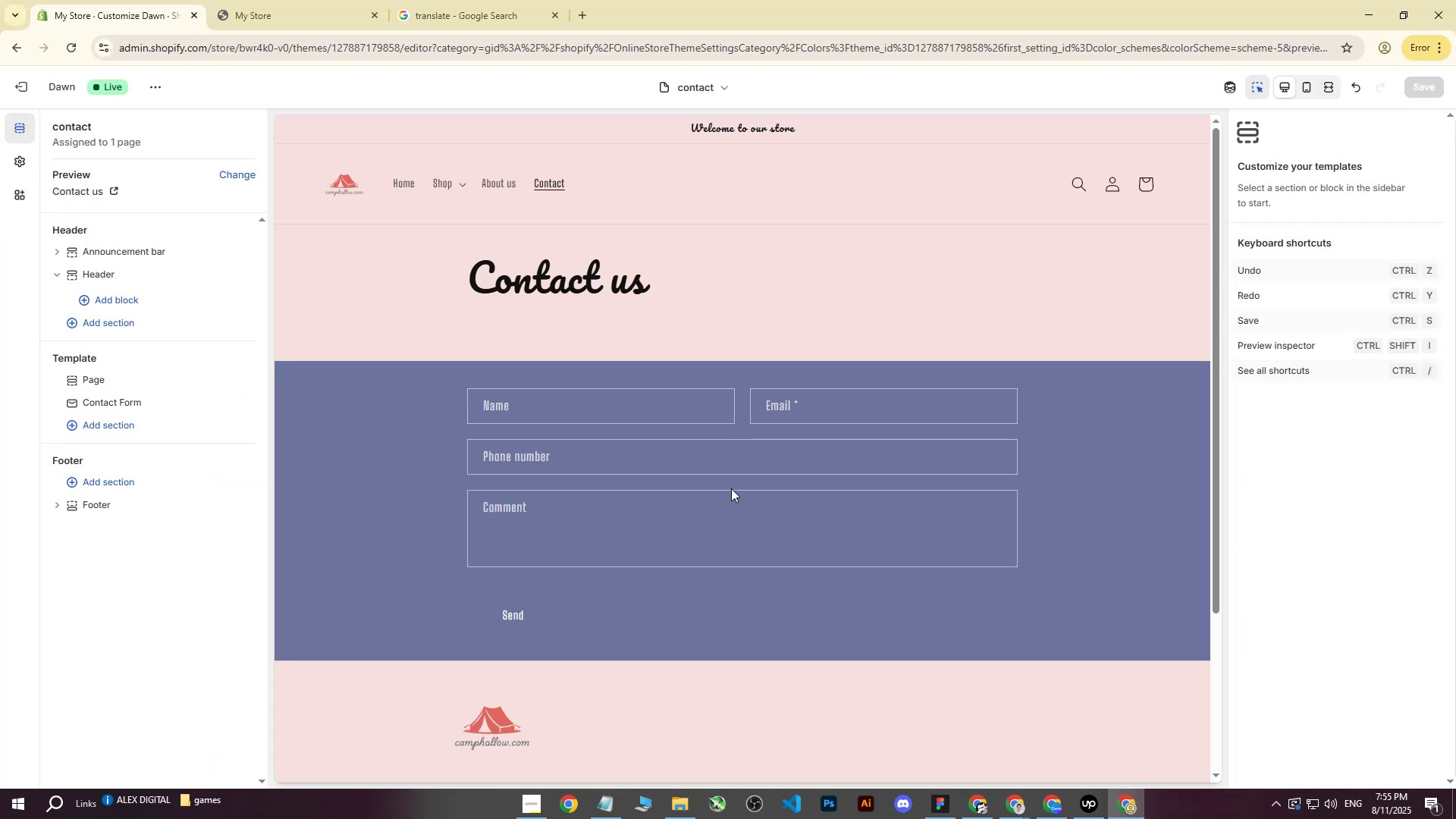 
scroll: coordinate [595, 433], scroll_direction: up, amount: 3.0
 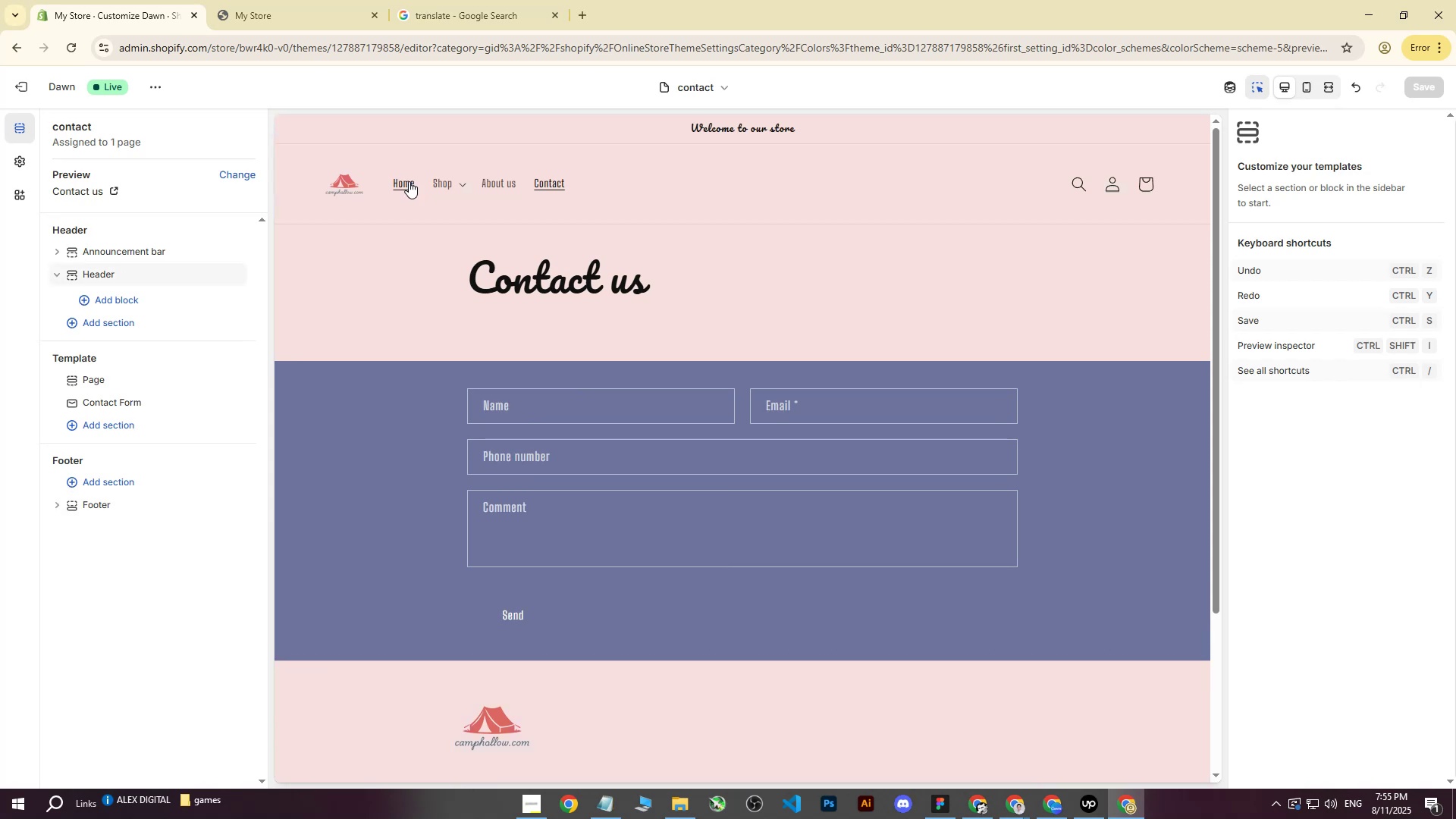 
double_click([409, 181])
 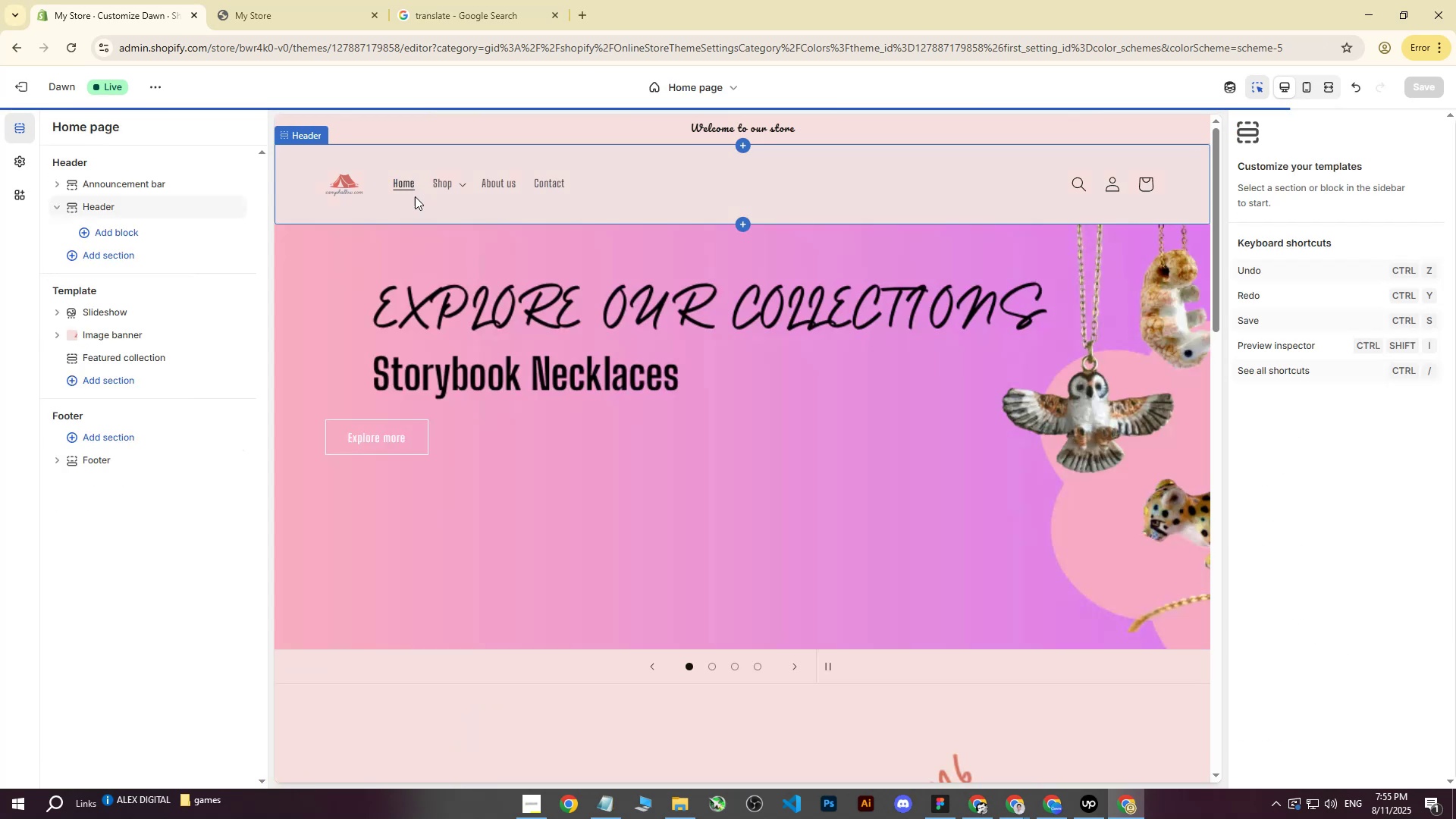 
scroll: coordinate [598, 444], scroll_direction: down, amount: 21.0
 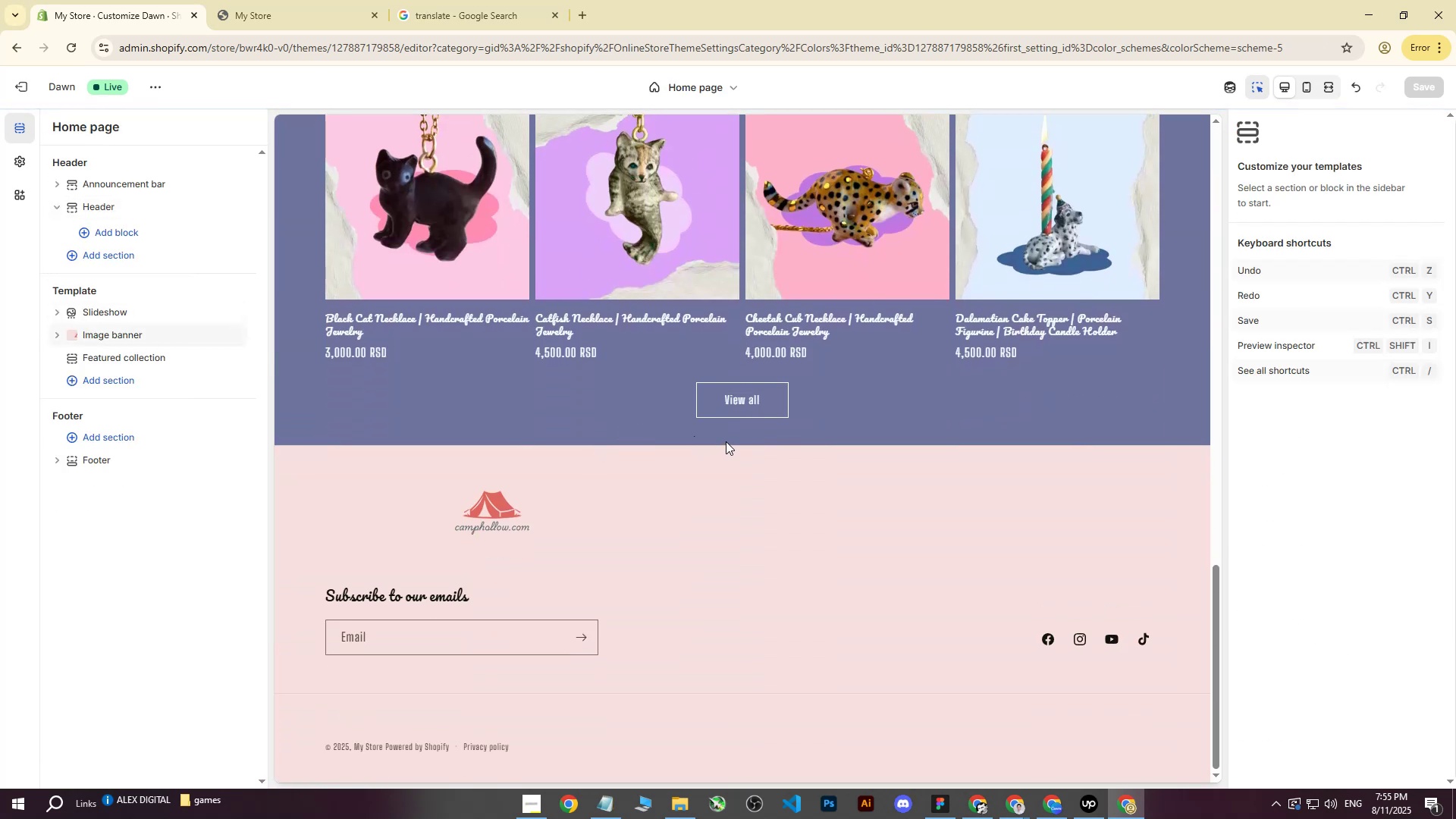 
left_click([730, 441])
 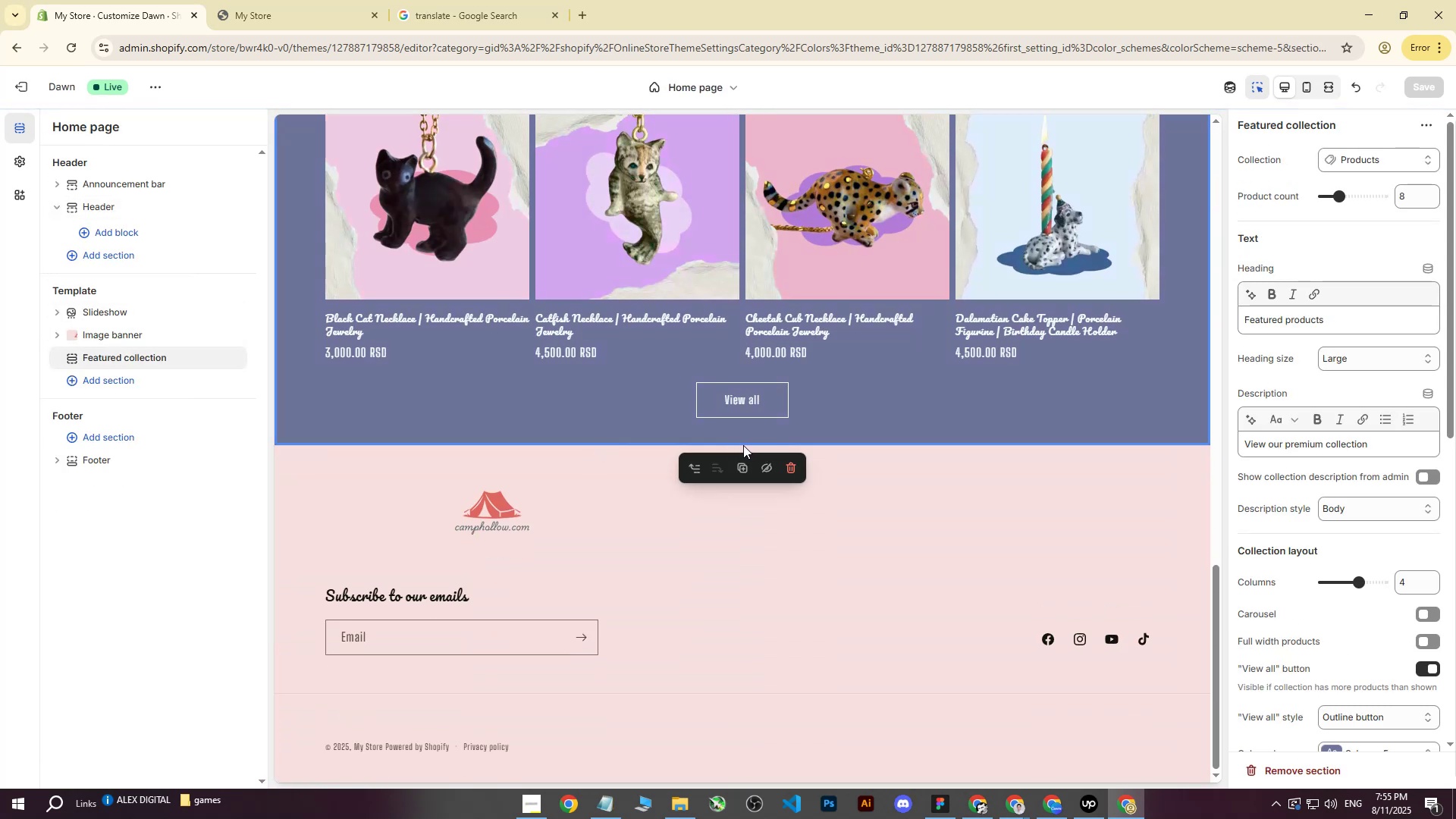 
double_click([736, 445])
 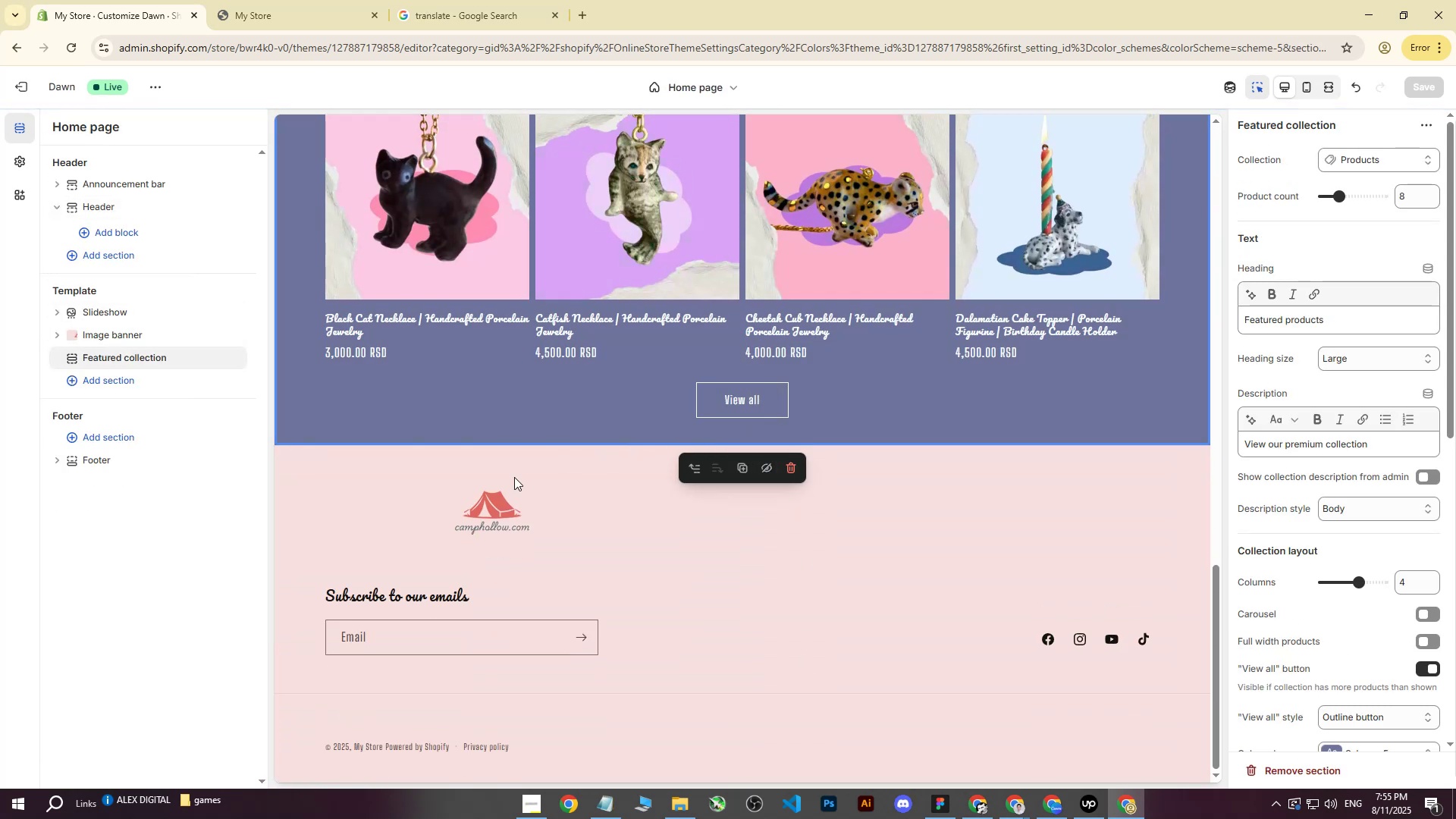 
left_click([789, 569])
 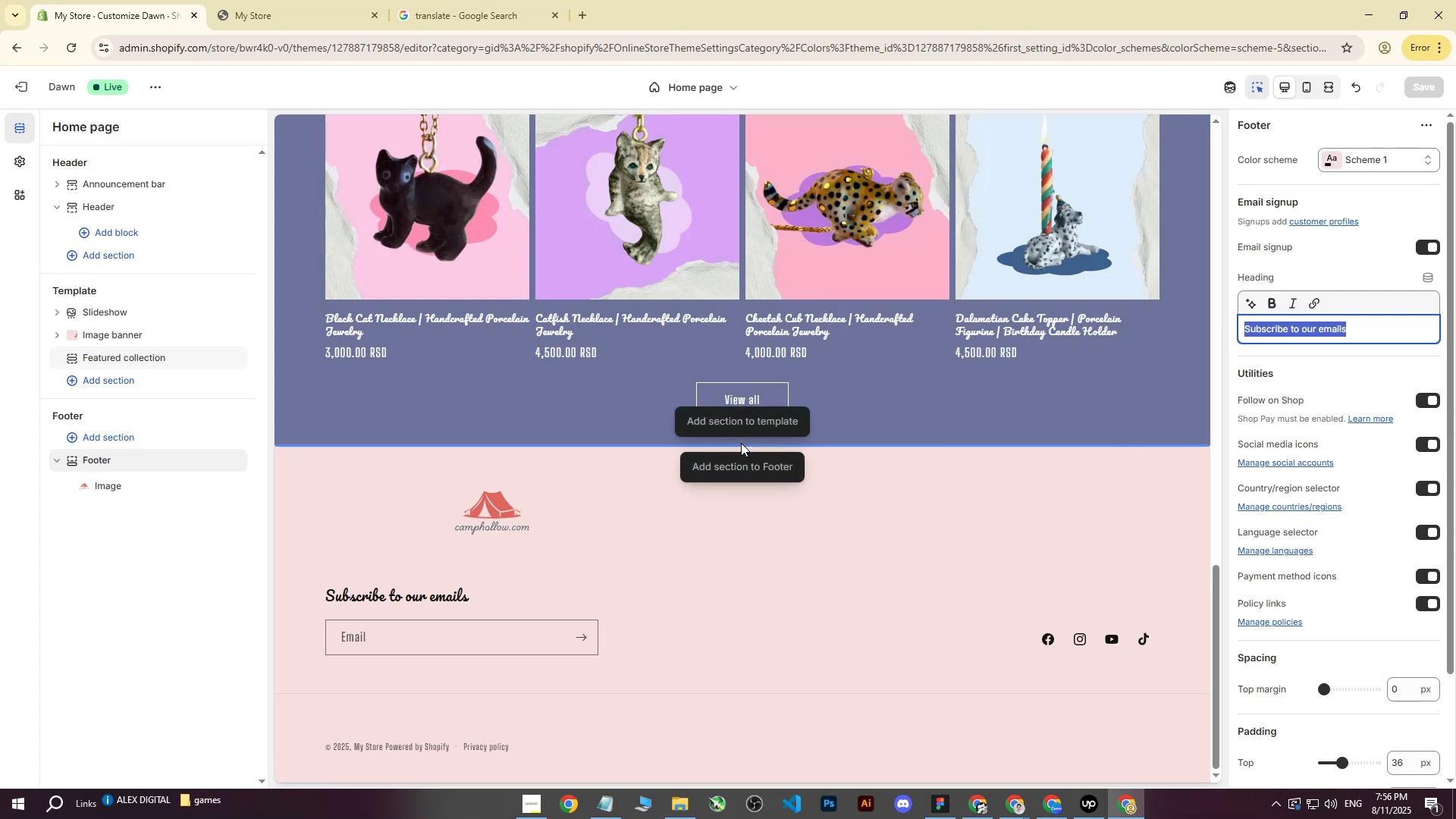 
left_click([745, 420])
 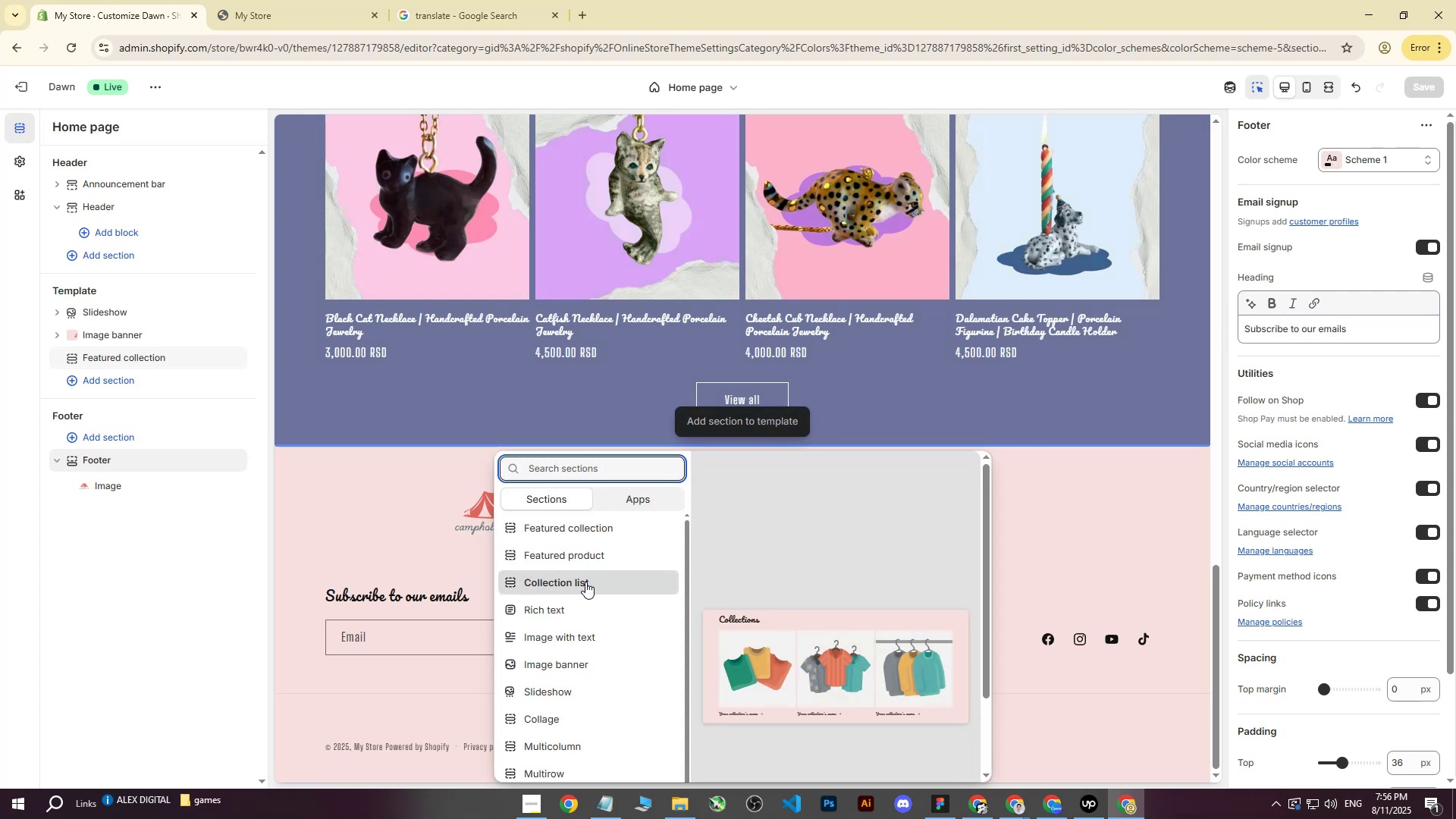 
scroll: coordinate [565, 758], scroll_direction: down, amount: 5.0
 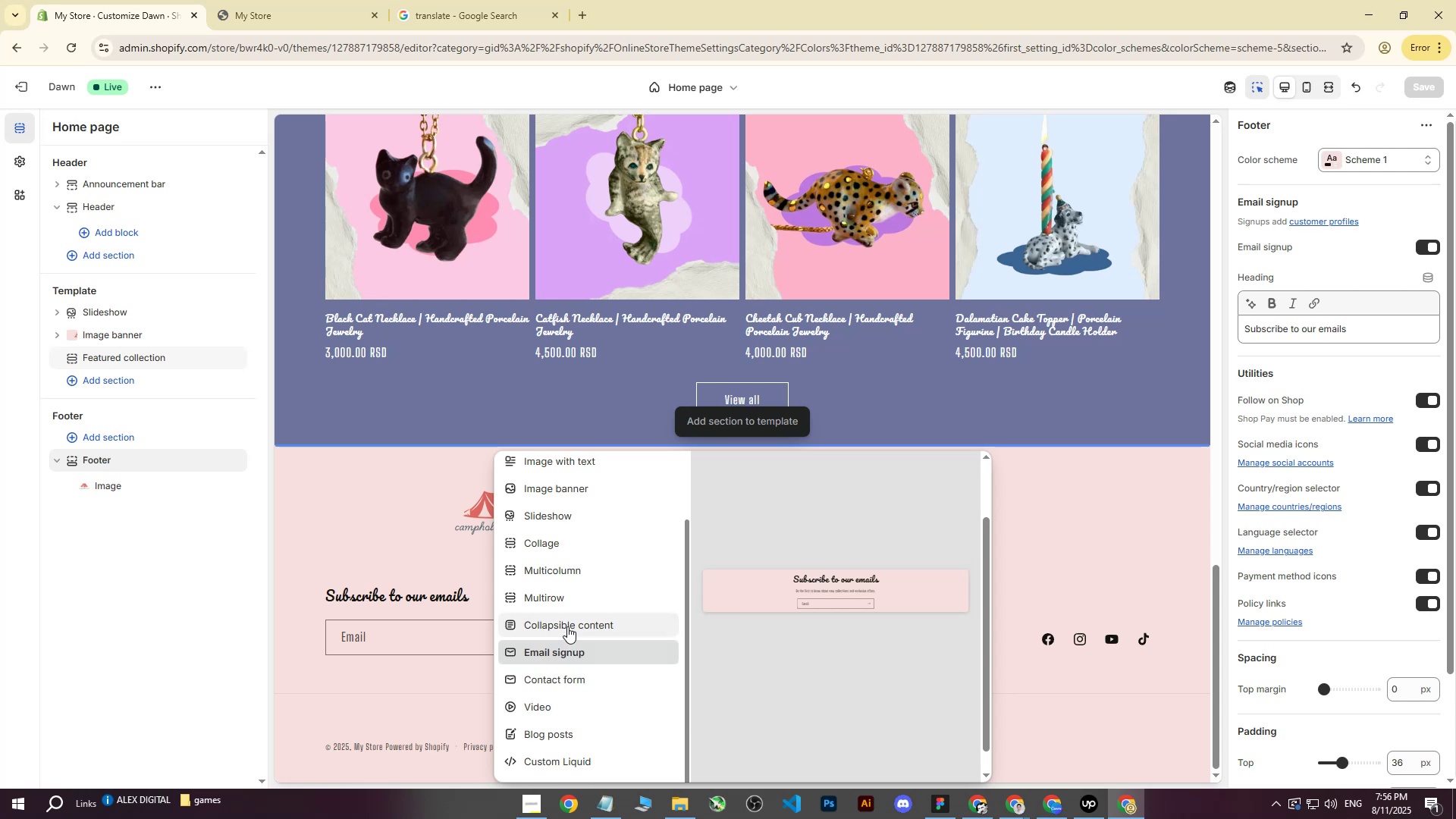 
left_click_drag(start_coordinate=[566, 599], to_coordinate=[567, 576])
 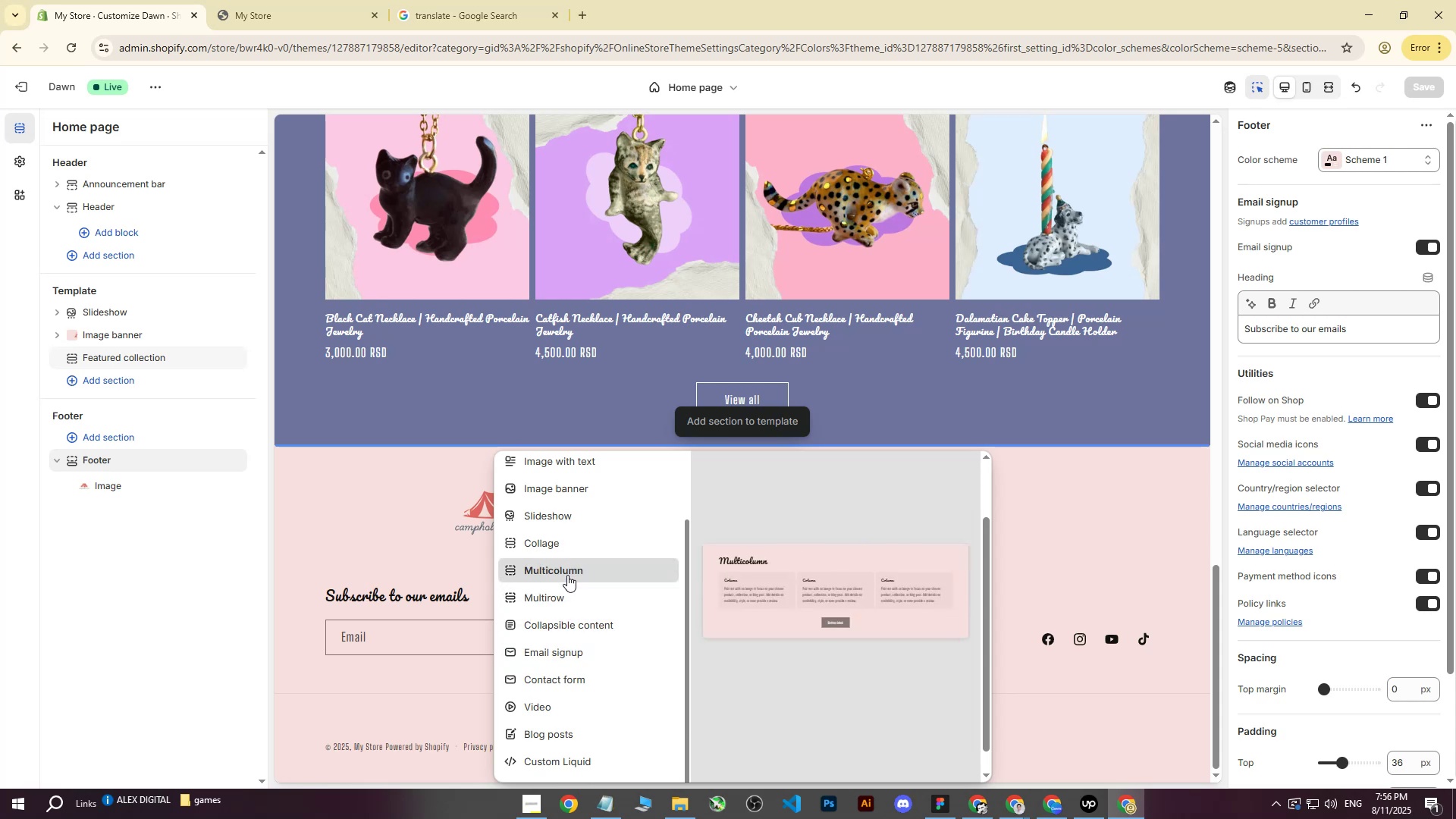 
left_click([567, 575])
 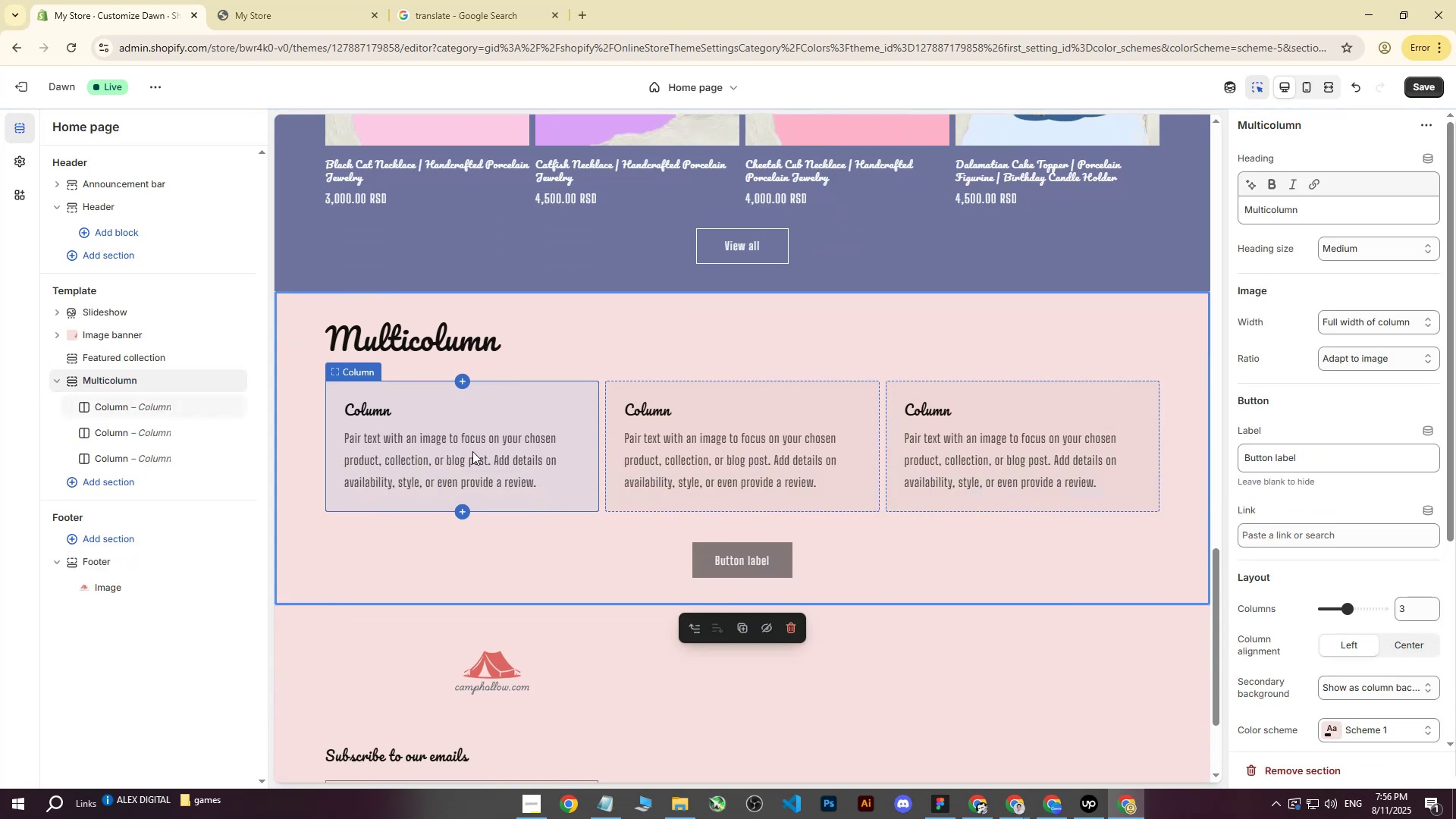 
double_click([391, 413])
 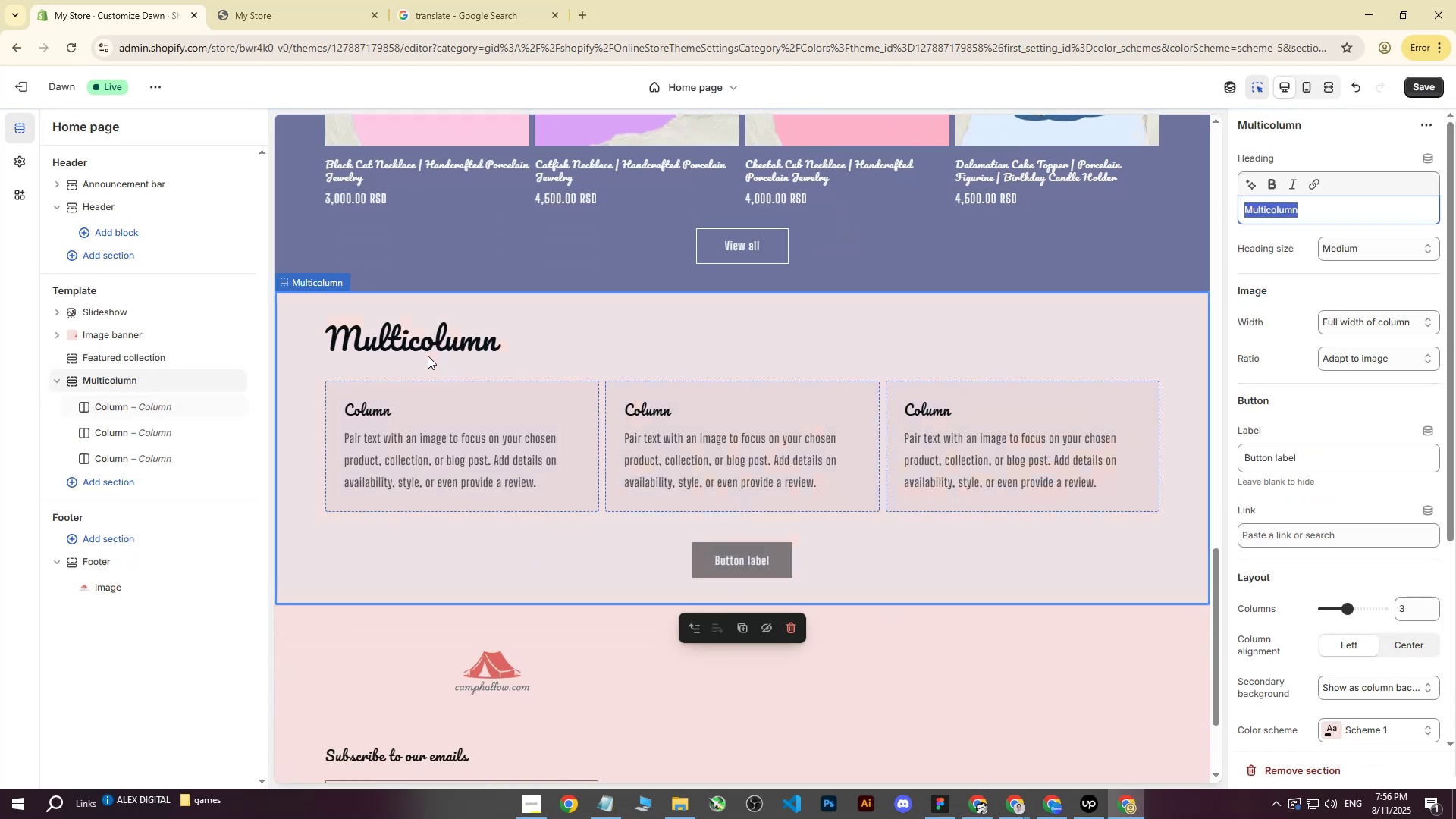 
double_click([438, 343])
 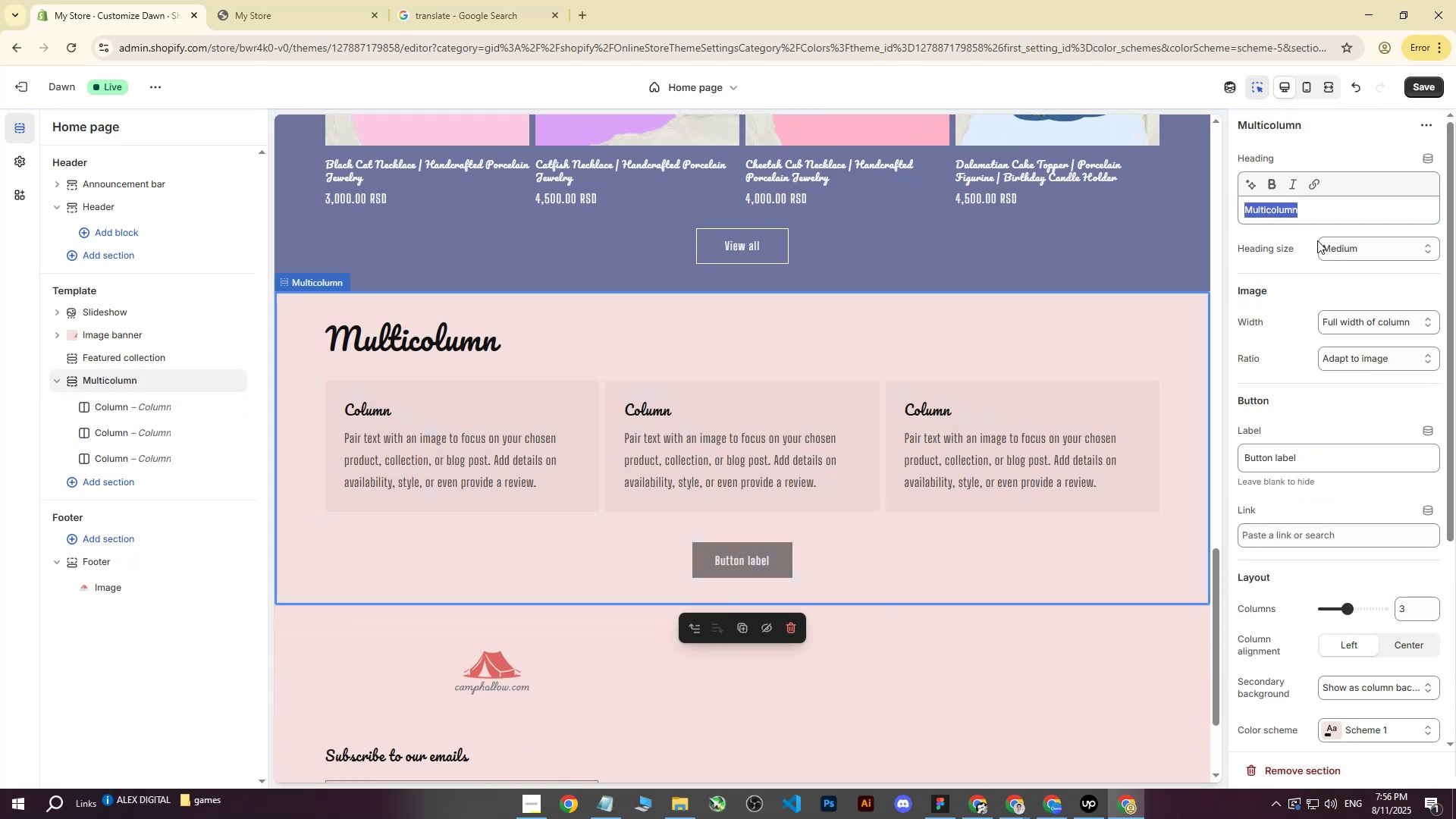 
left_click([1353, 240])
 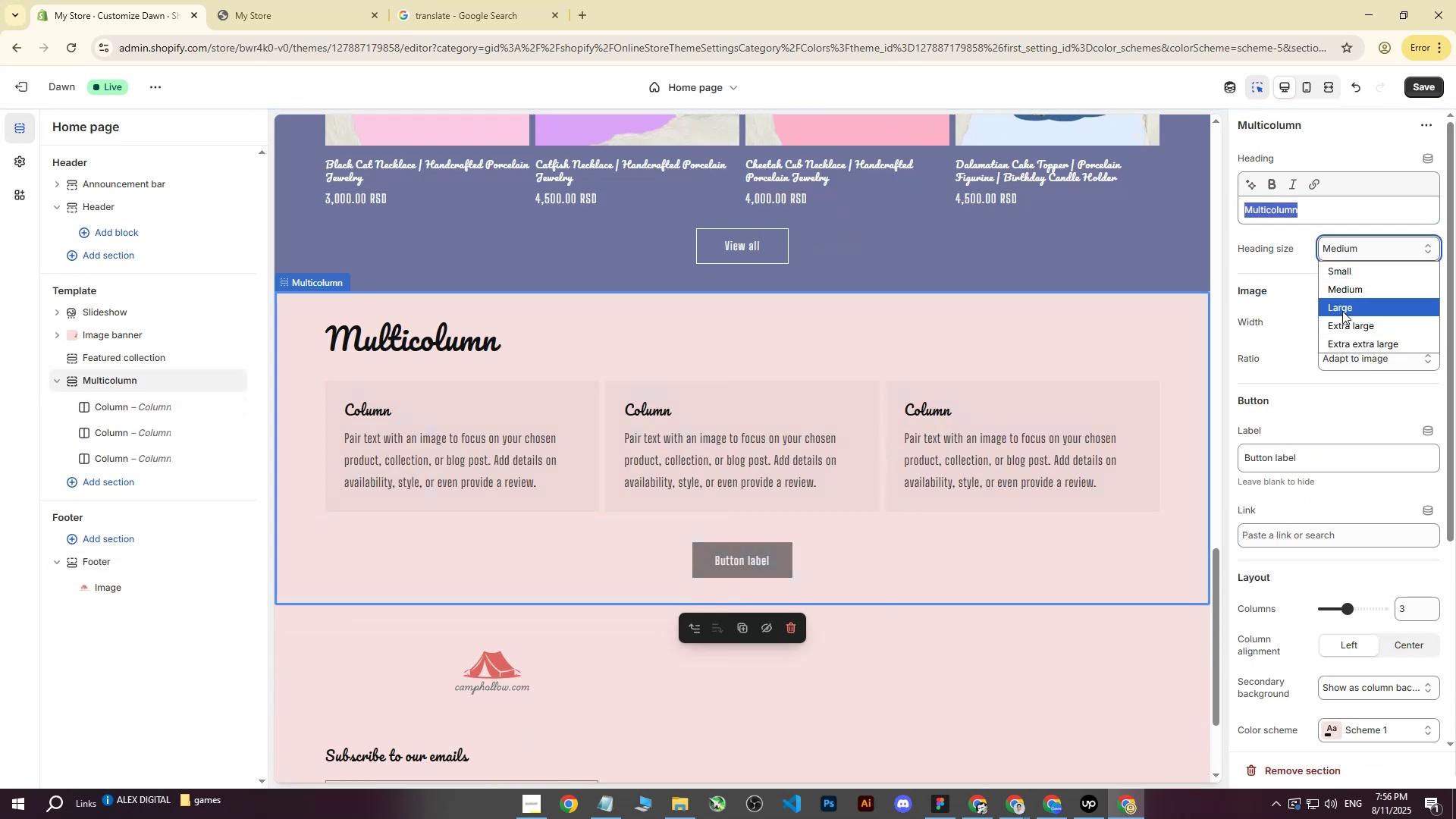 
left_click([1343, 309])
 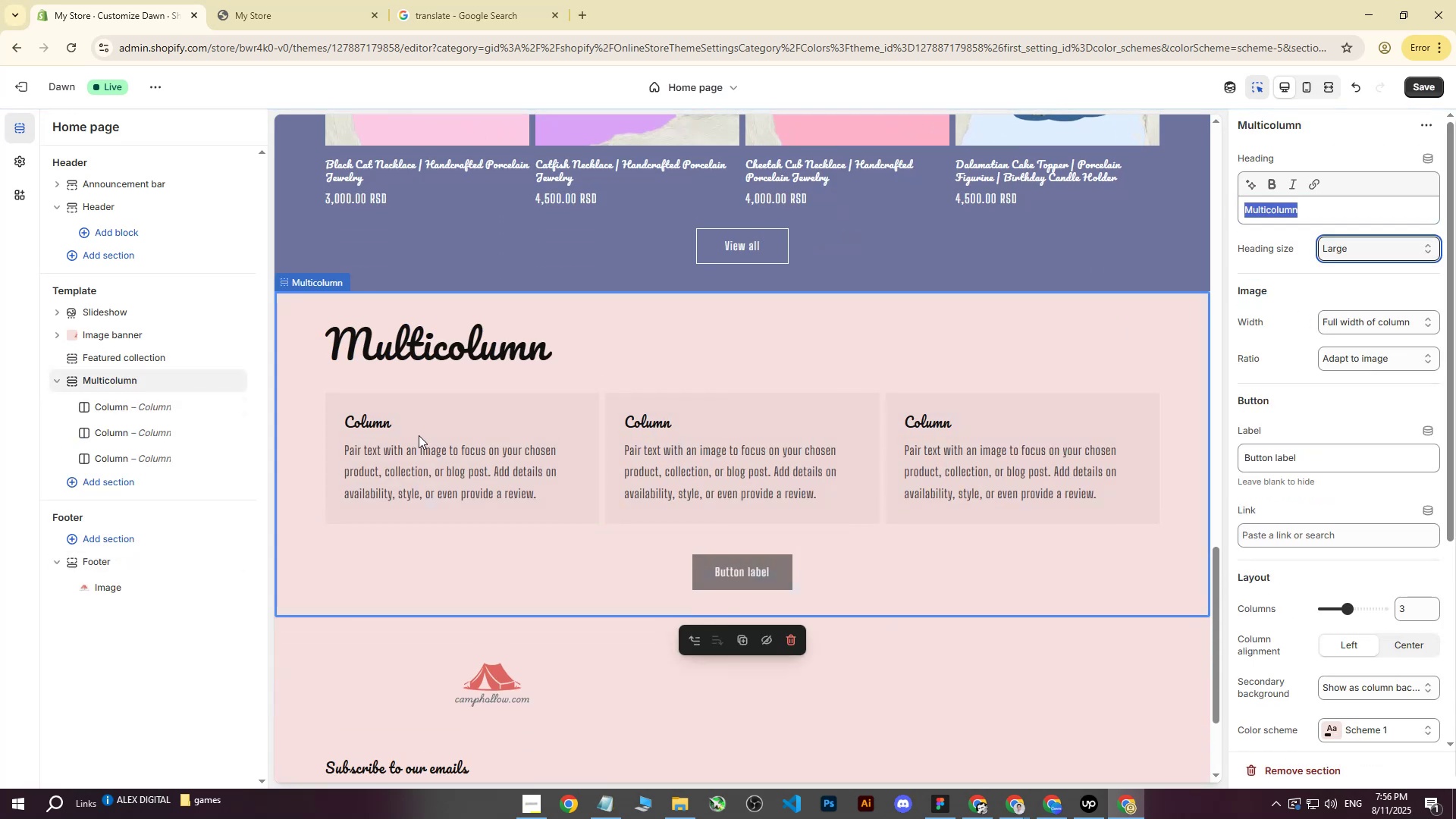 
left_click([416, 435])
 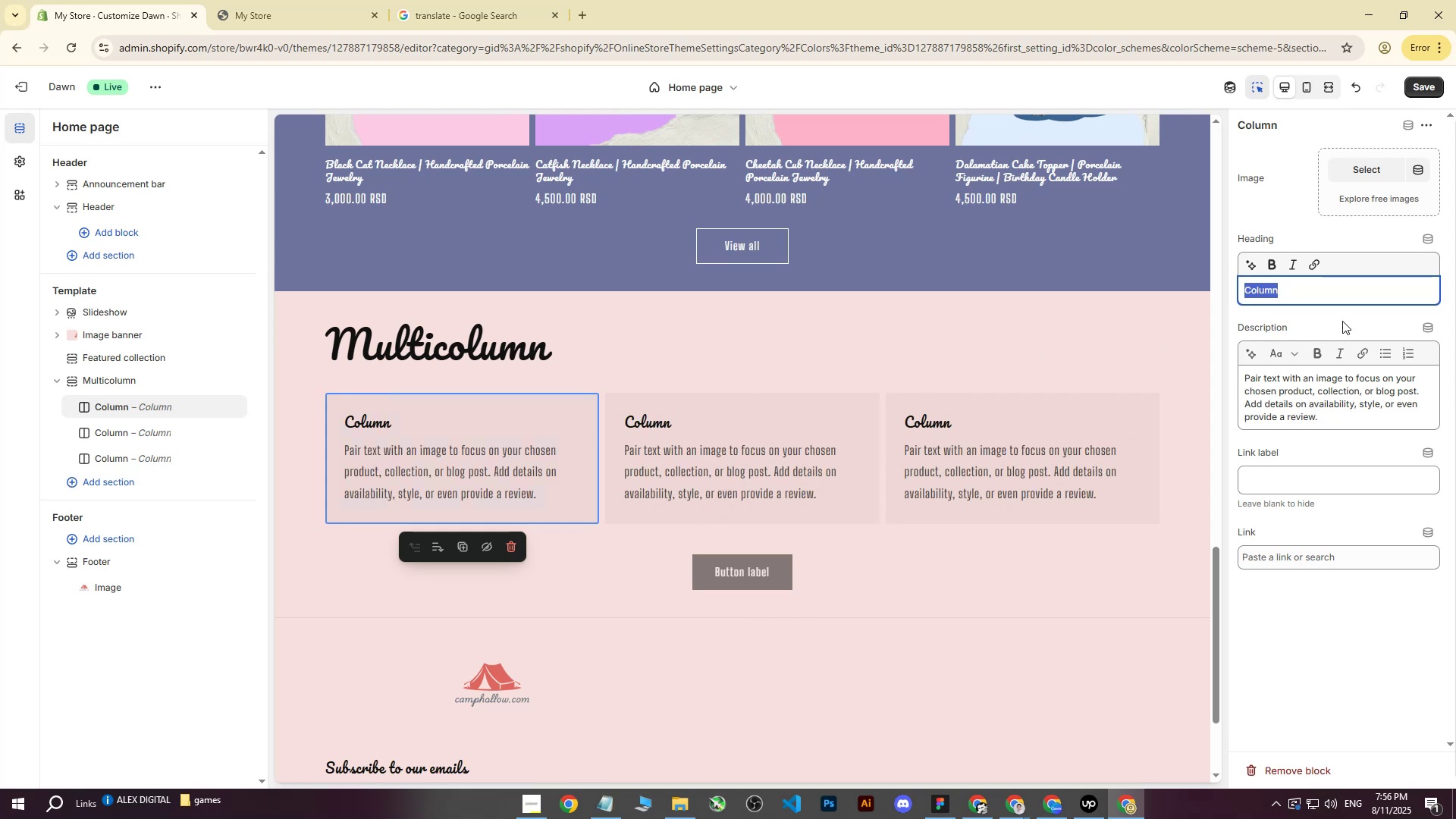 
left_click([1312, 295])
 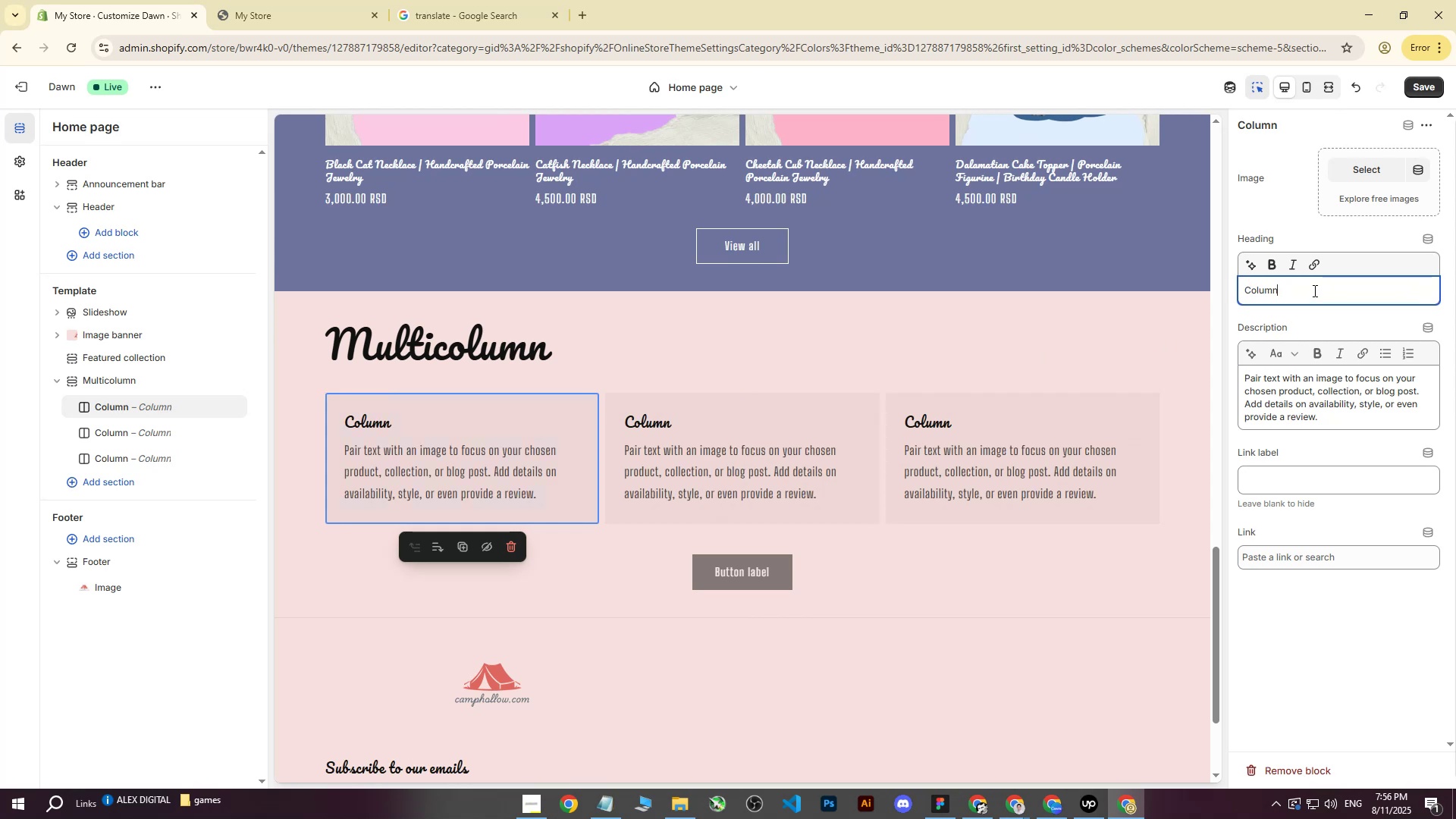 
left_click_drag(start_coordinate=[1313, 290], to_coordinate=[1240, 294])
 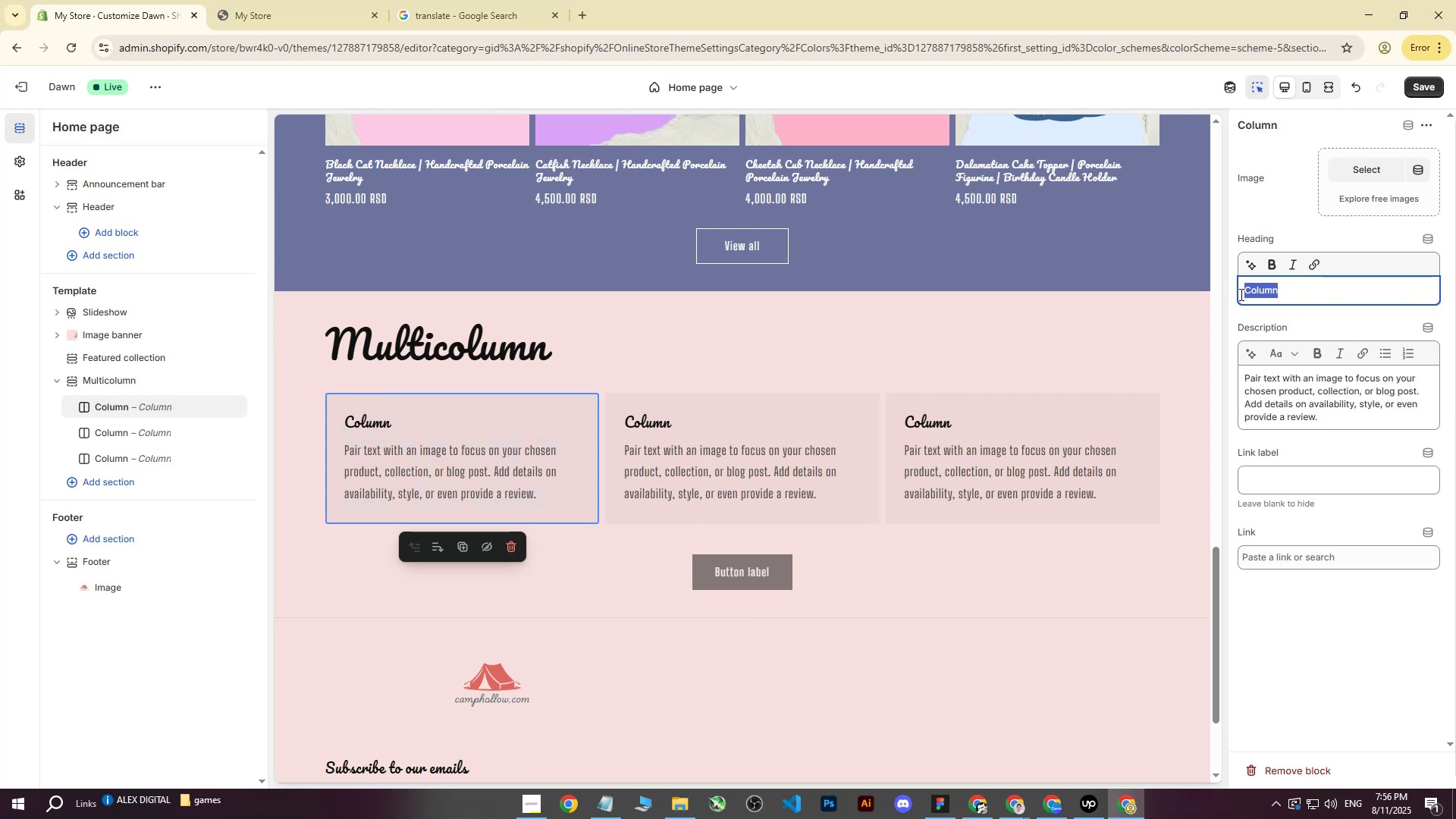 
key(Backspace)
 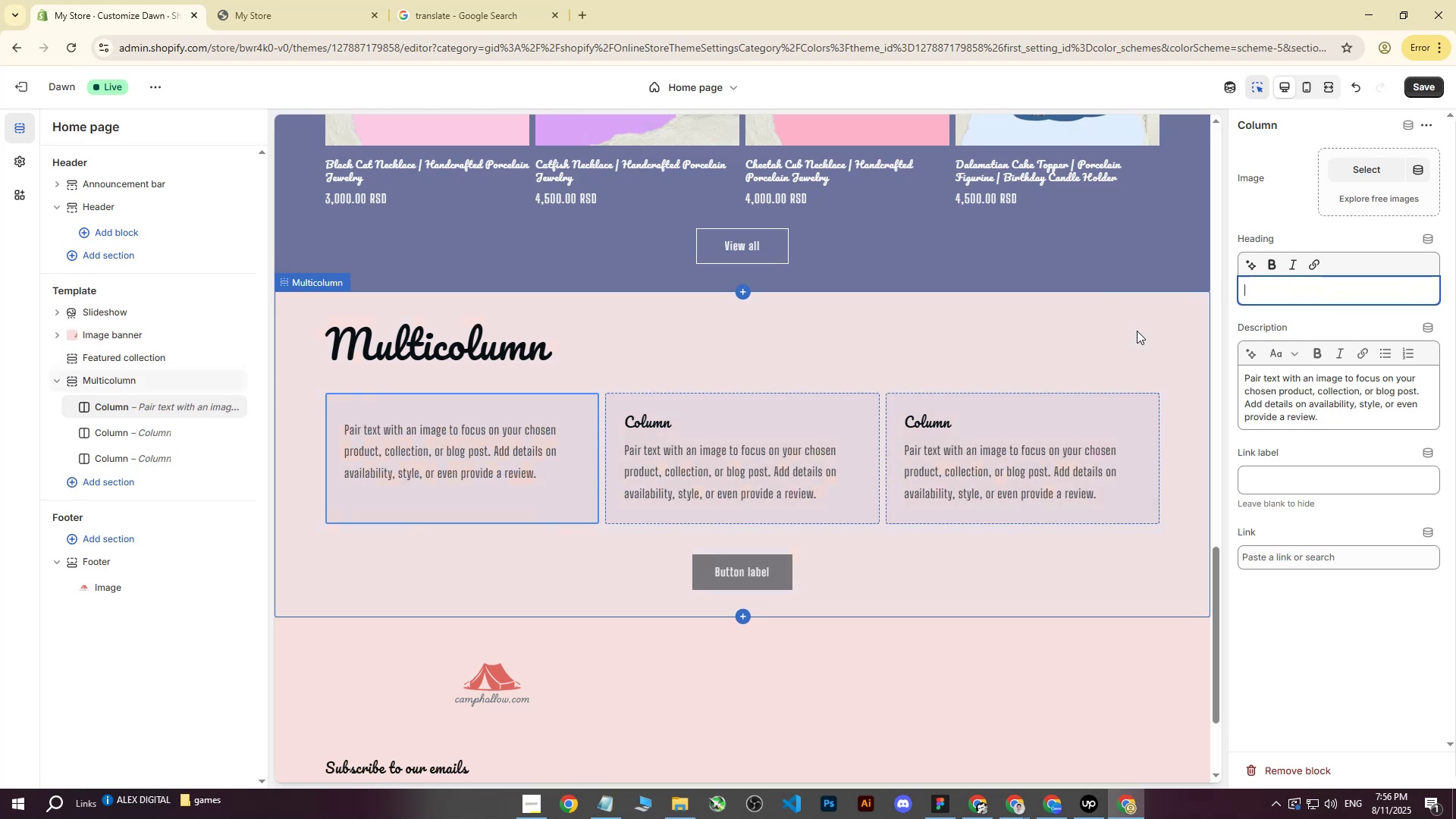 
wait(9.28)
 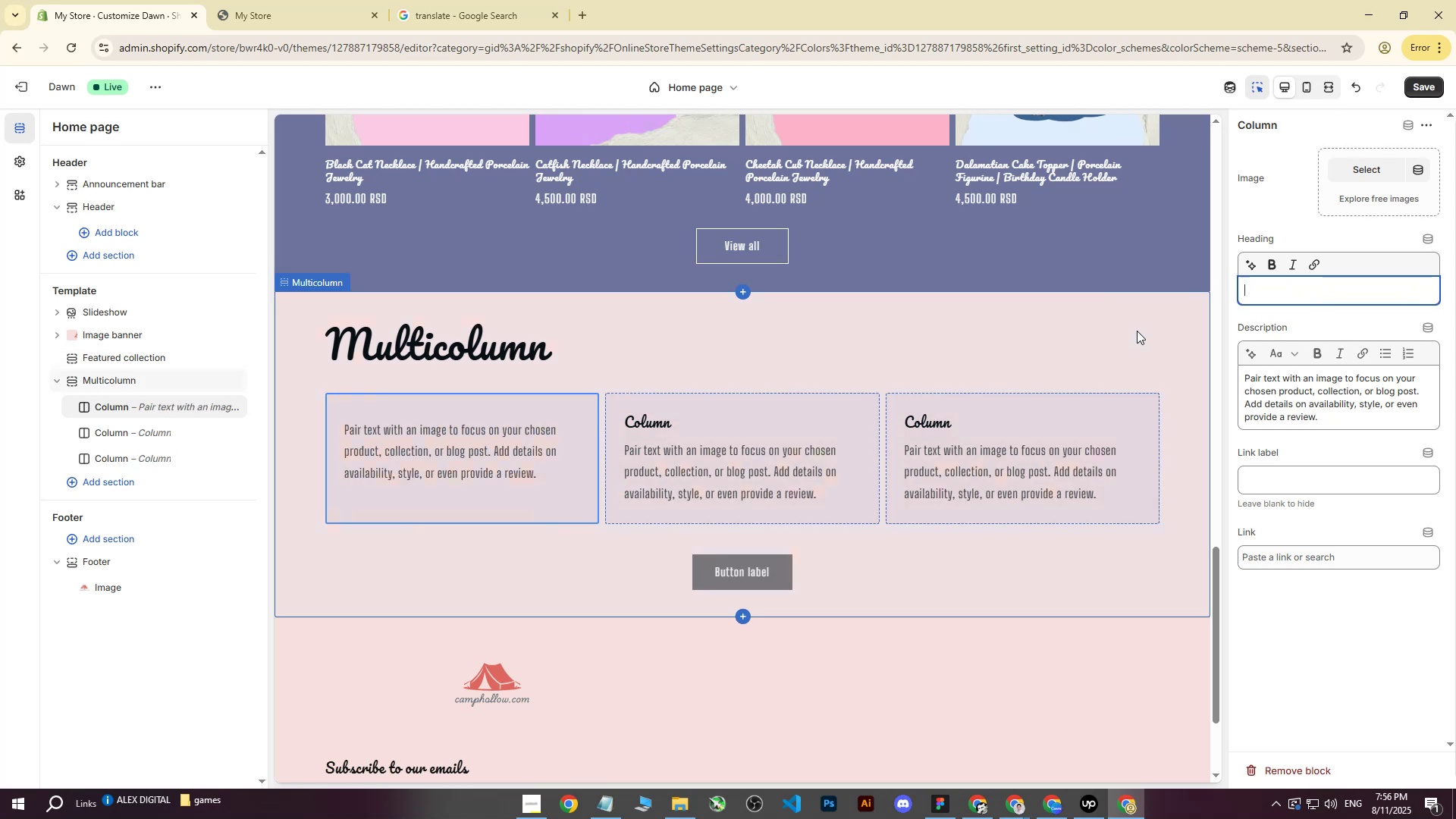 
mouse_move([771, 448])
 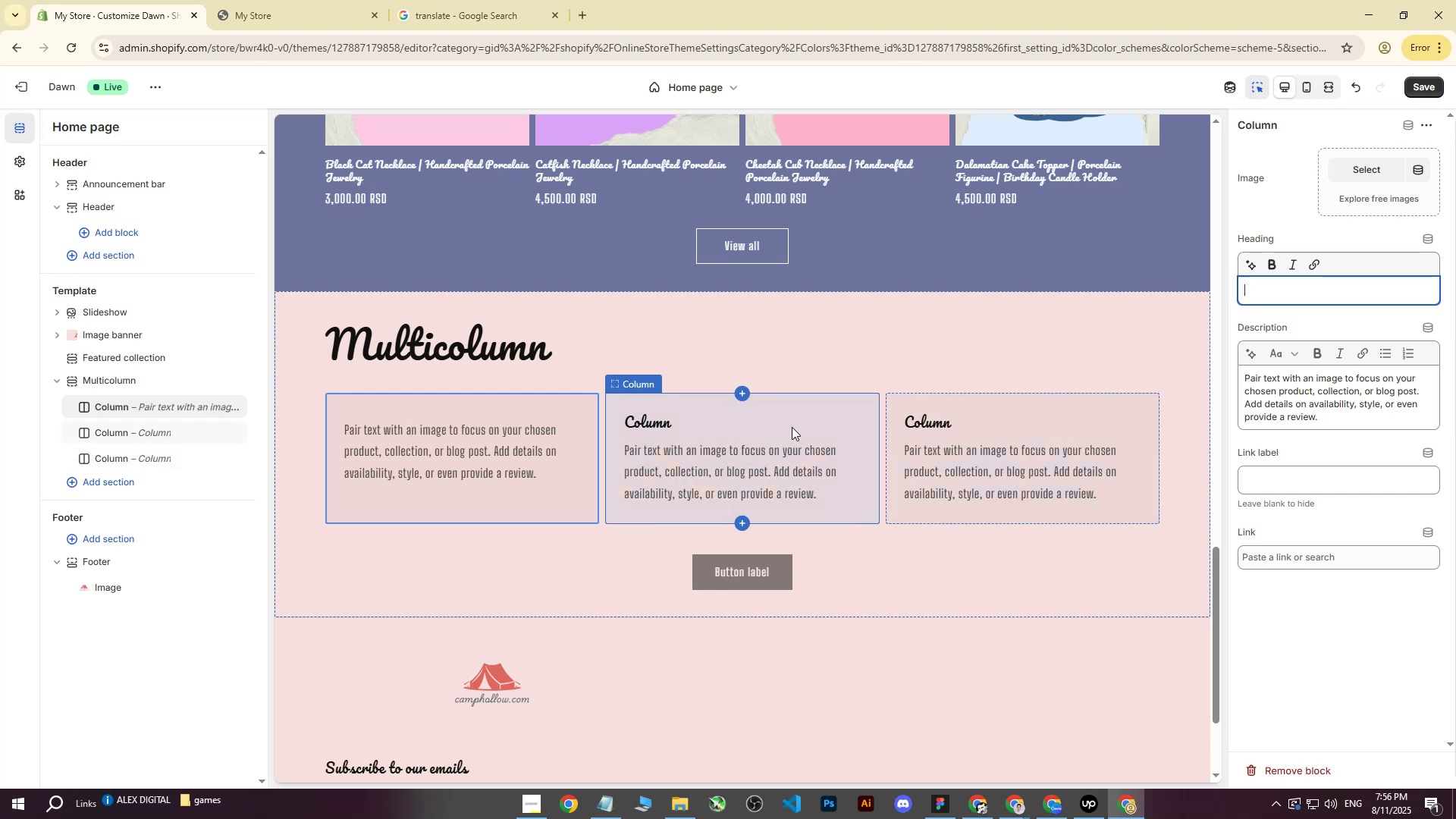 
type(Ale)
key(Backspace)
type(le)
key(Backspace)
key(Backspace)
type(ex V.)
 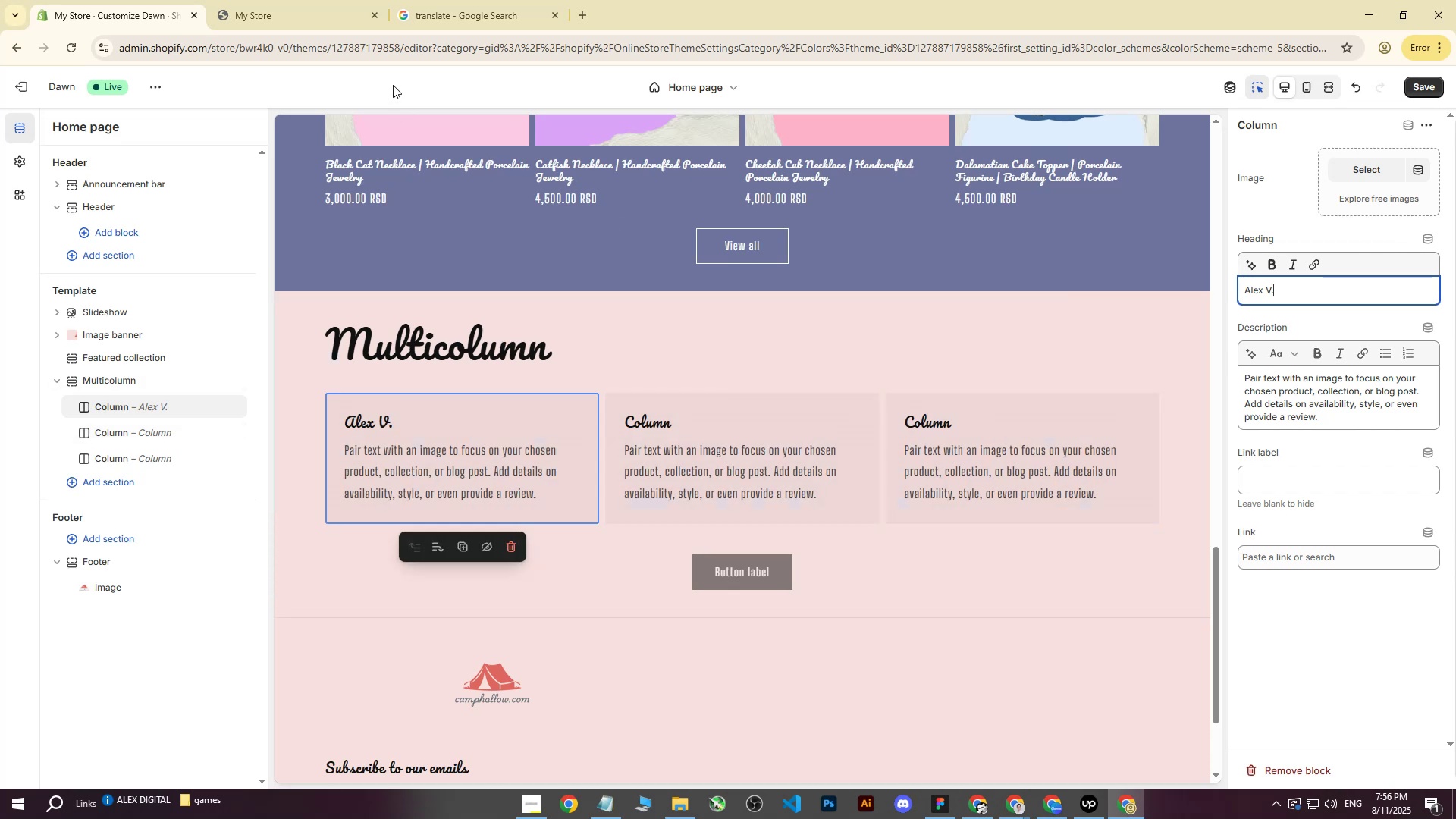 
left_click([290, 0])
 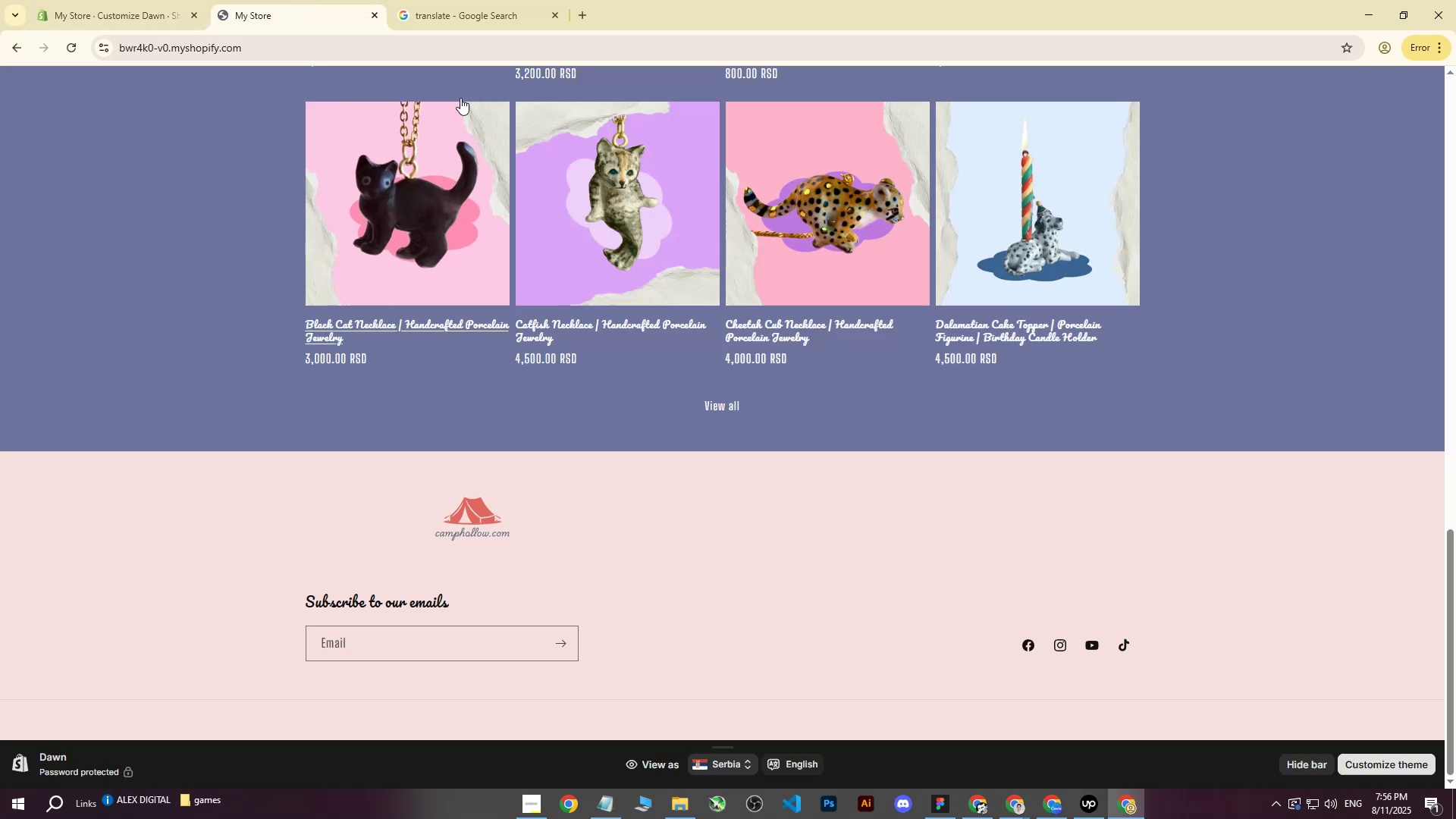 
left_click([106, 0])
 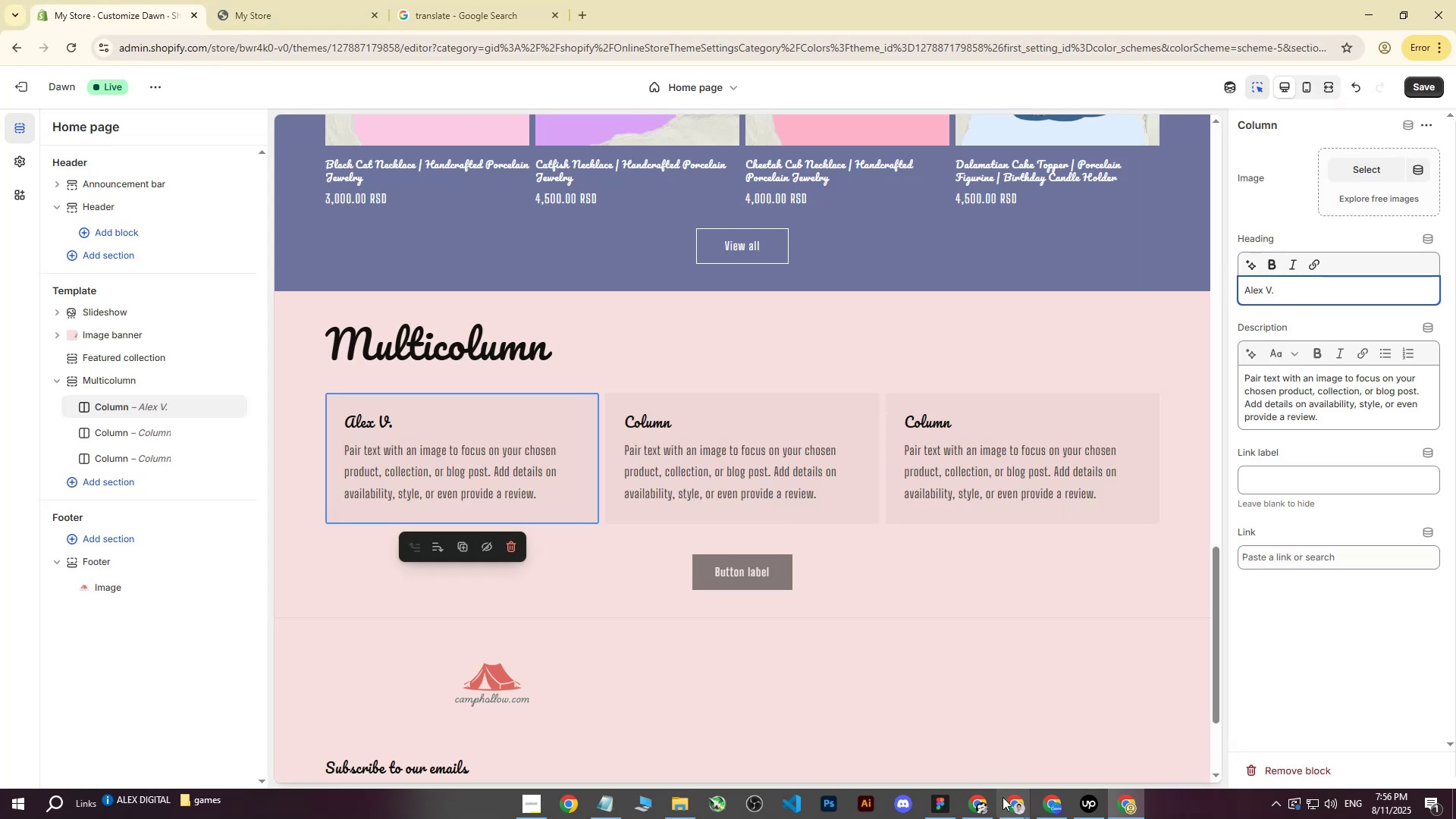 
left_click([1004, 808])
 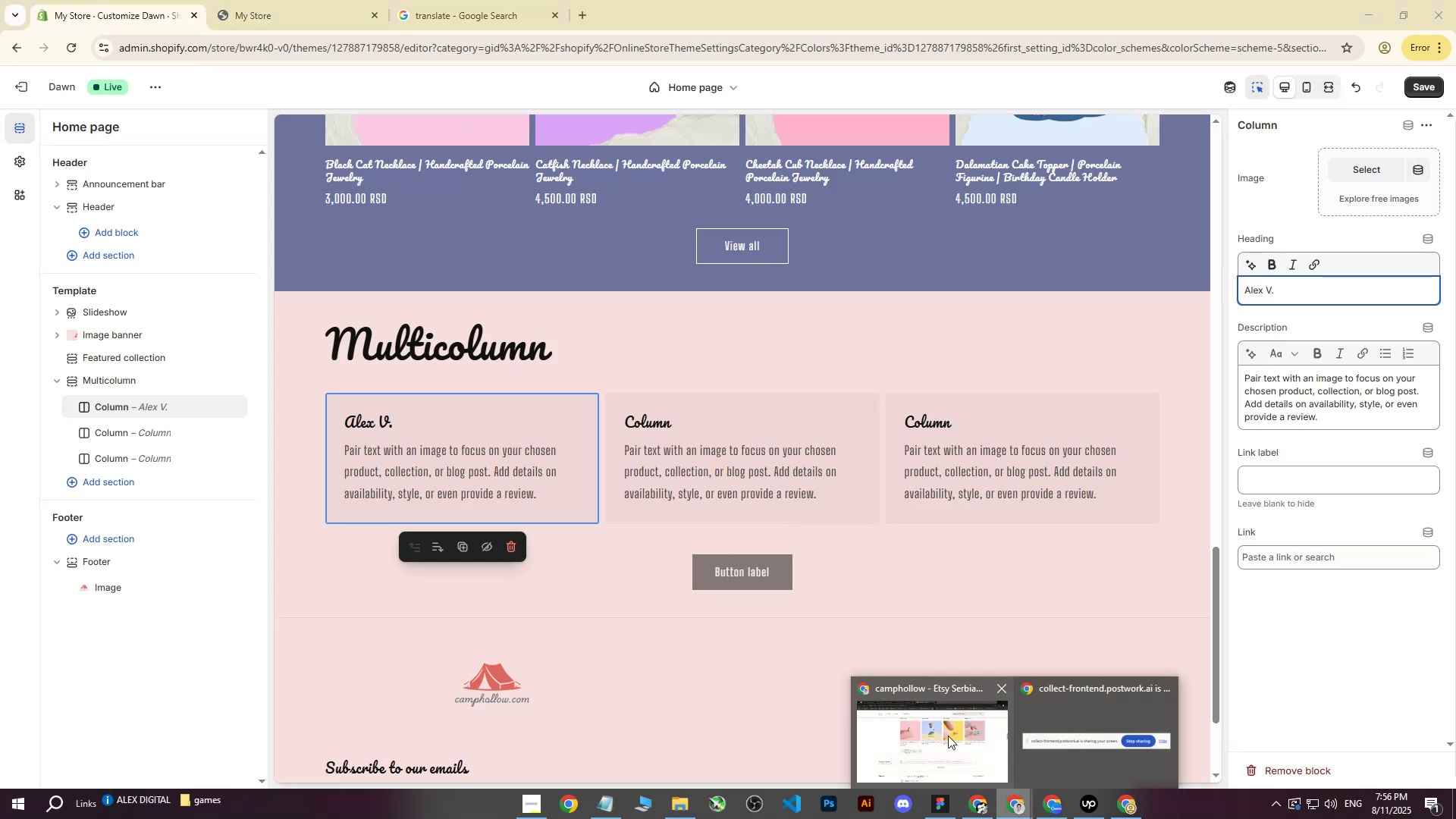 
left_click([943, 736])
 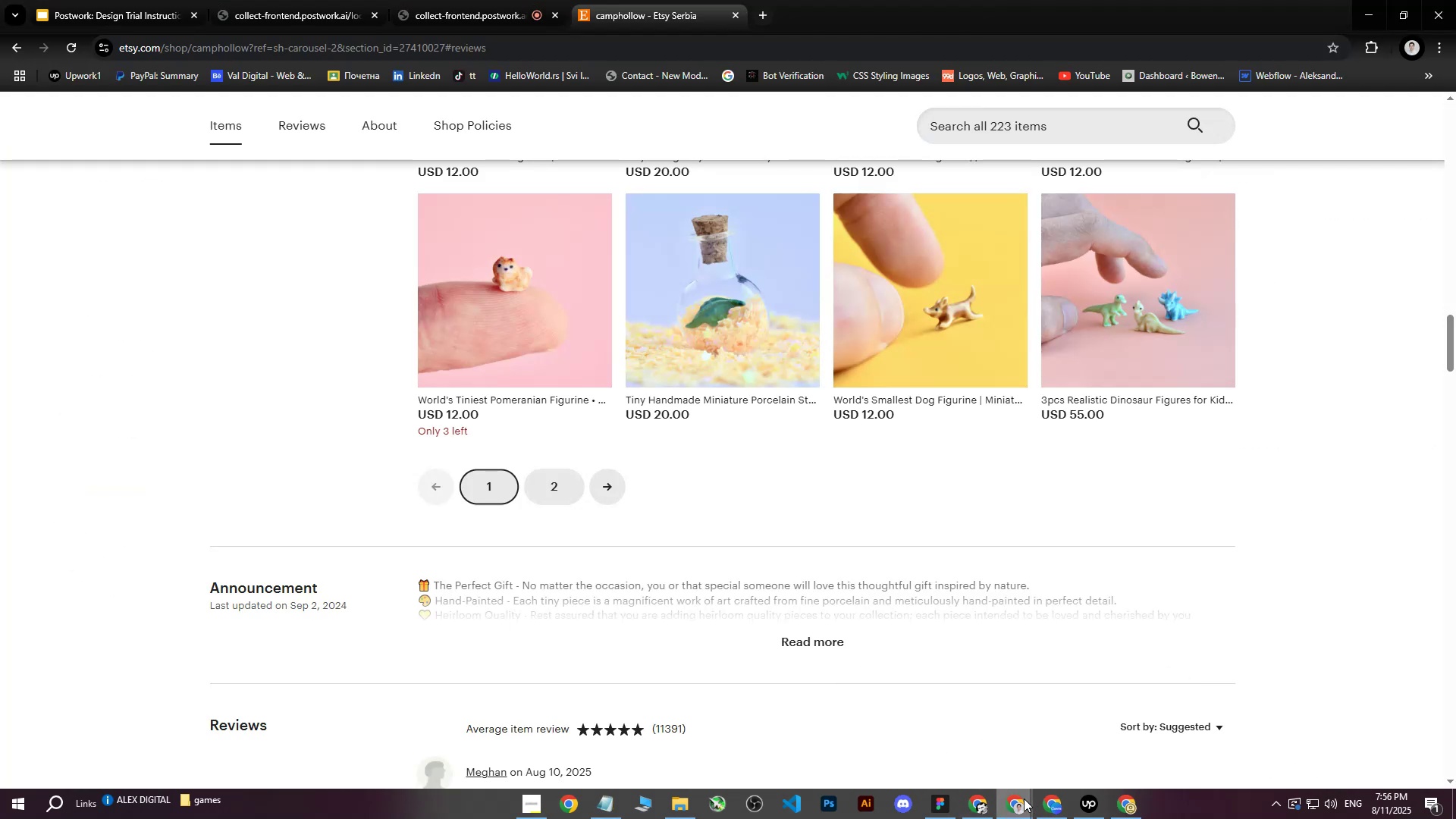 
left_click([1020, 799])
 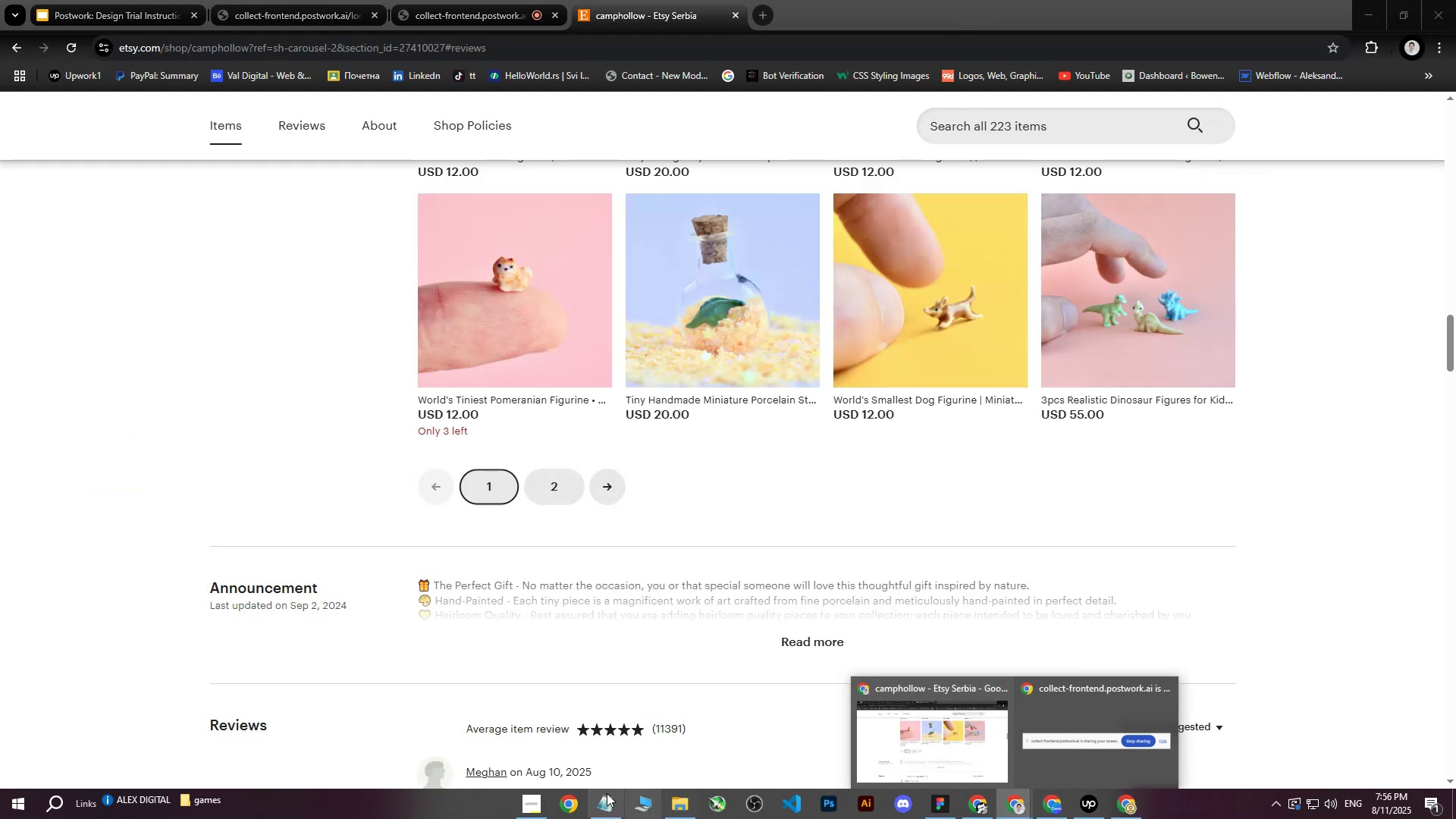 
left_click([530, 814])
 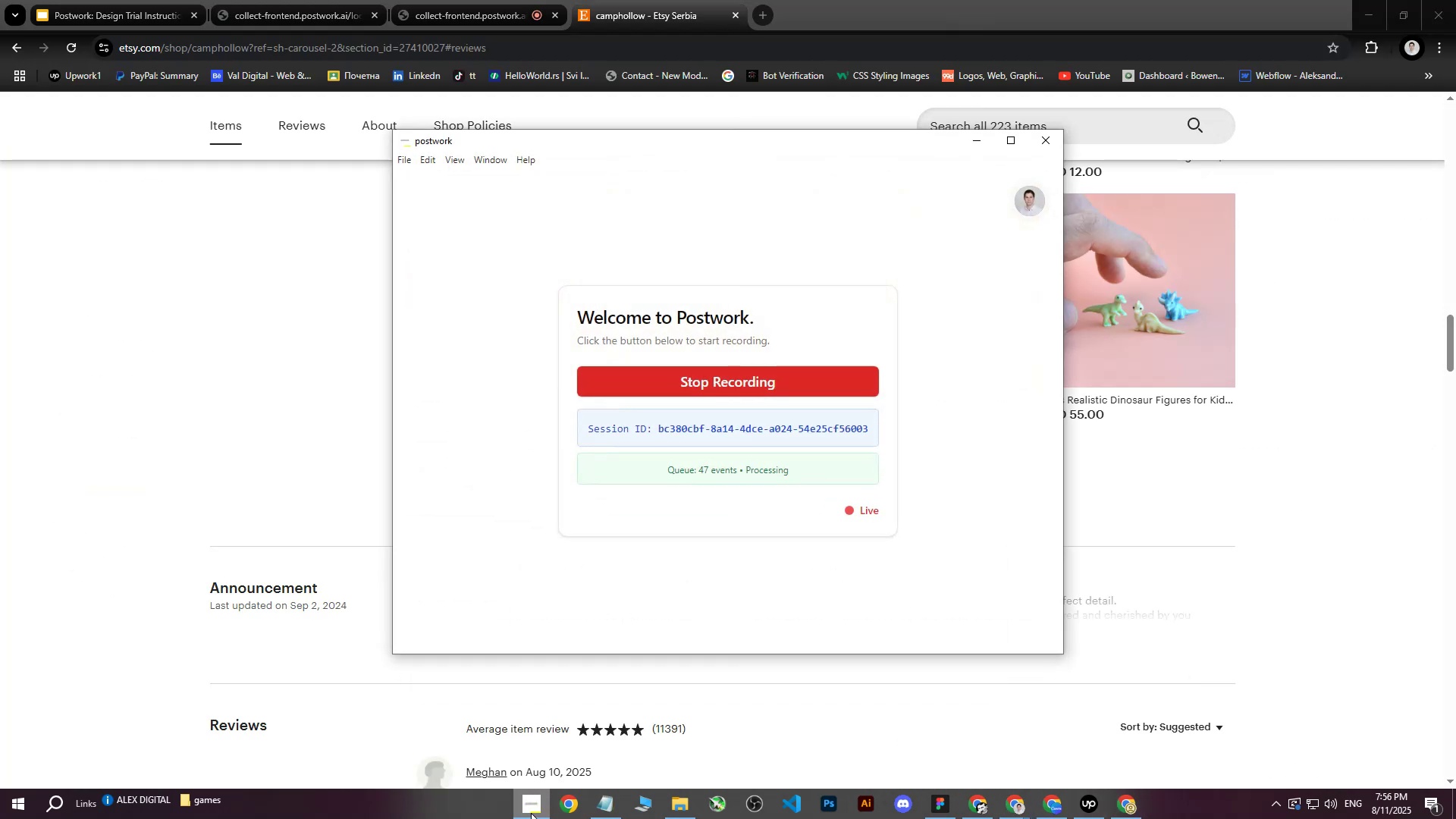 
left_click([531, 813])
 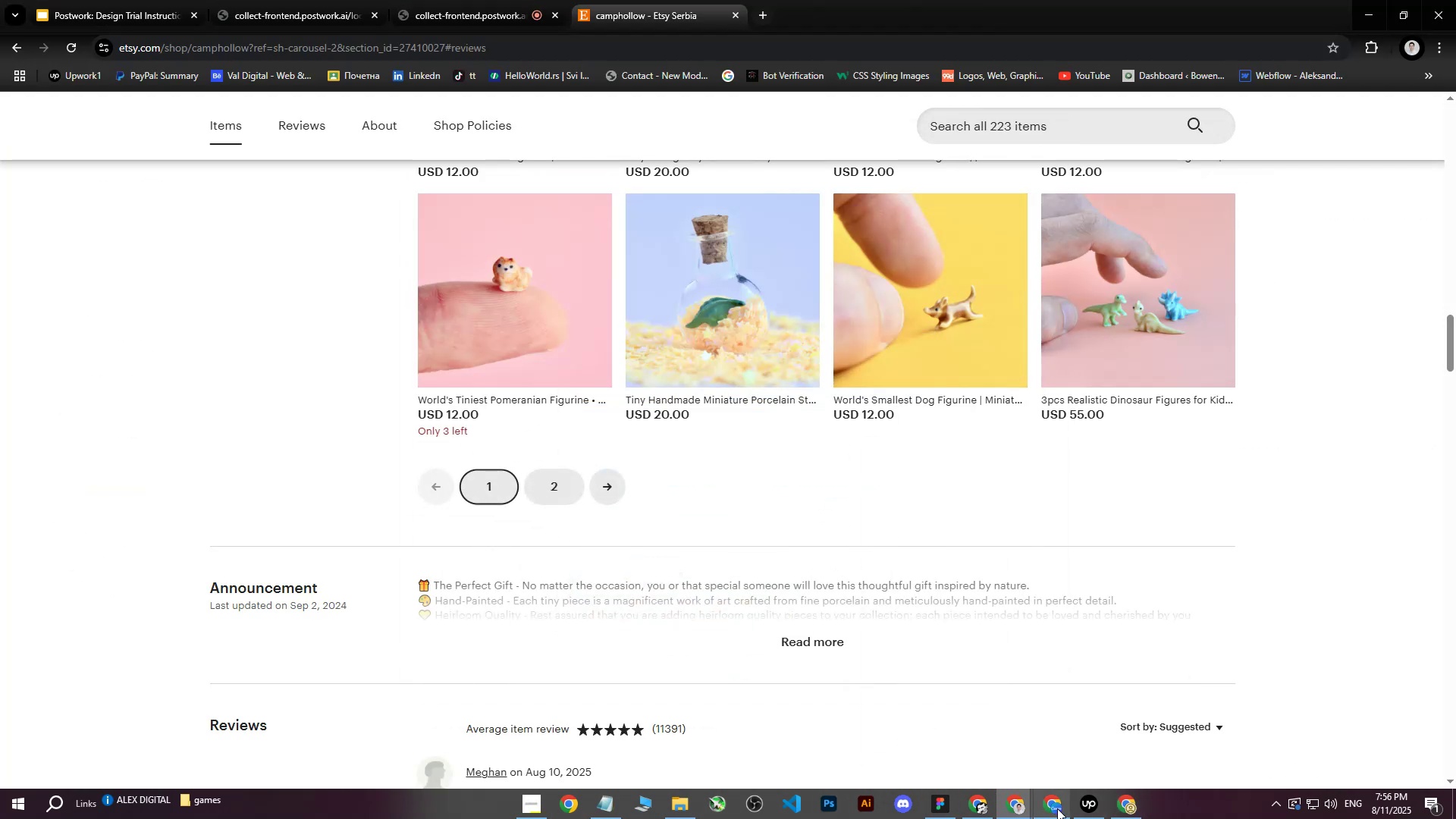 
left_click([1057, 808])
 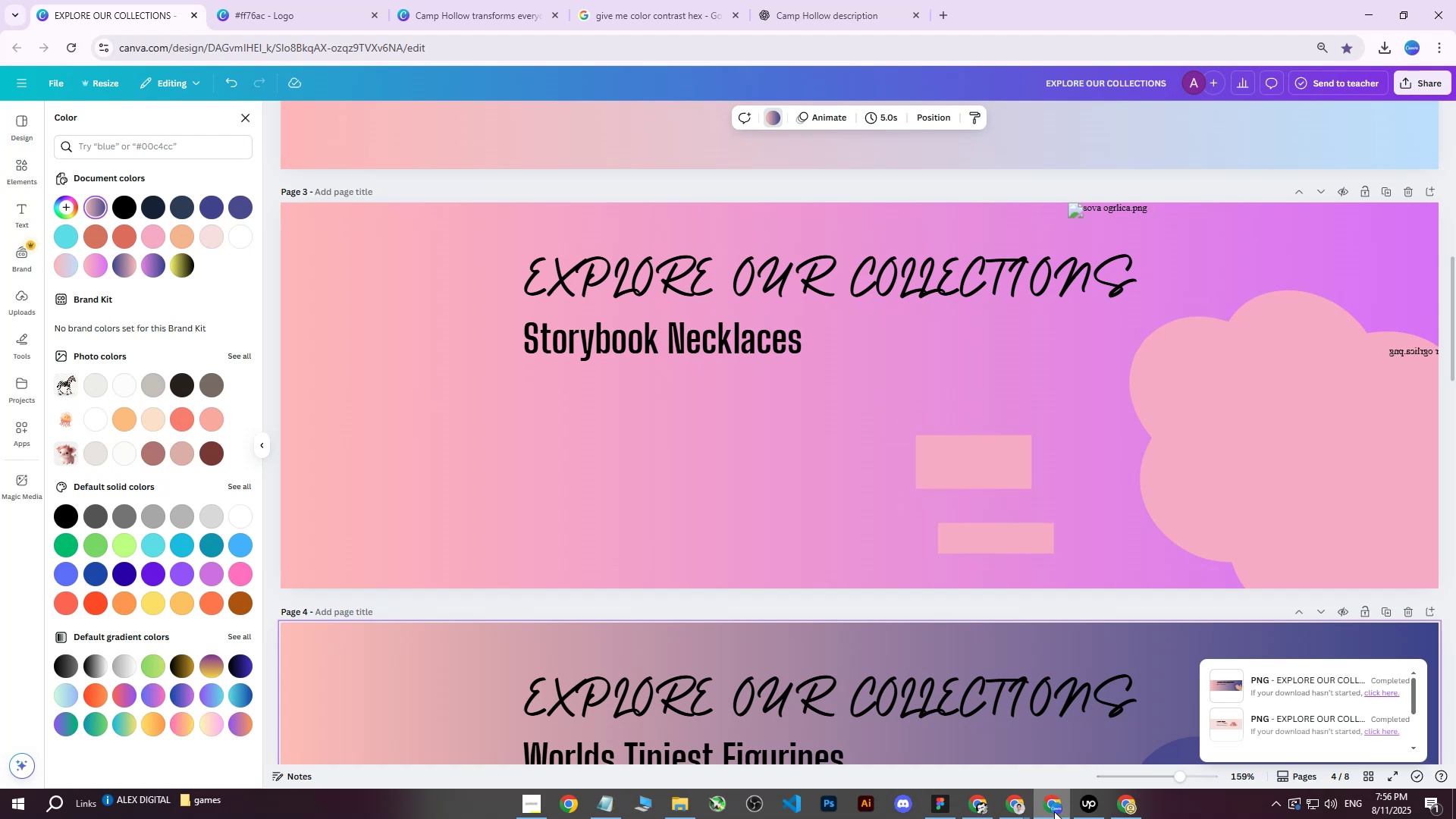 
left_click([1054, 811])
 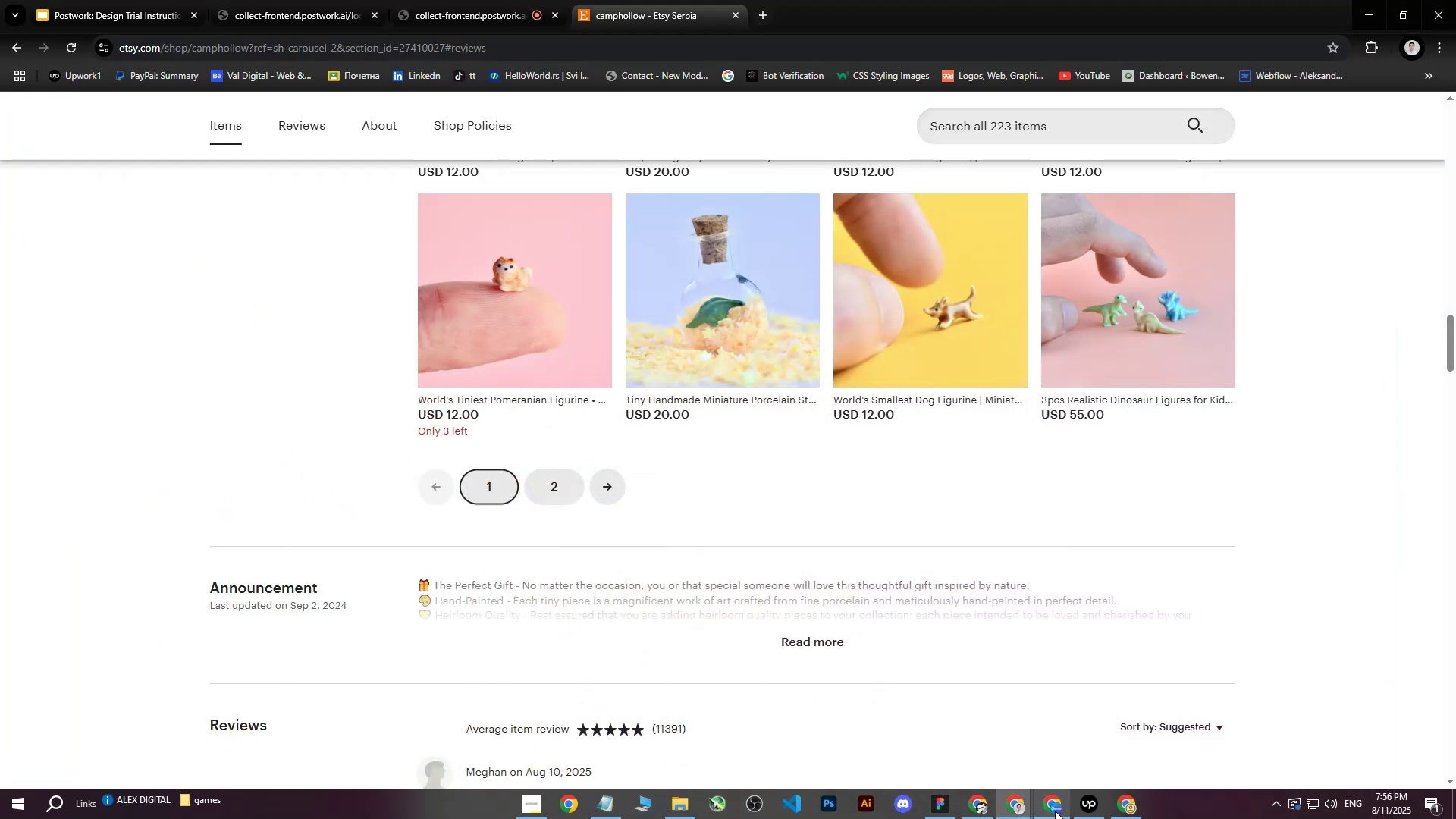 
mouse_move([1106, 805])
 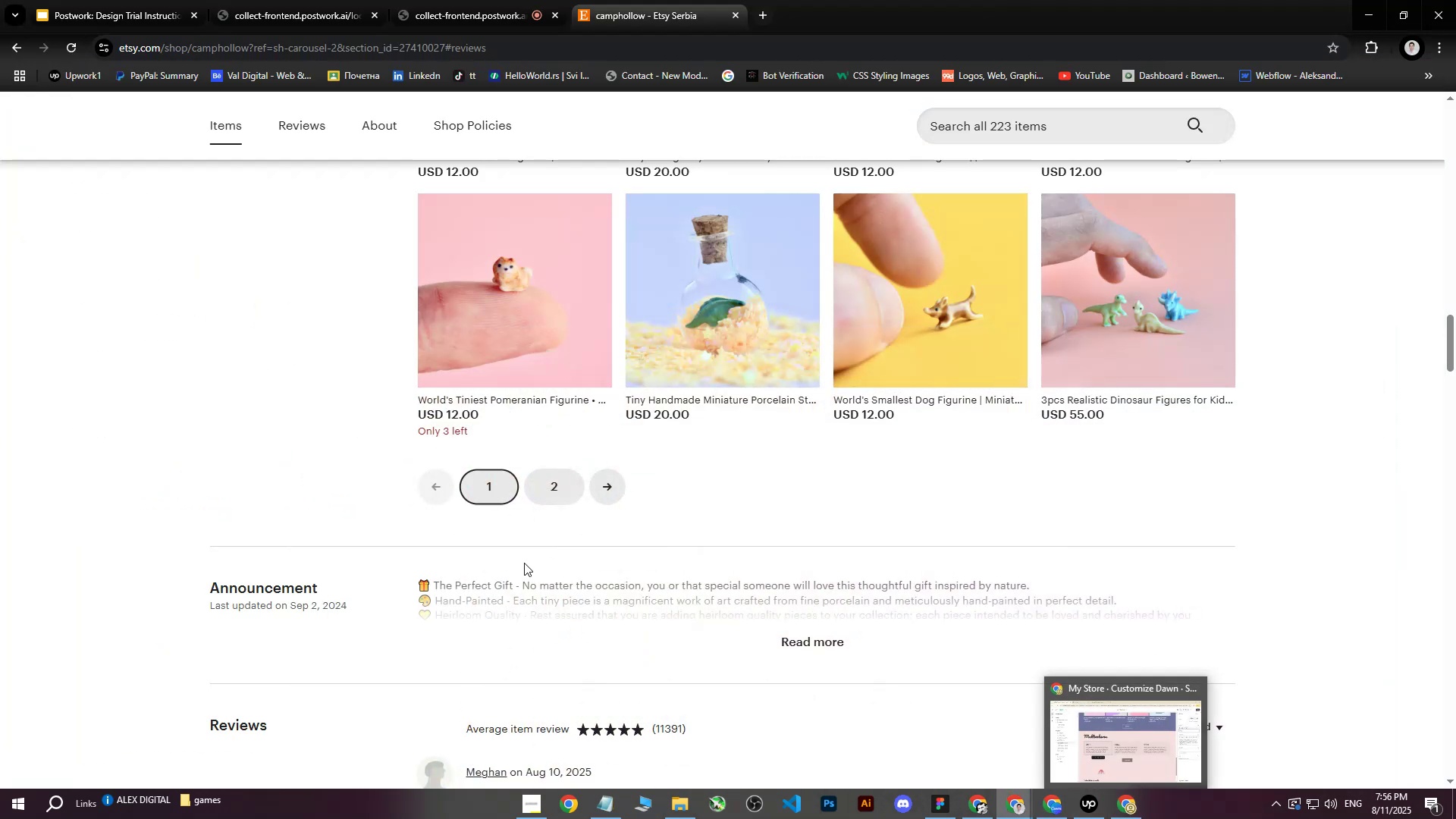 
scroll: coordinate [536, 576], scroll_direction: down, amount: 6.0
 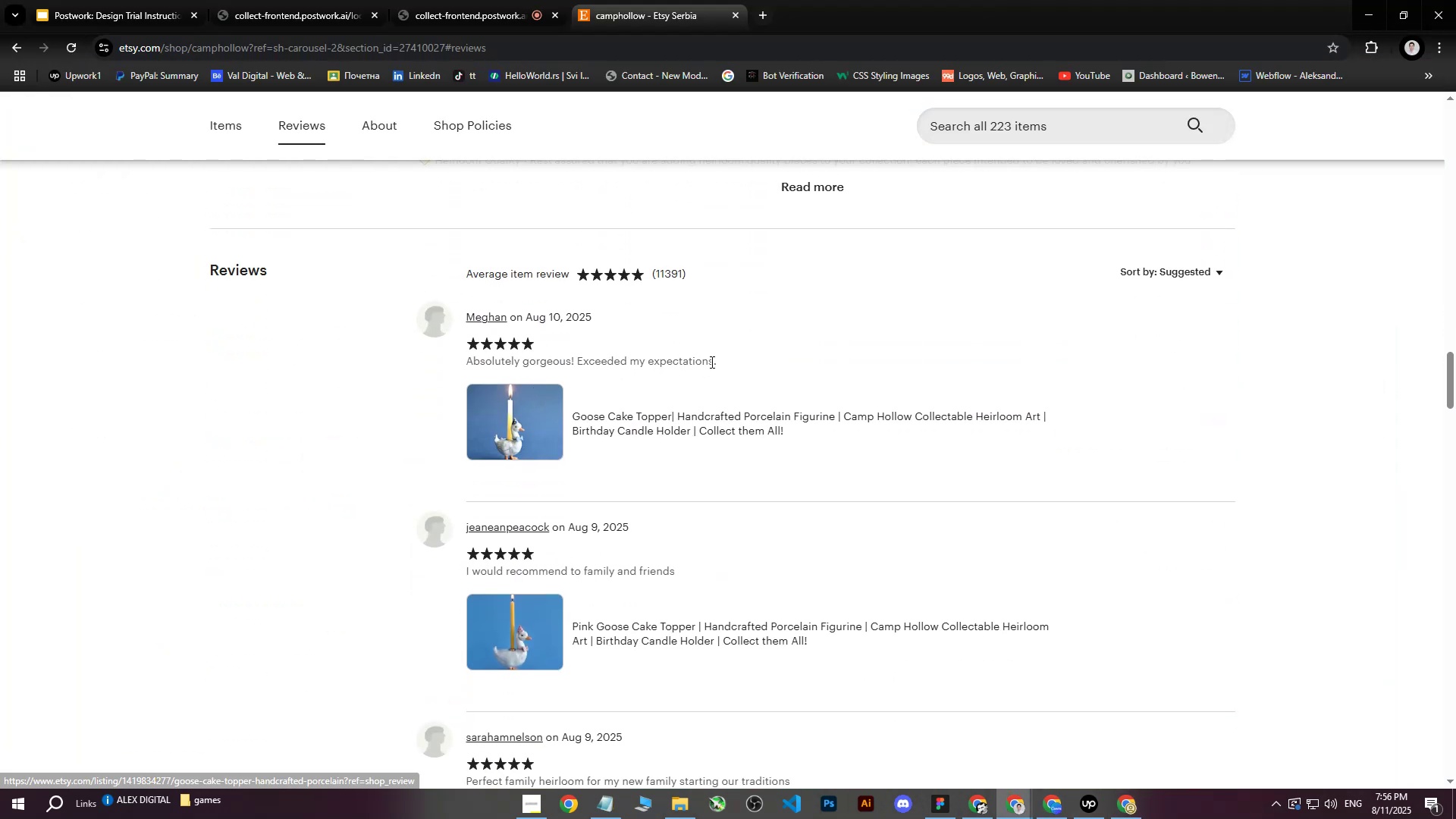 
left_click_drag(start_coordinate=[718, 359], to_coordinate=[468, 357])
 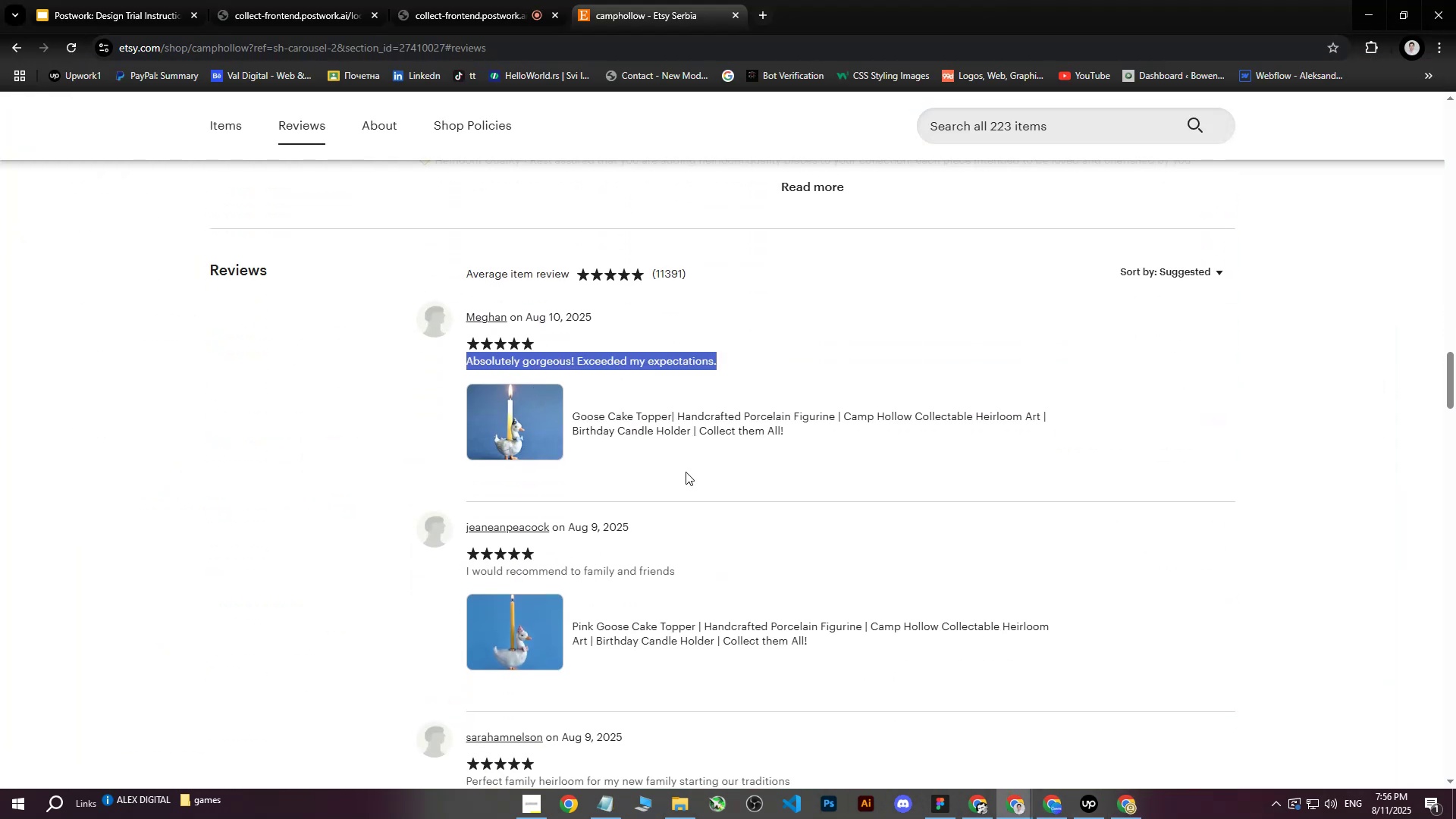 
key(Control+C)
 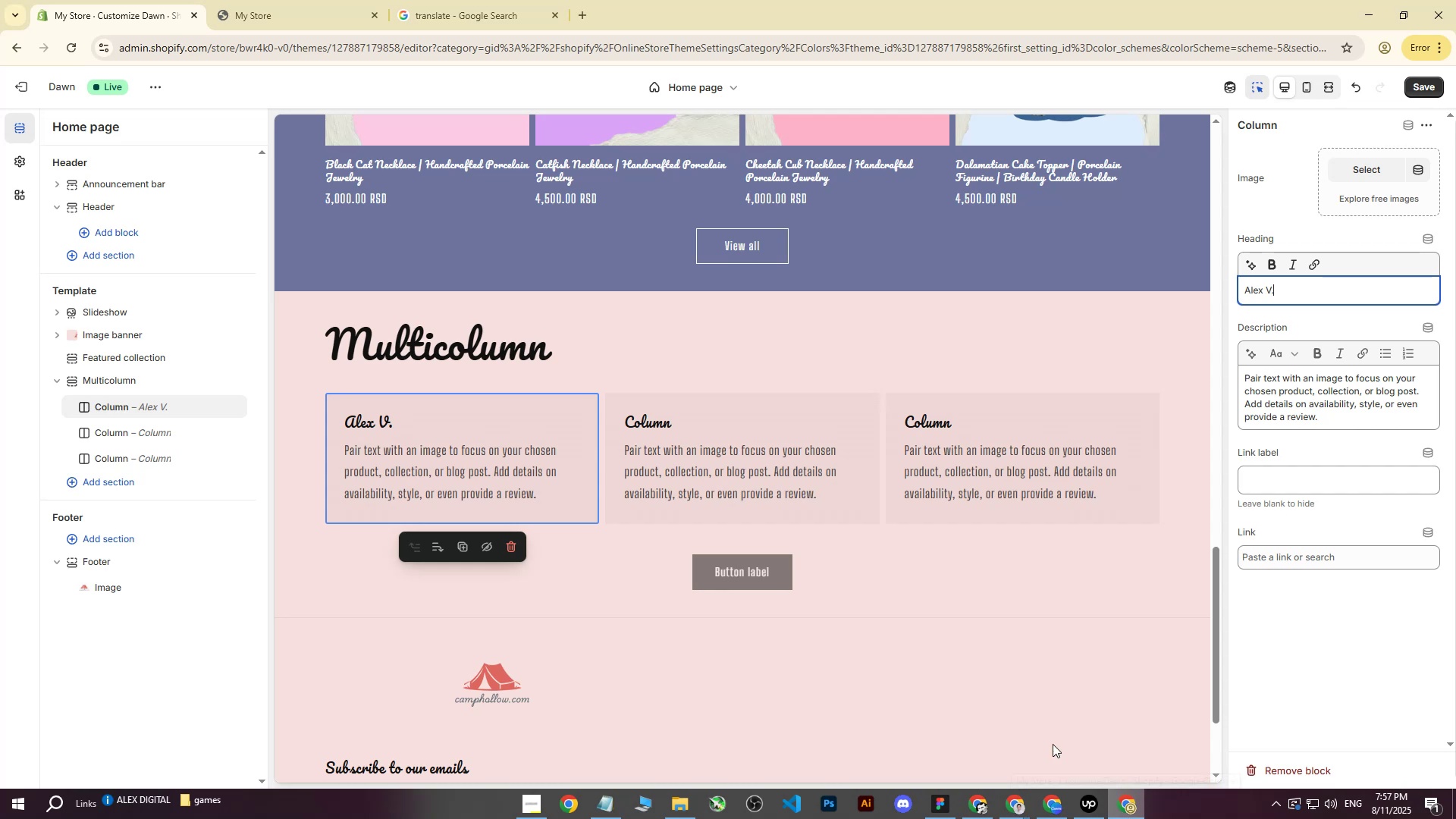 
left_click([471, 470])
 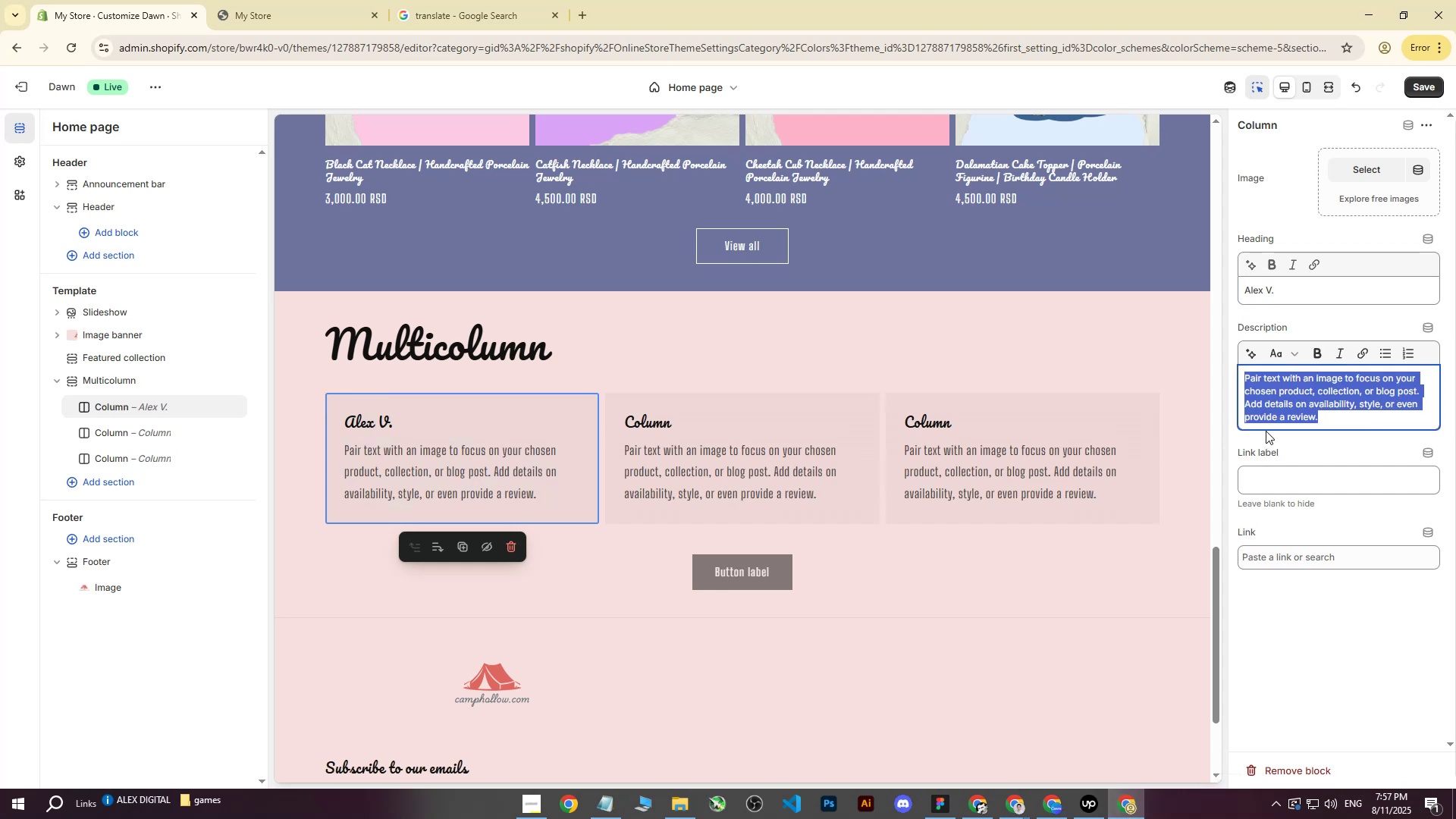 
left_click([1291, 420])
 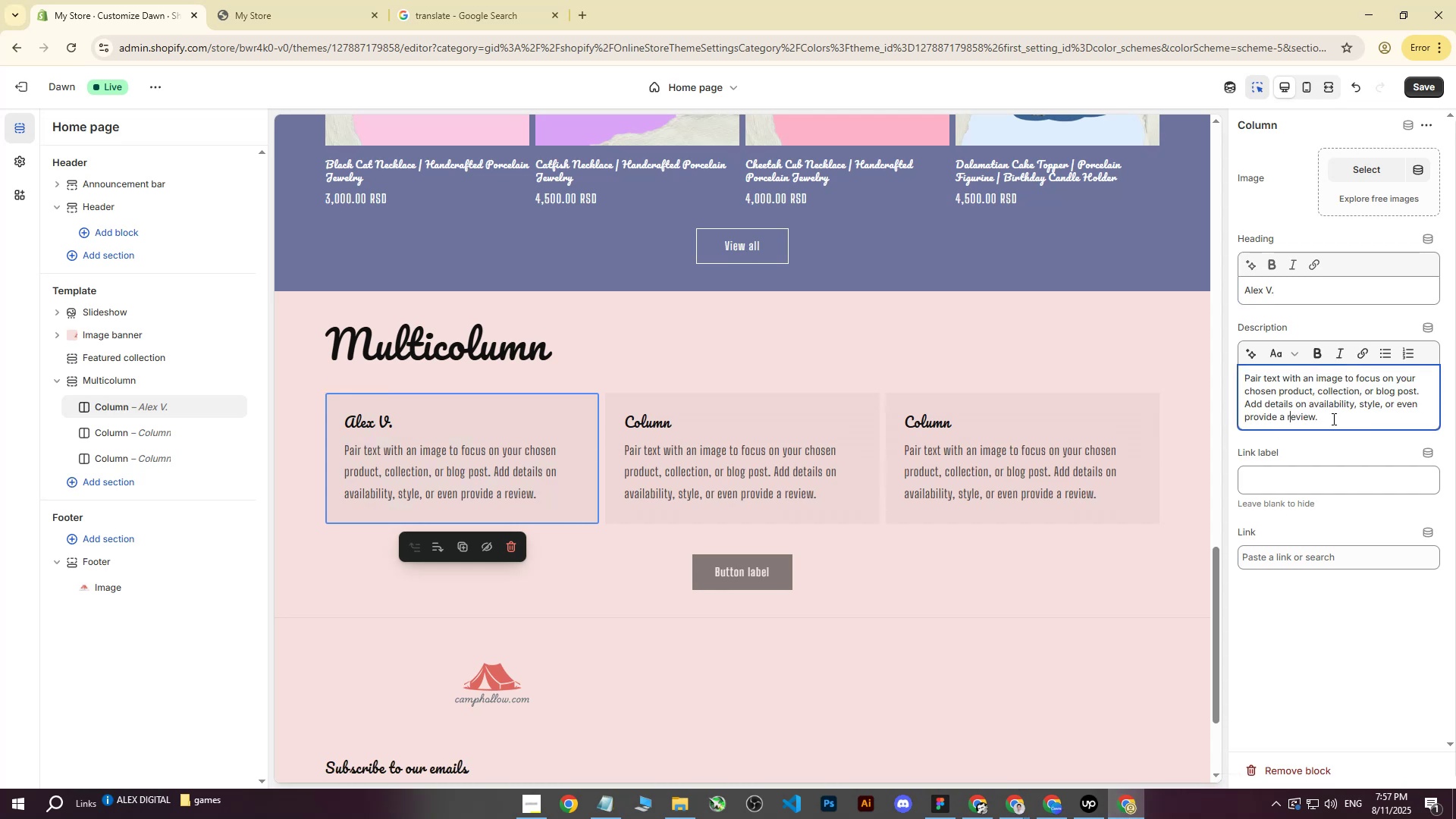 
left_click_drag(start_coordinate=[1332, 419], to_coordinate=[1236, 376])
 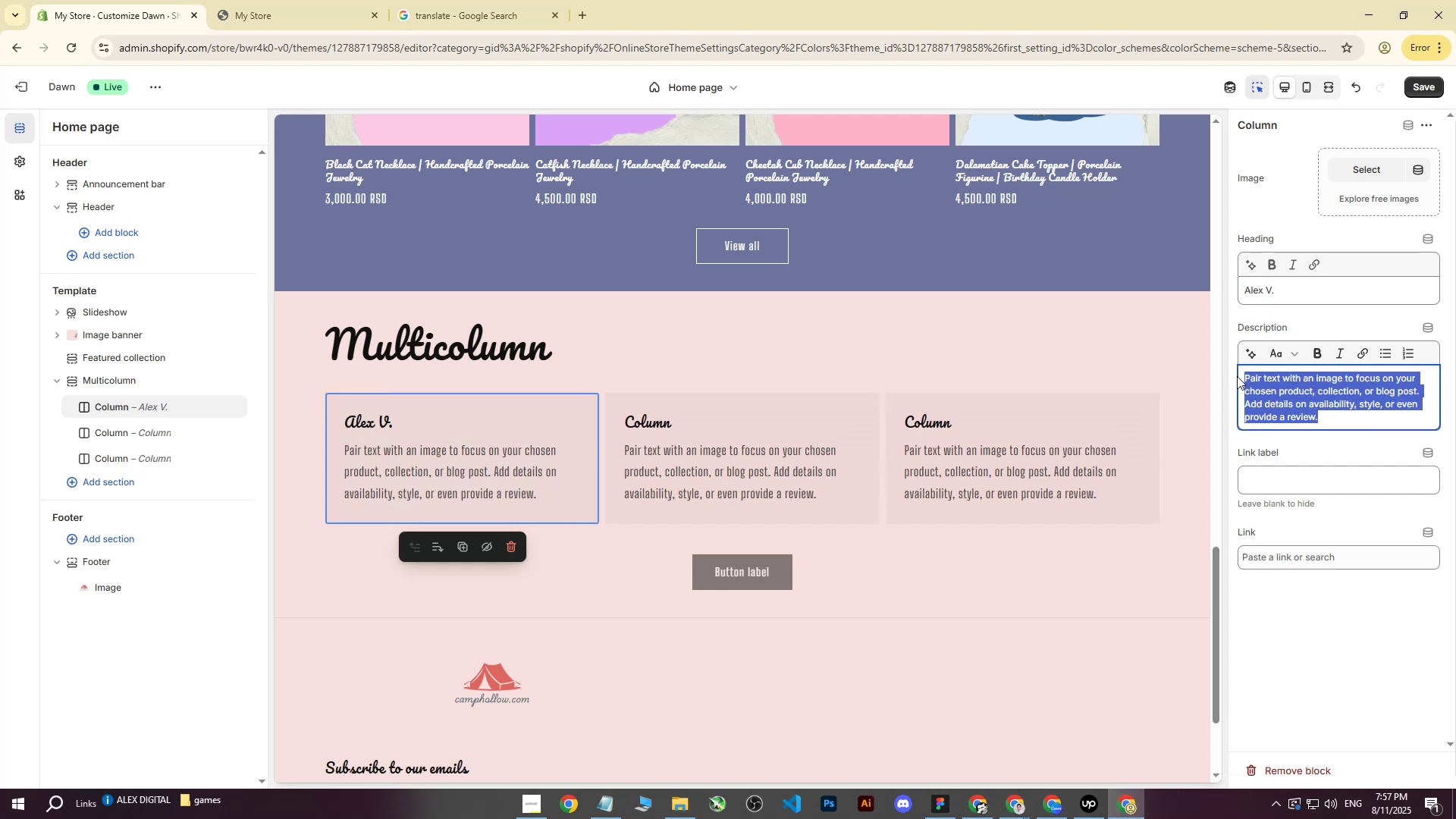 
key(Control+ControlLeft)
 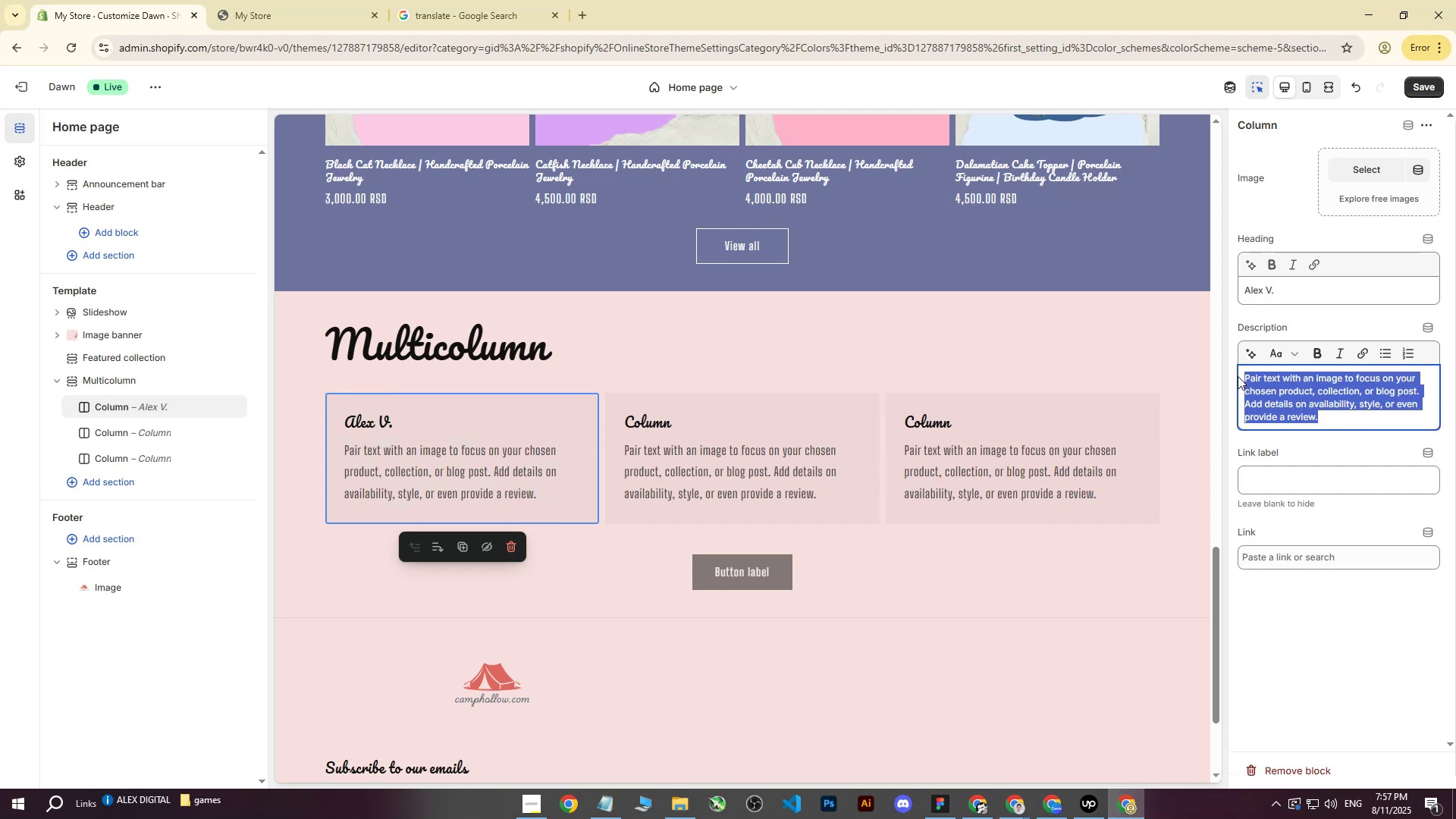 
key(Control+V)
 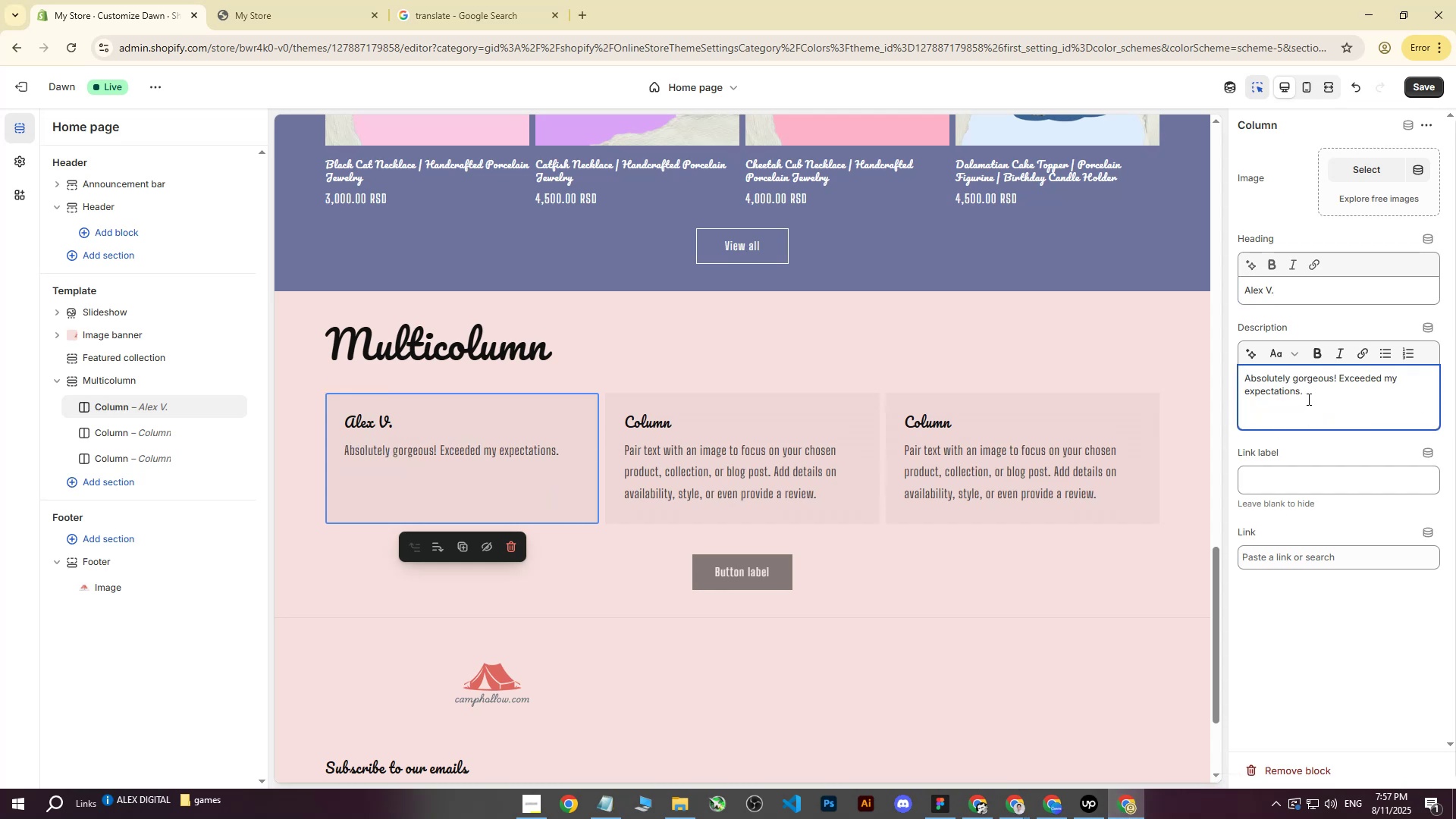 
left_click([1309, 399])
 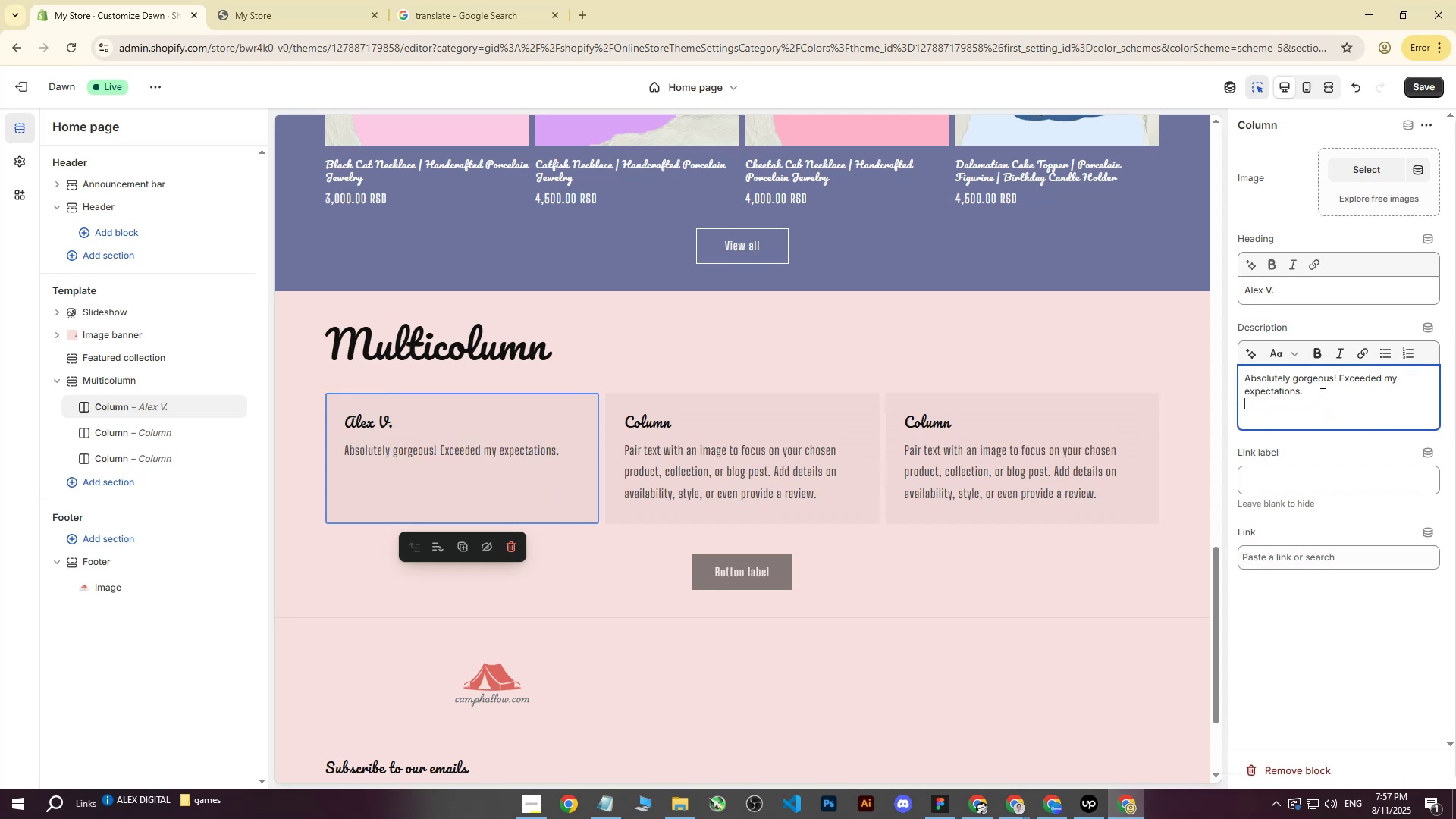 
left_click([1321, 394])
 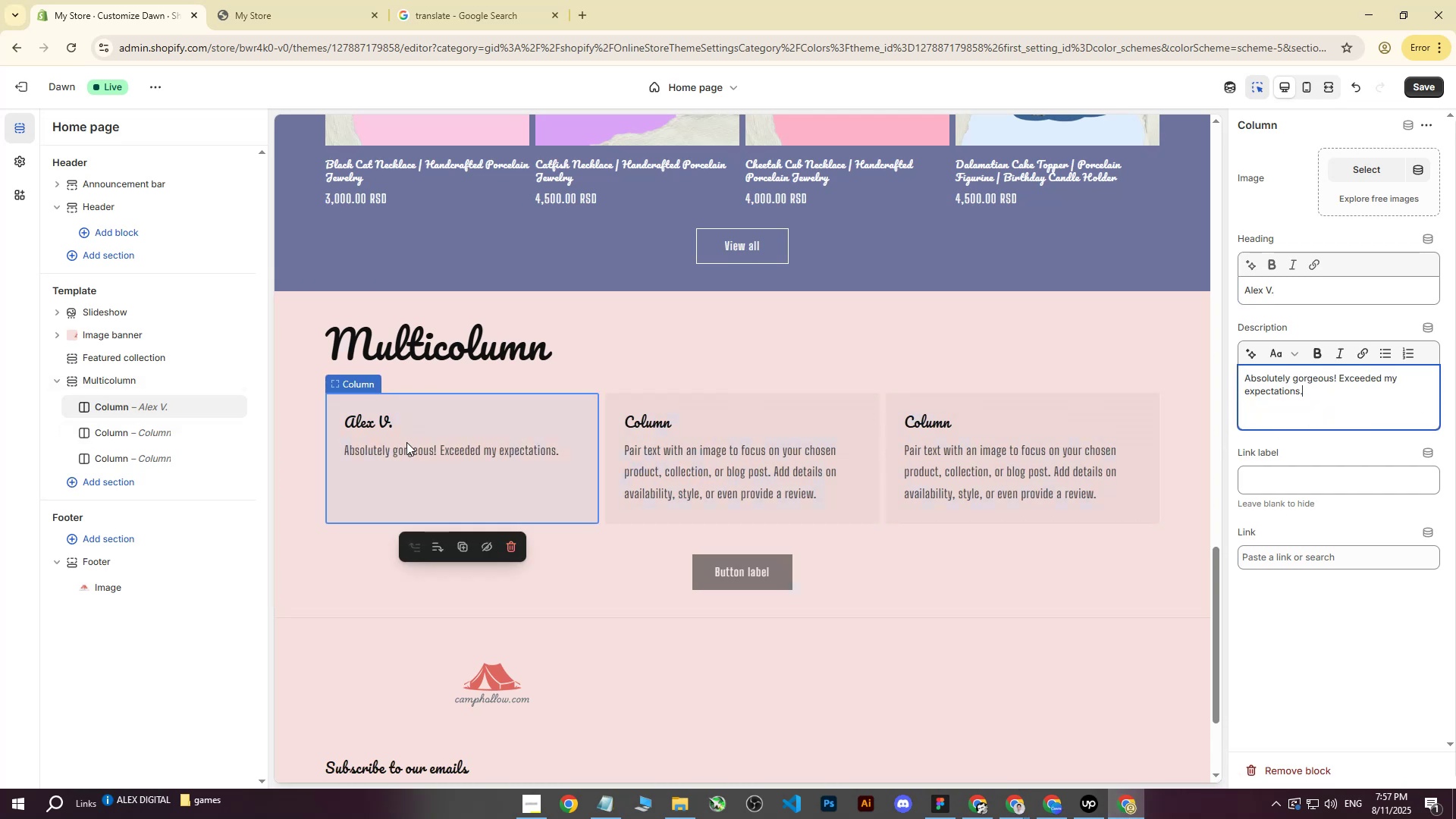 
left_click([658, 430])
 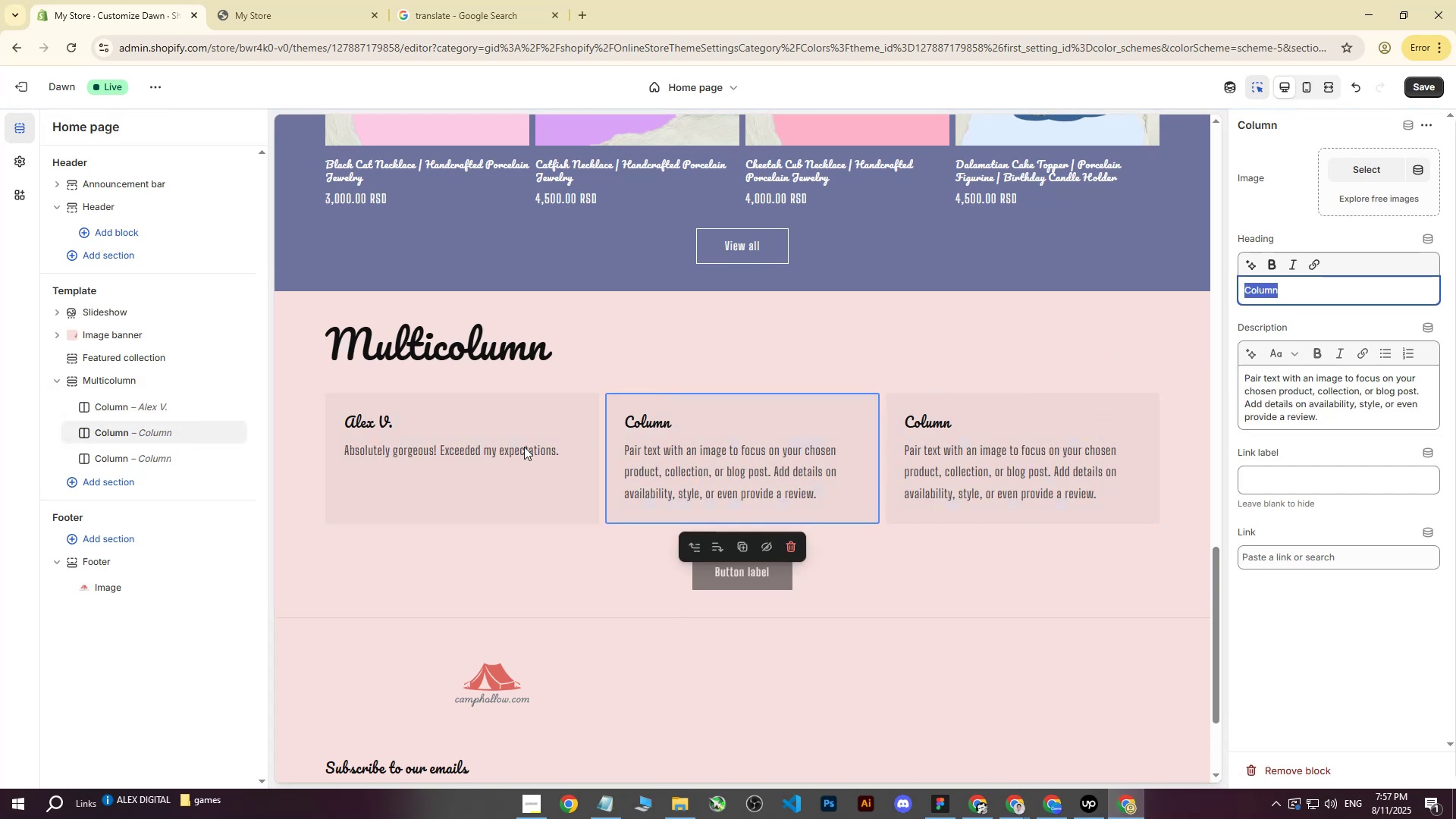 
left_click([500, 449])
 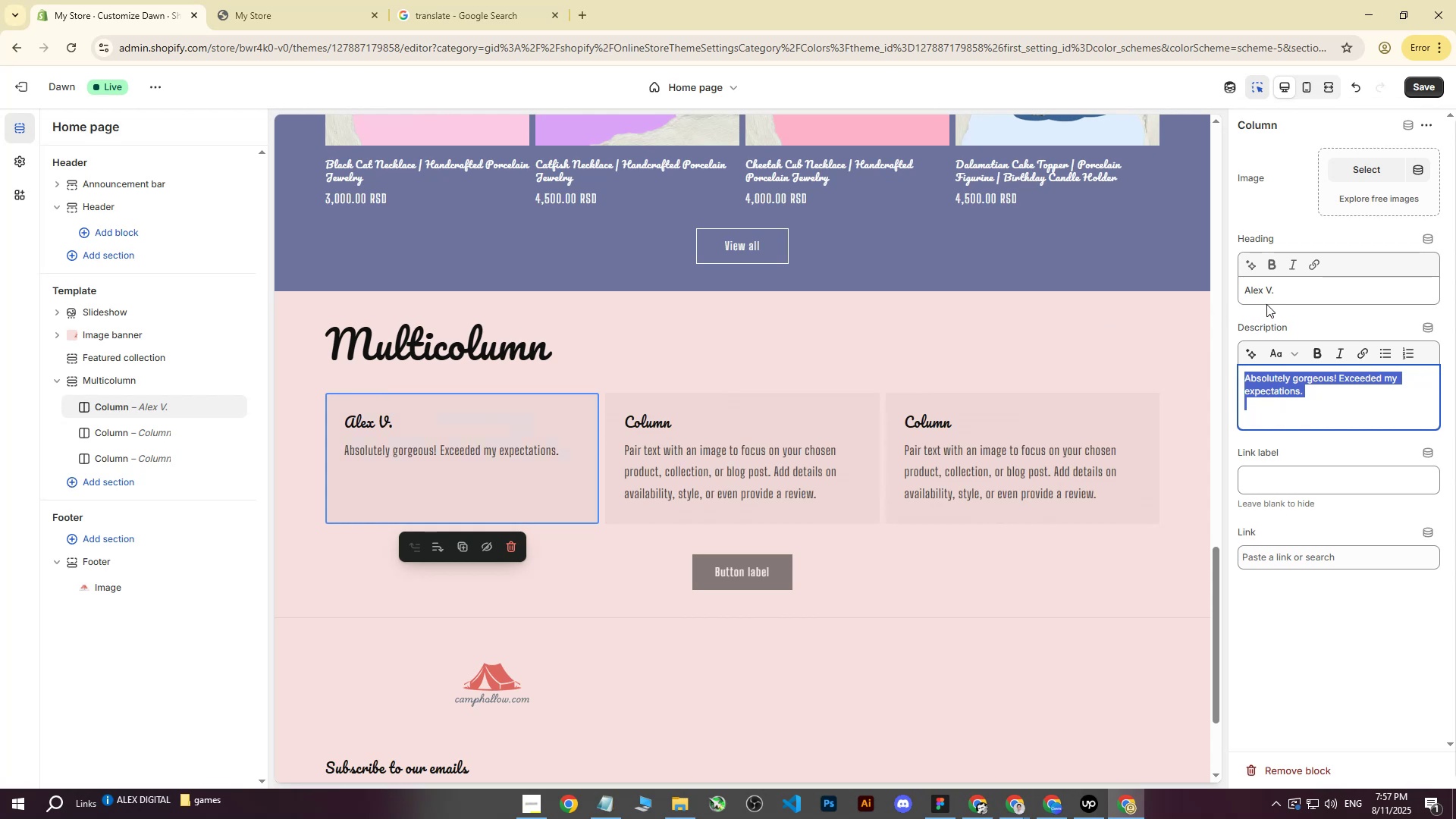 
left_click([1282, 290])
 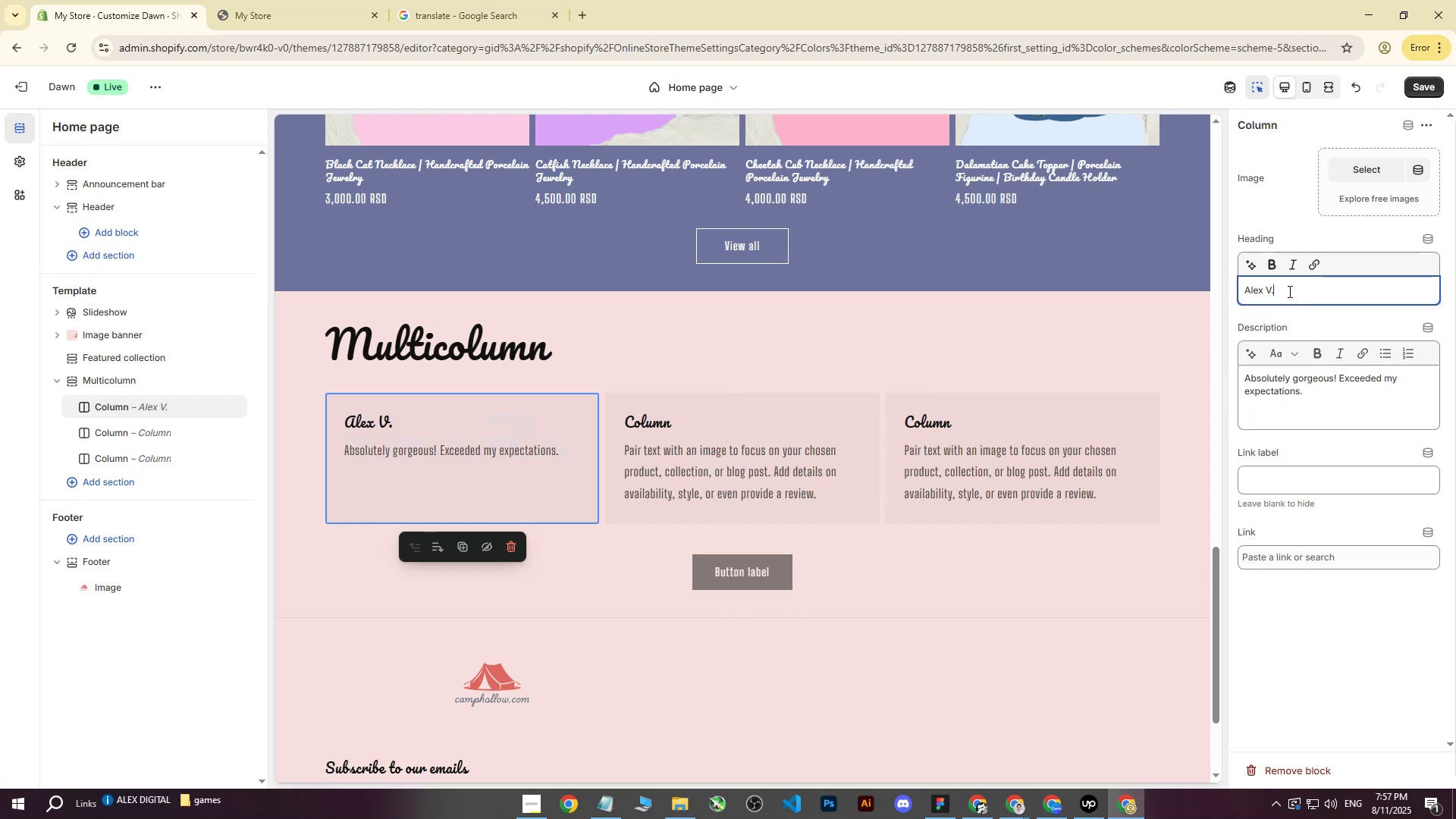 
left_click_drag(start_coordinate=[1288, 291], to_coordinate=[1202, 290])
 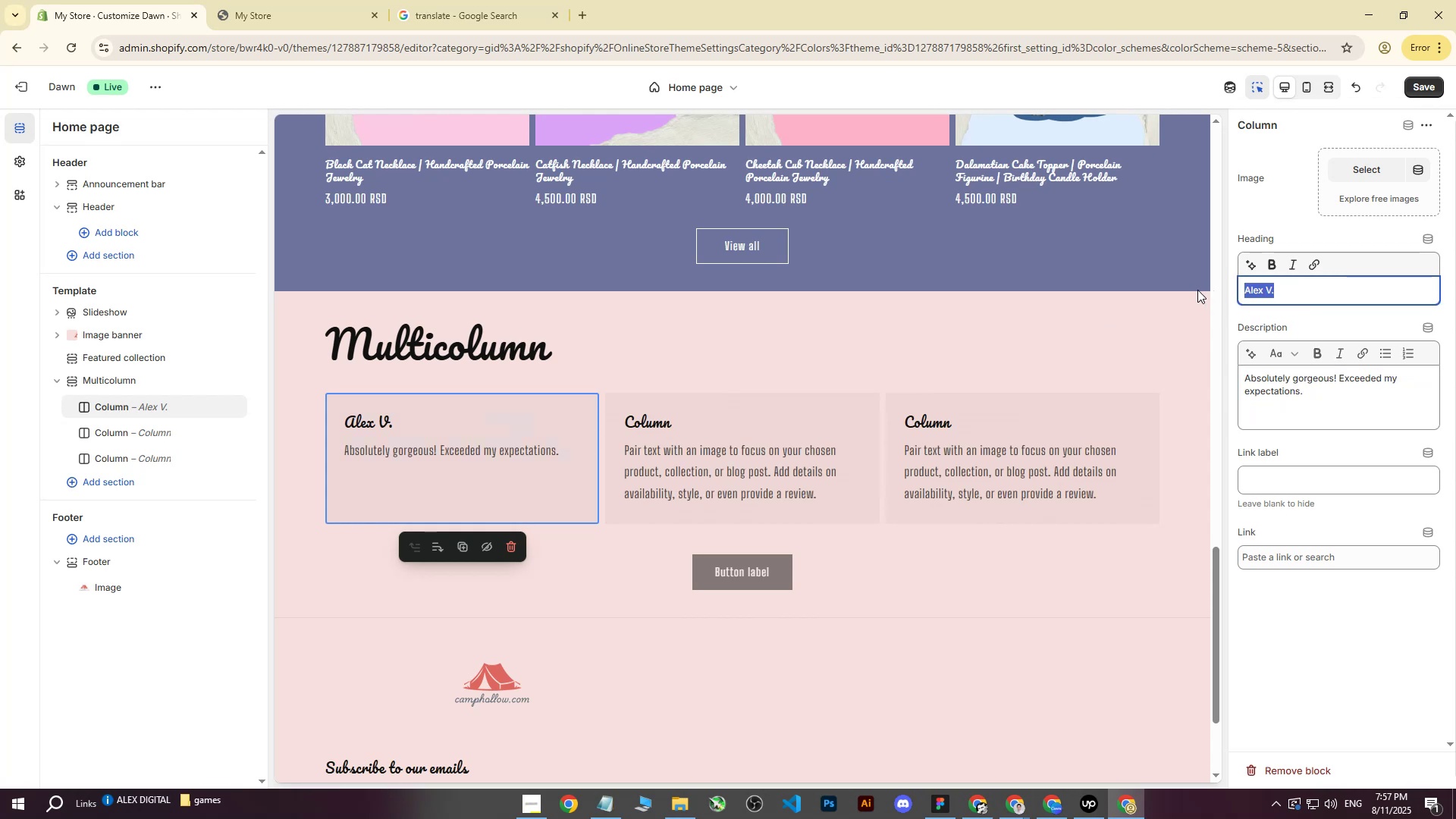 
key(Control+ControlLeft)
 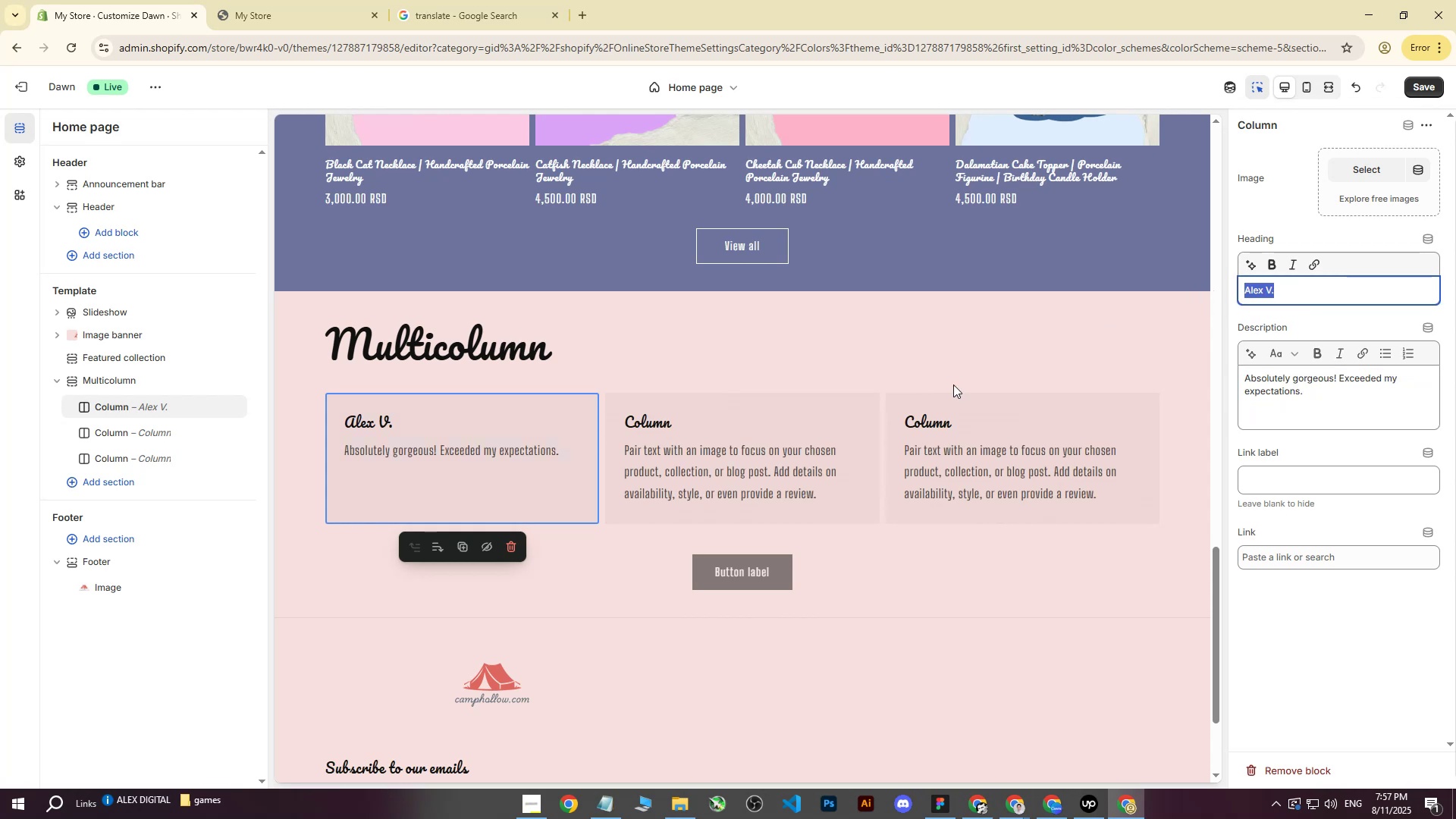 
key(Control+C)
 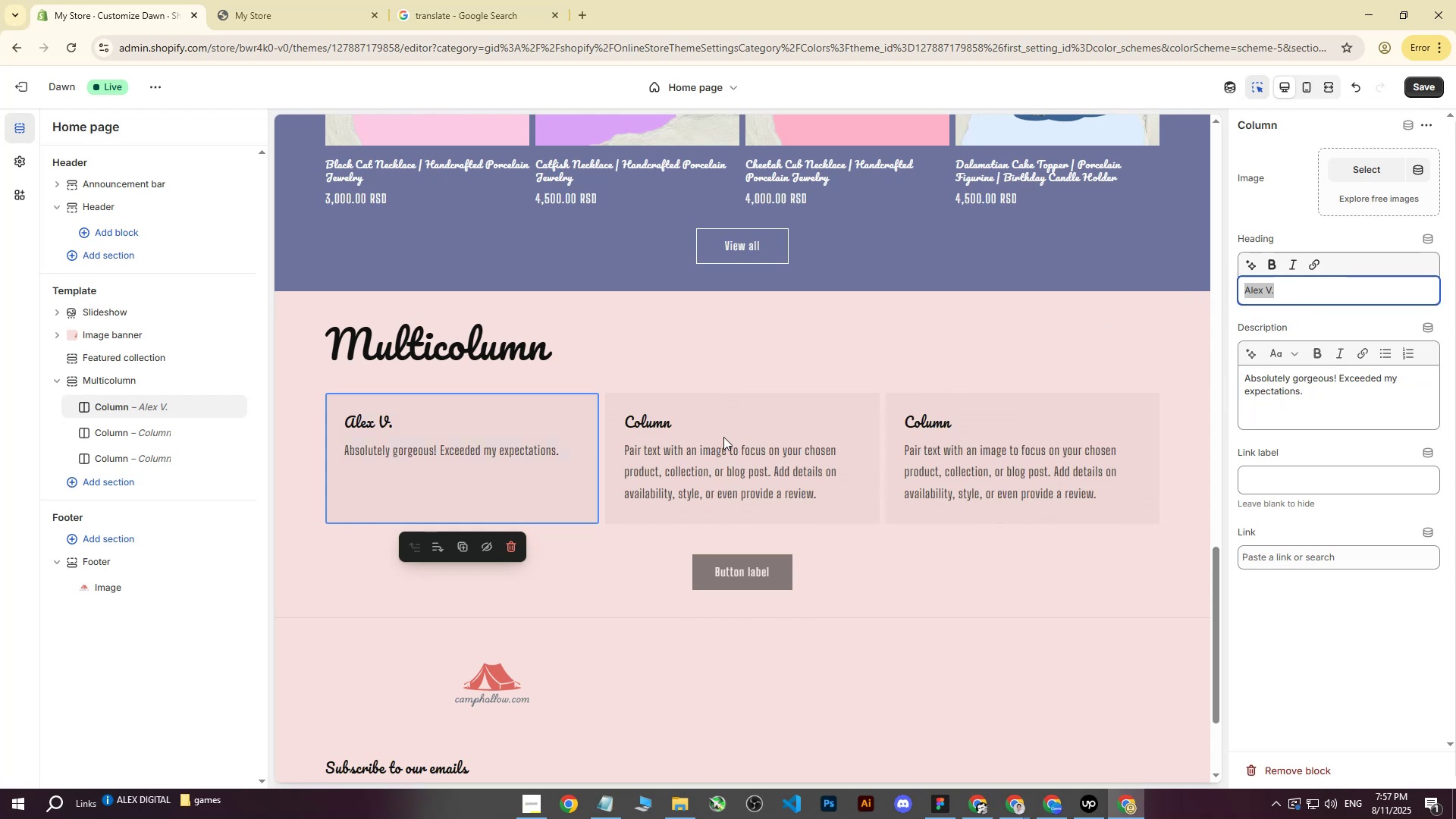 
left_click([723, 437])
 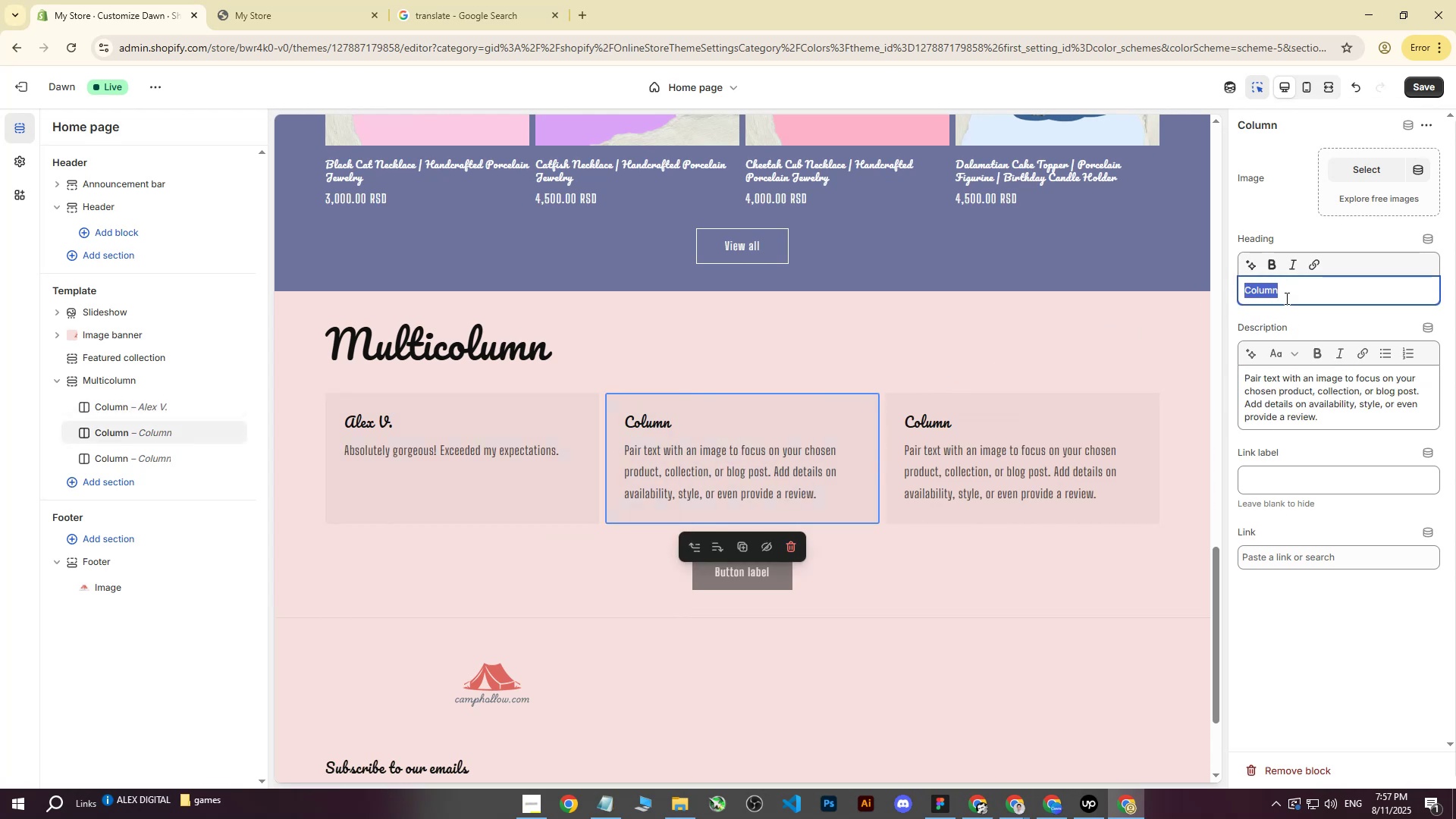 
left_click([1292, 286])
 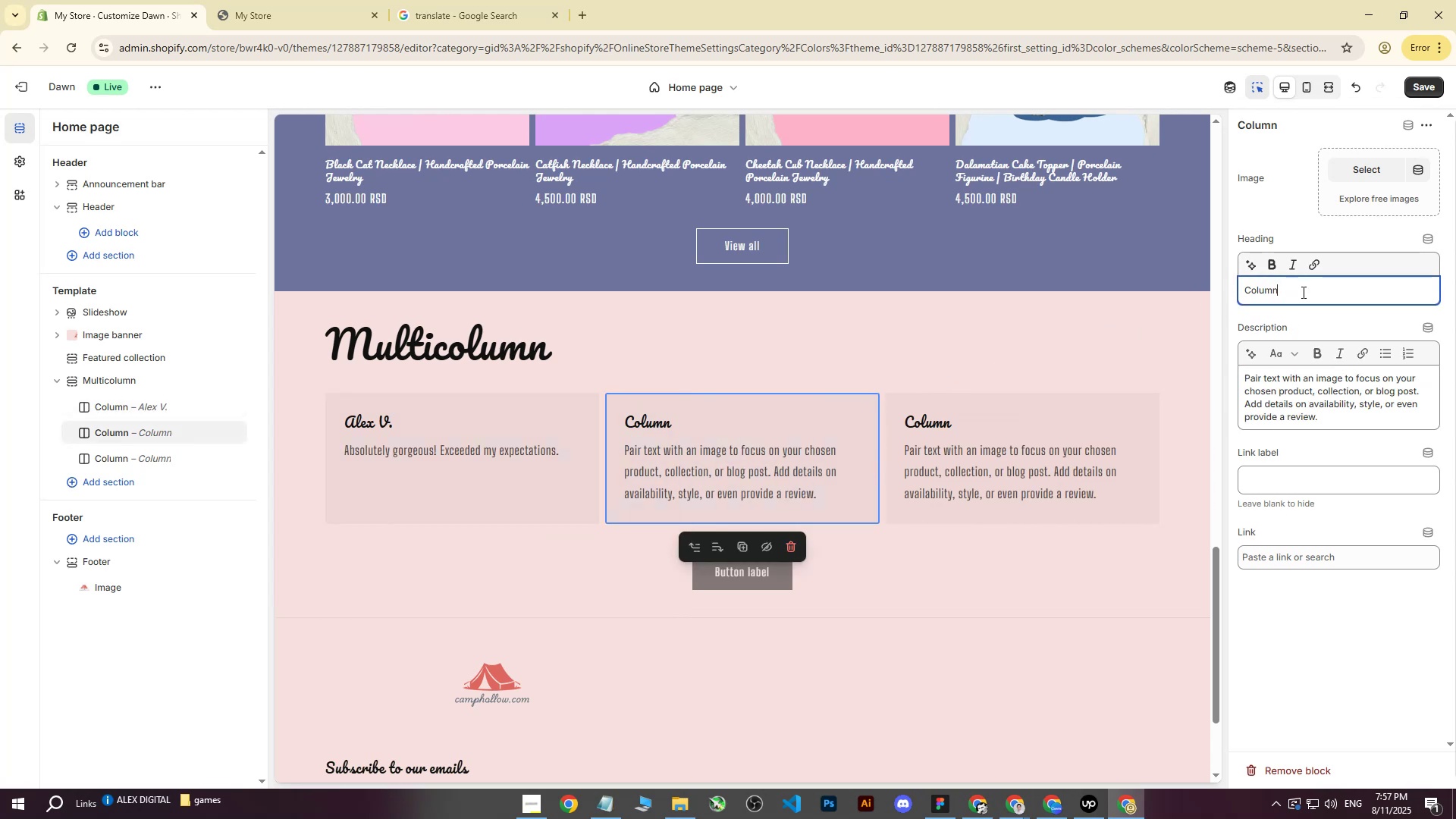 
left_click_drag(start_coordinate=[1302, 292], to_coordinate=[1188, 293])
 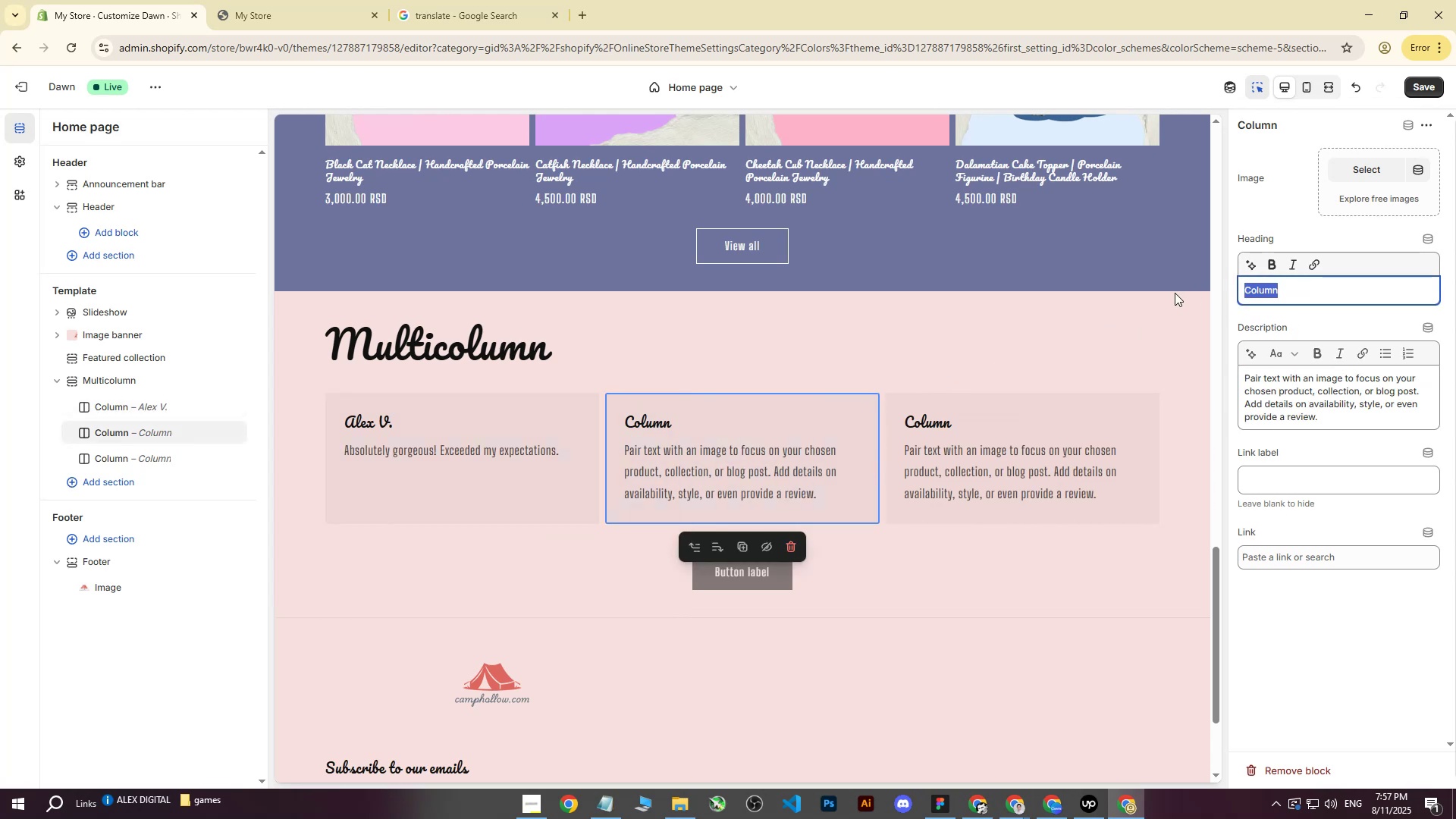 
key(Control+ControlLeft)
 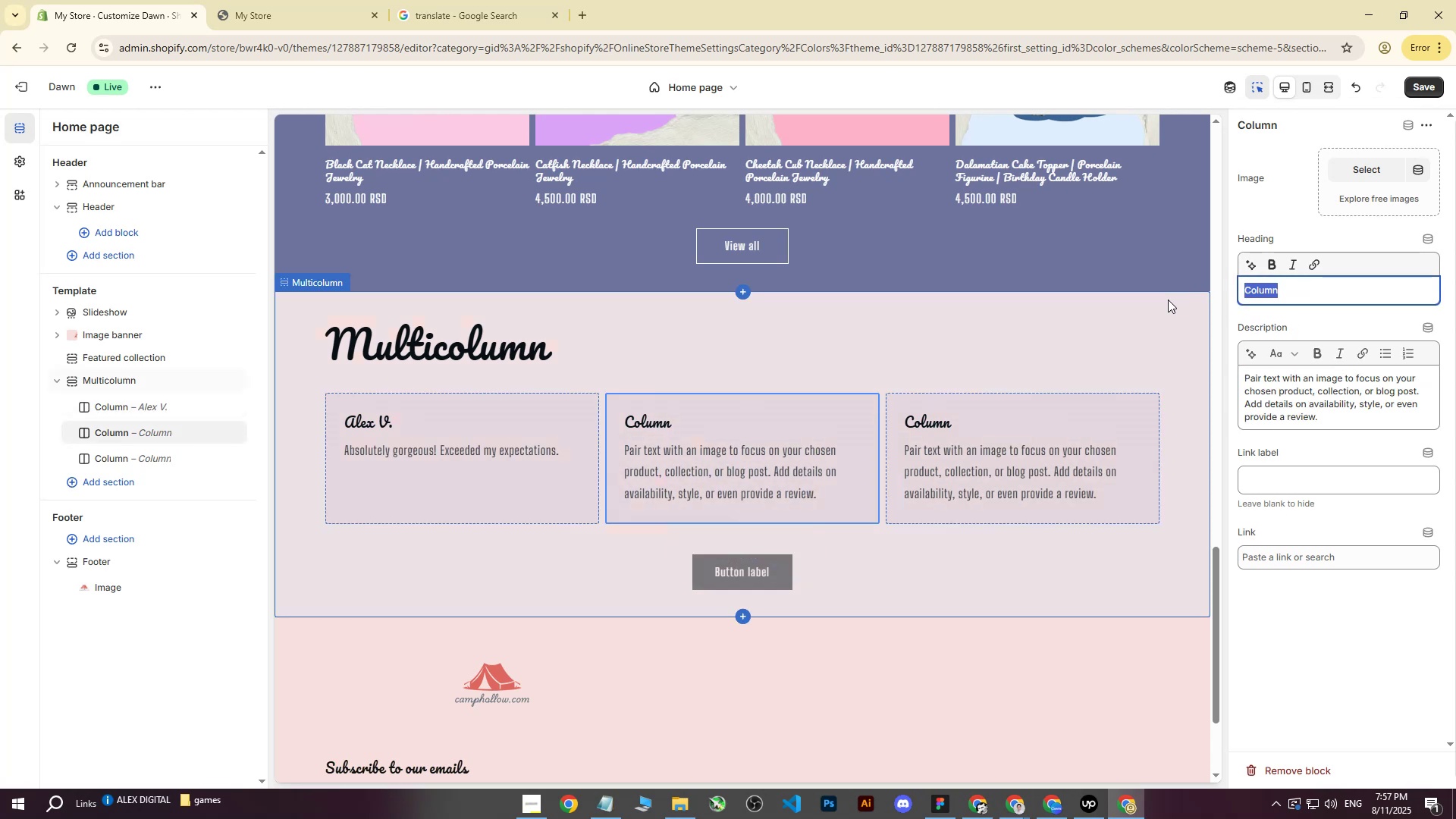 
key(Control+V)
 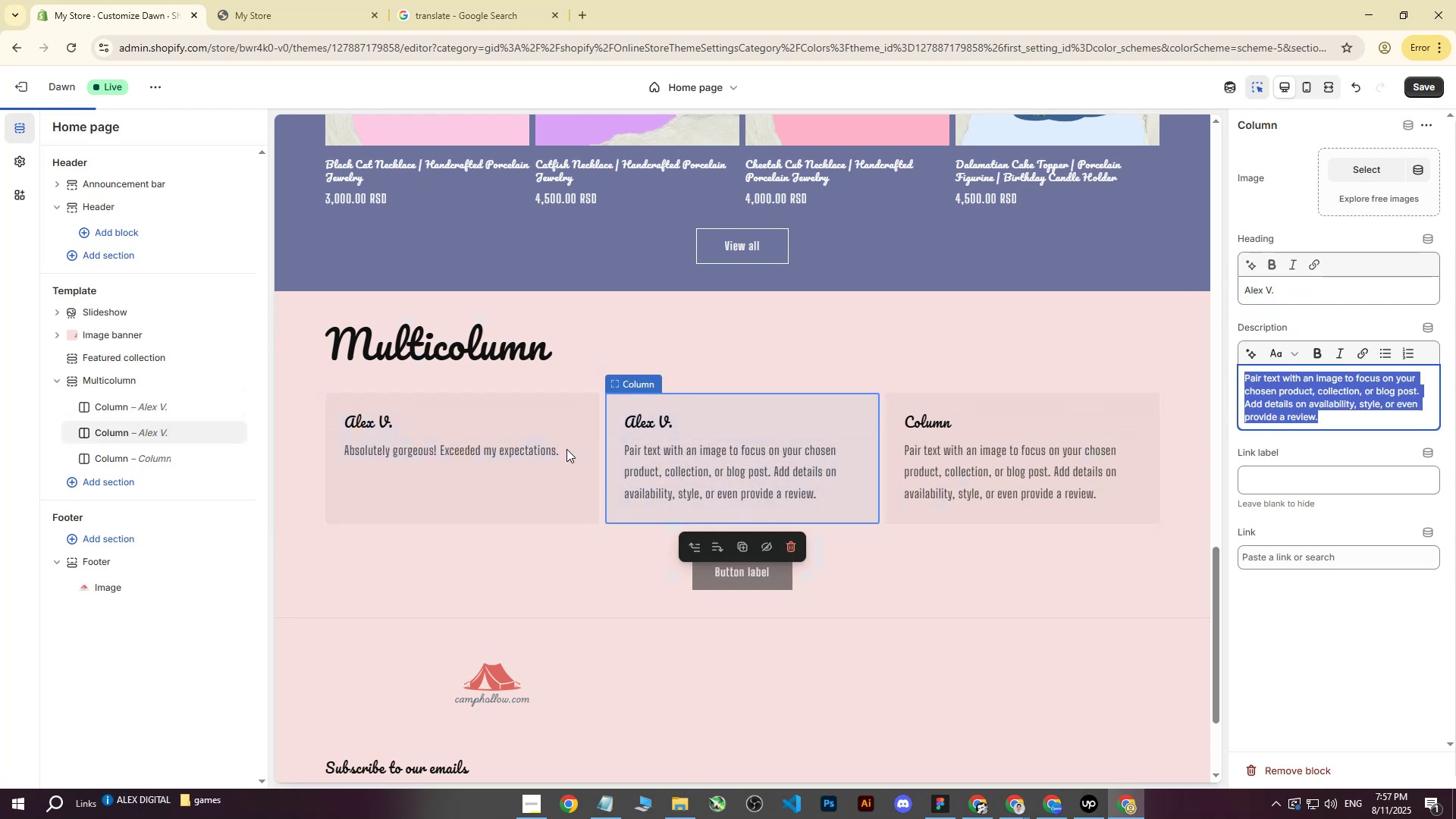 
double_click([460, 436])
 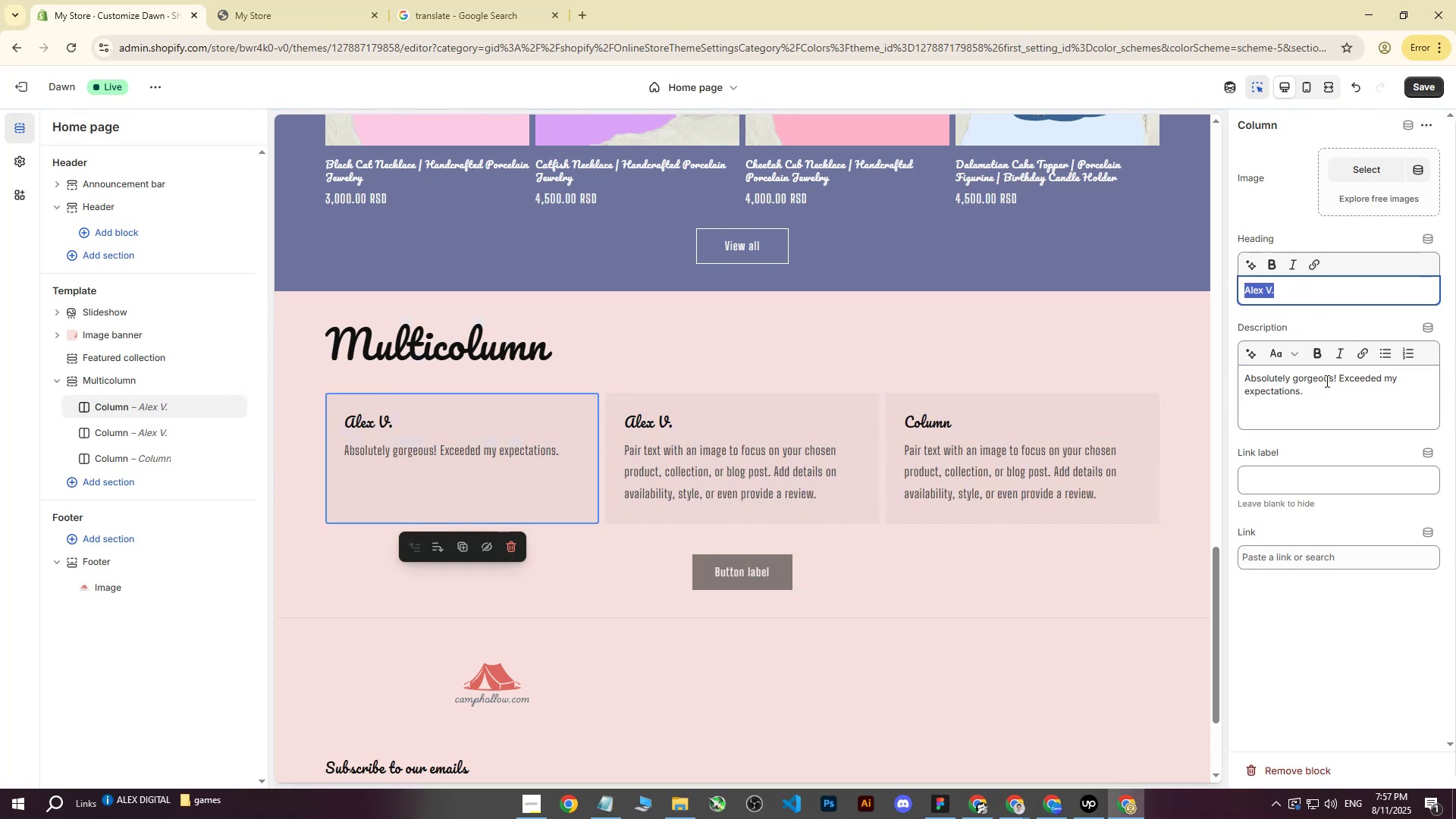 
left_click_drag(start_coordinate=[1318, 396], to_coordinate=[1211, 375])
 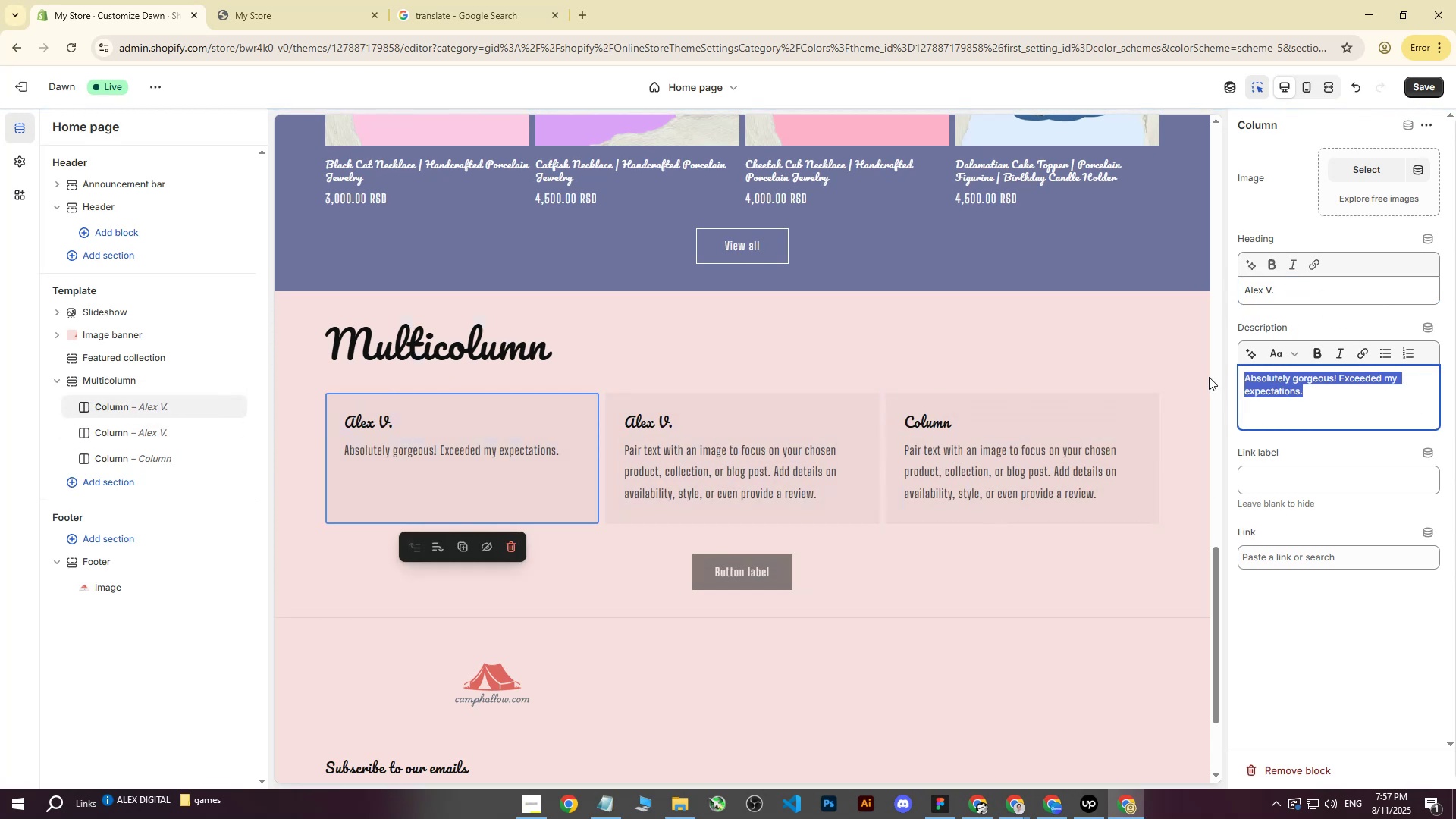 
key(Control+ControlLeft)
 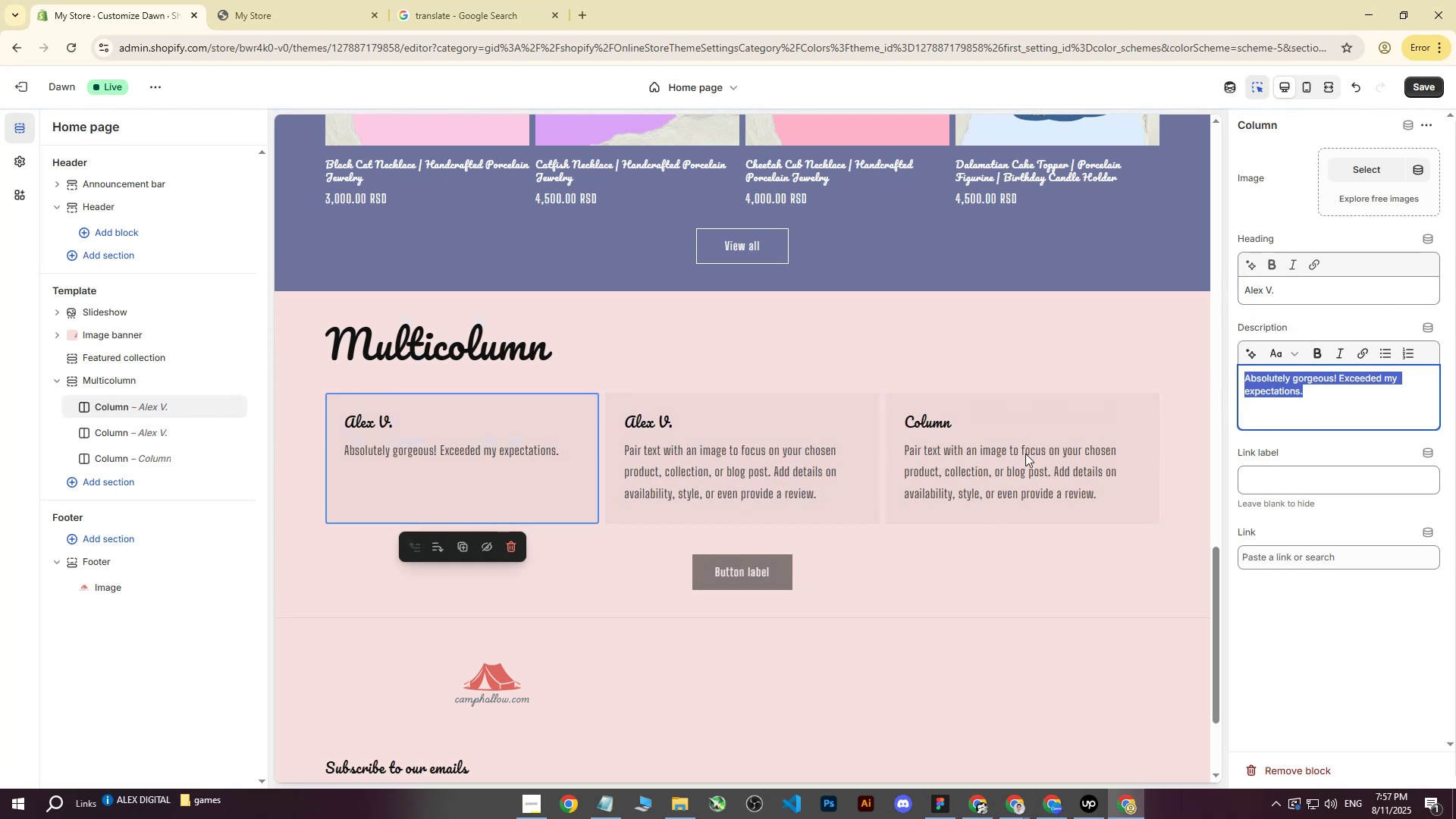 
key(Control+C)
 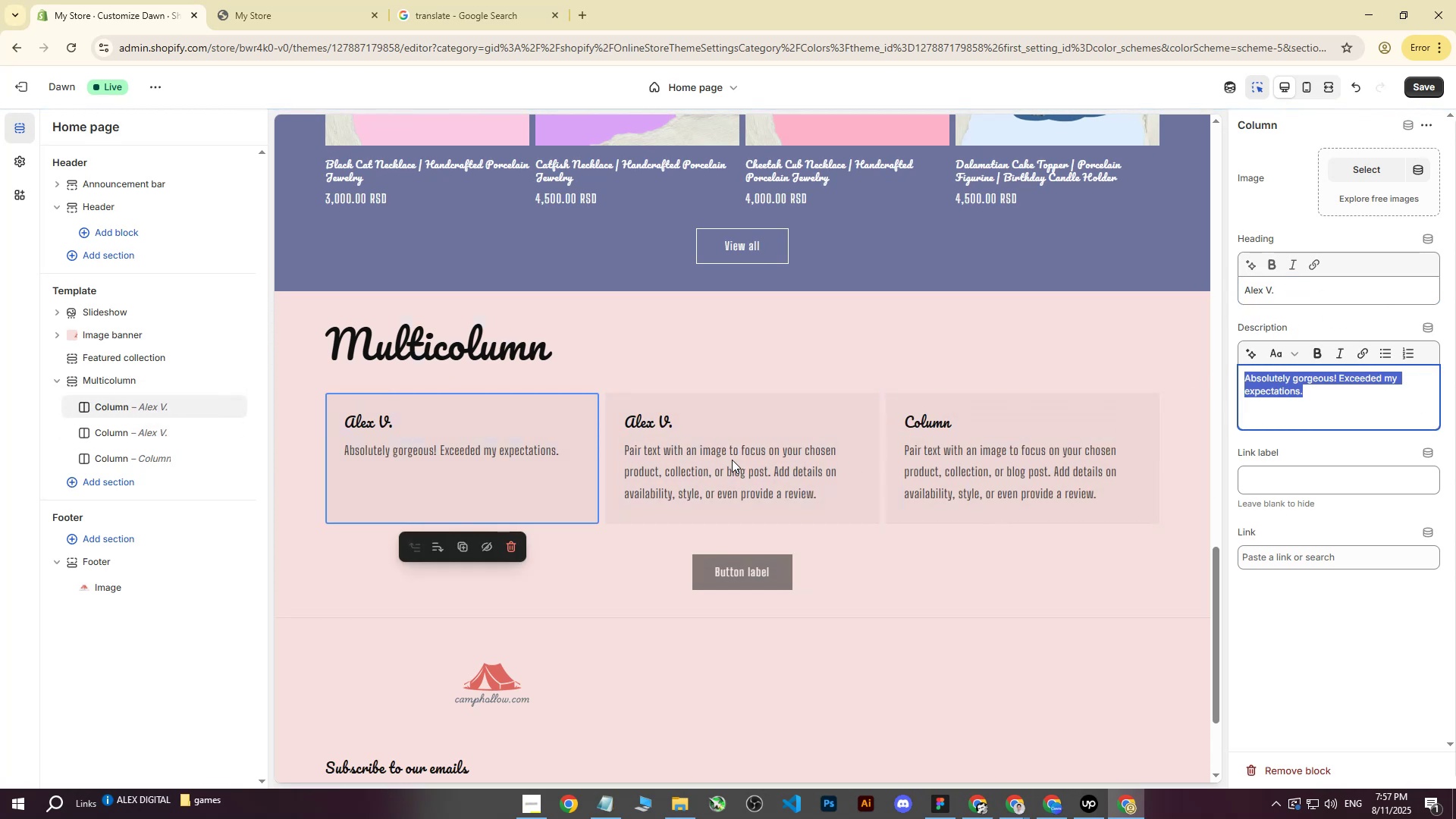 
left_click([732, 460])
 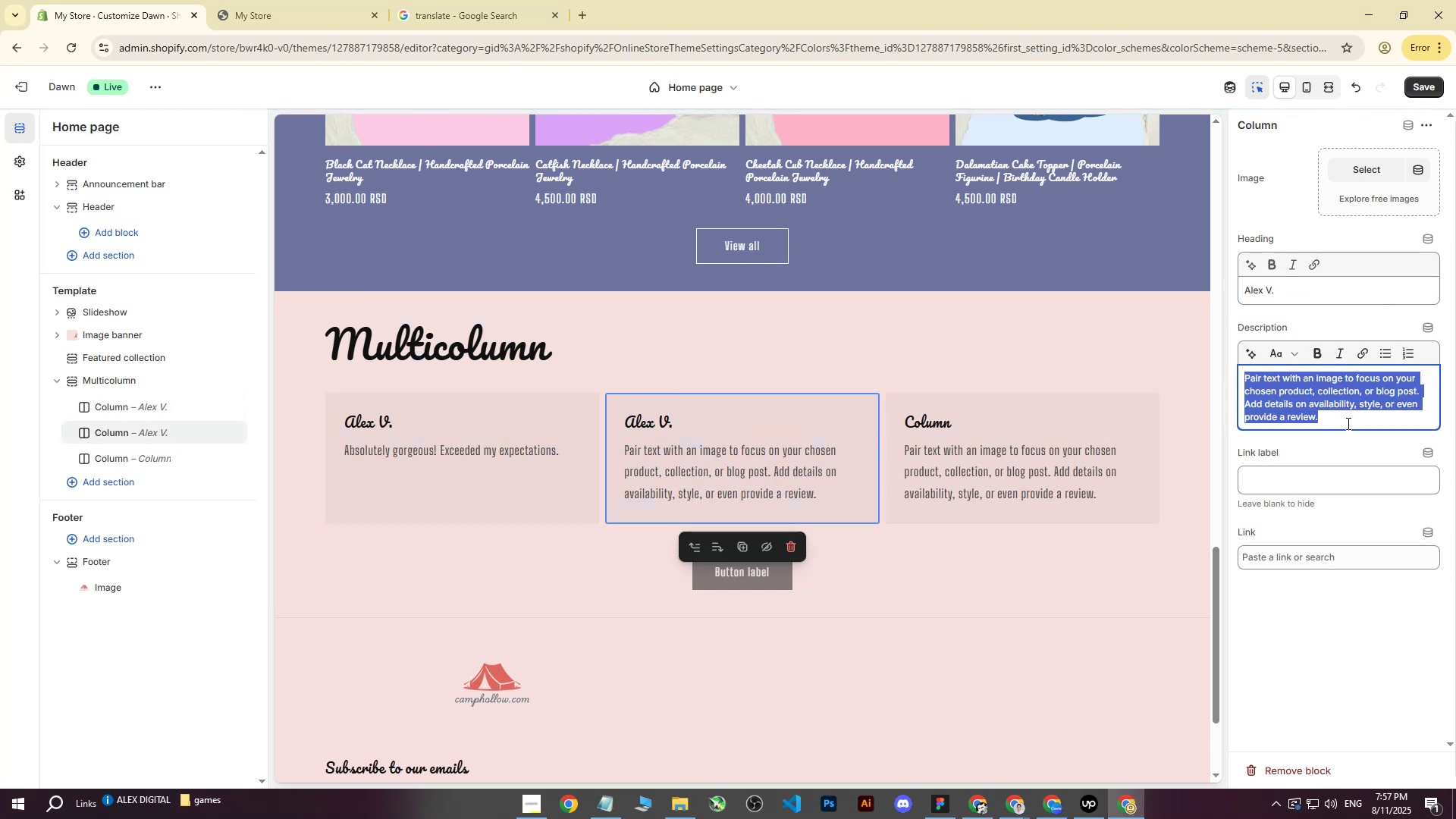 
left_click([1364, 416])
 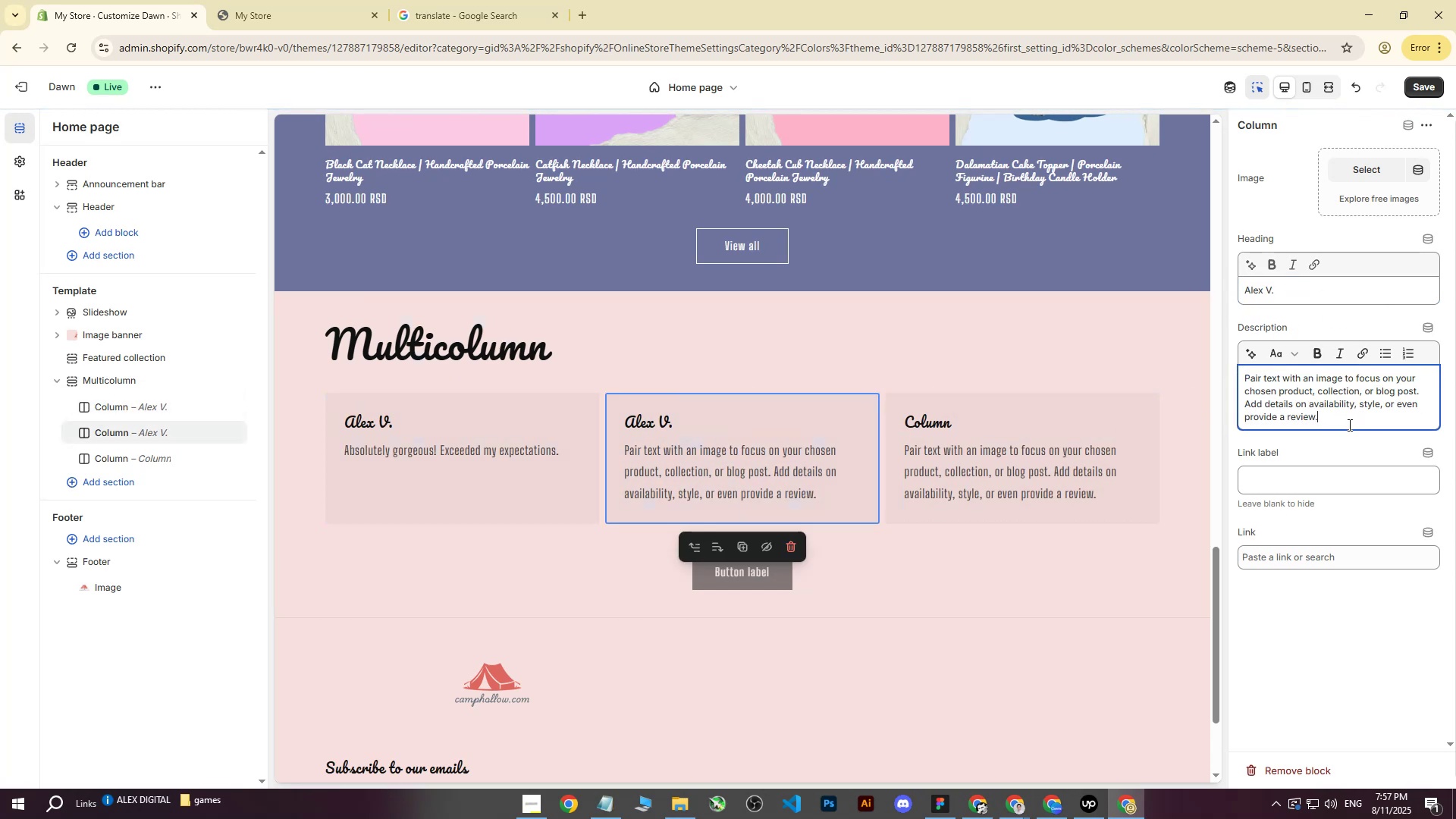 
left_click_drag(start_coordinate=[1347, 425], to_coordinate=[1158, 360])
 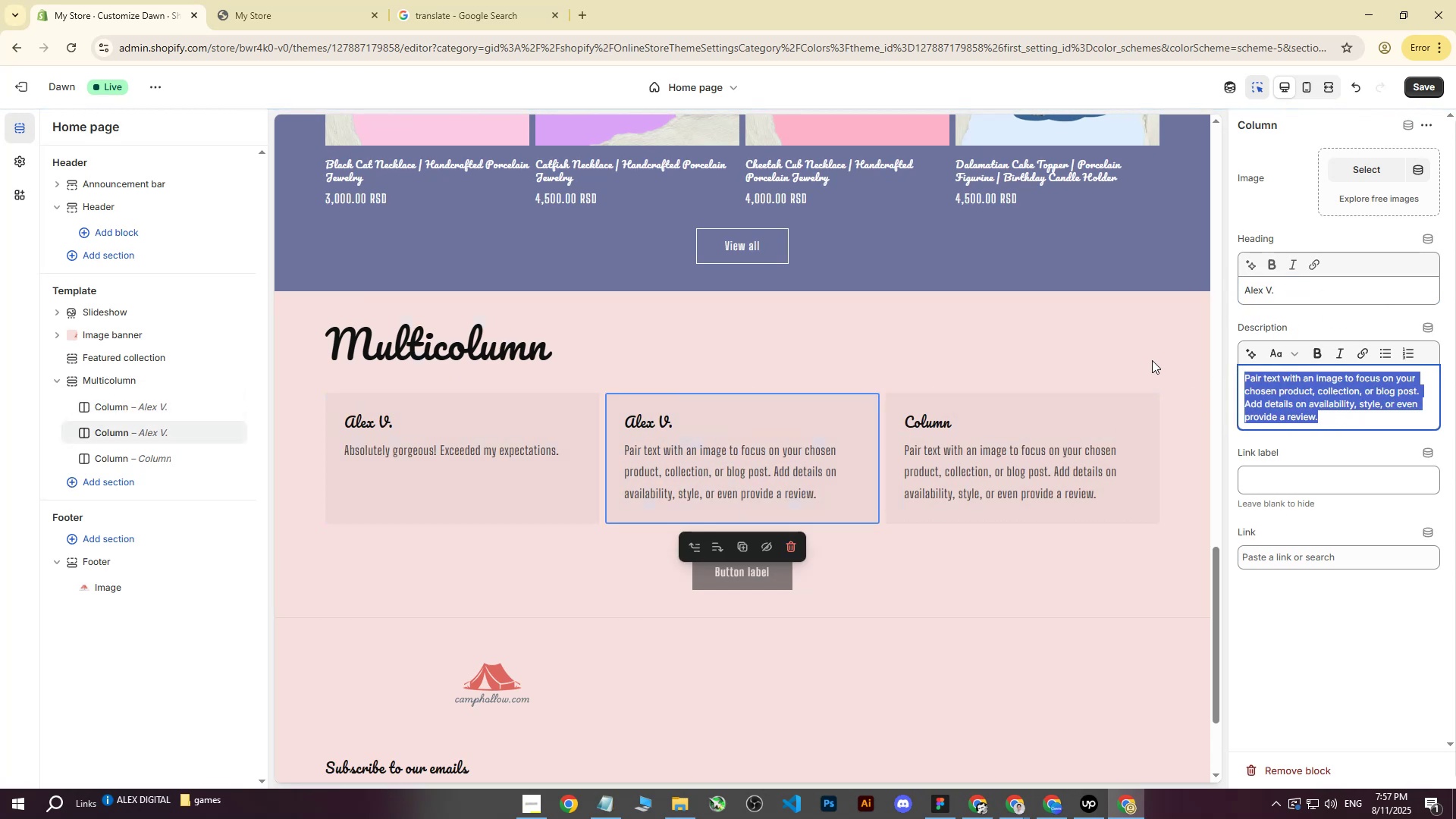 
key(Control+ControlLeft)
 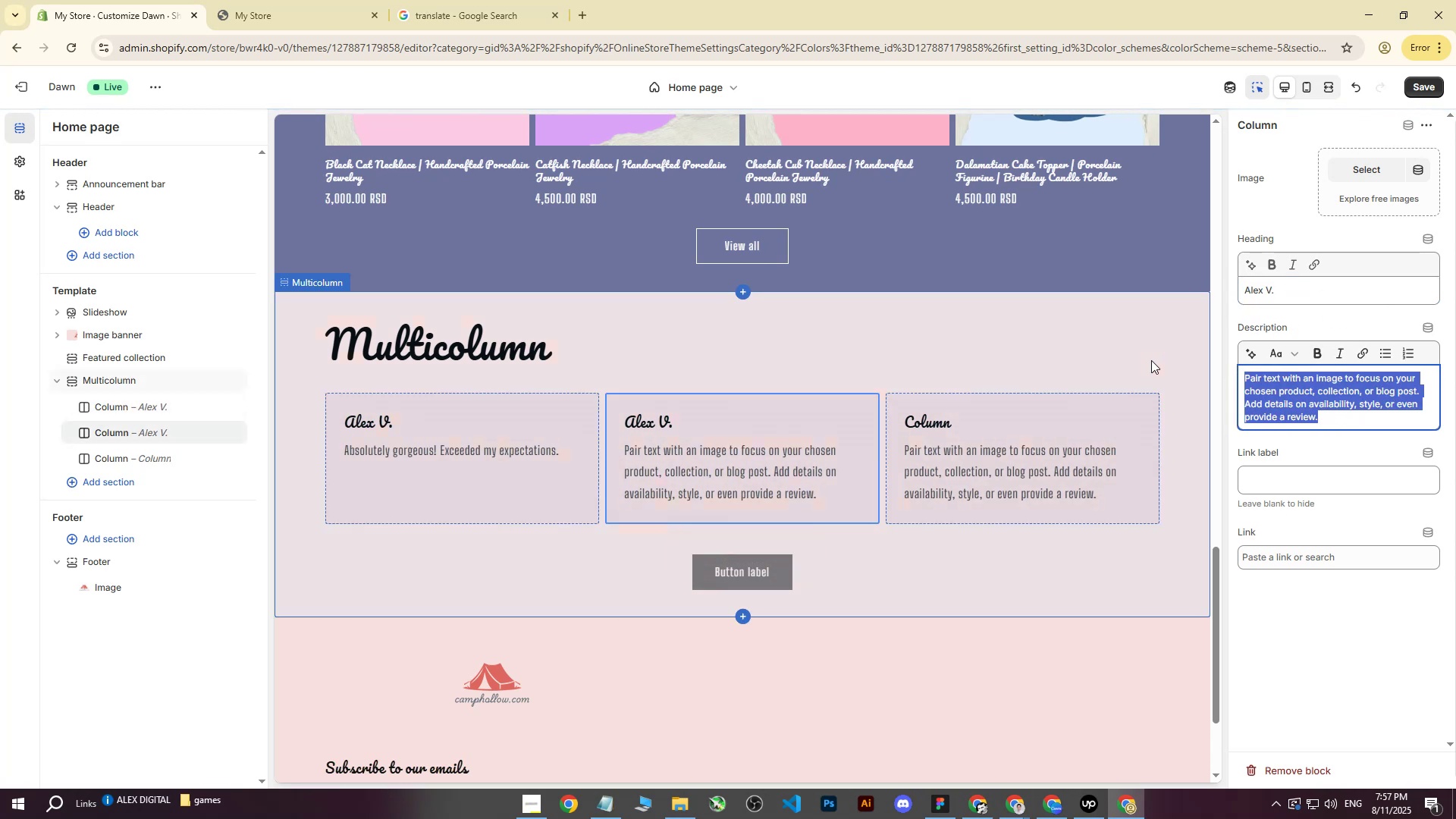 
key(Control+V)
 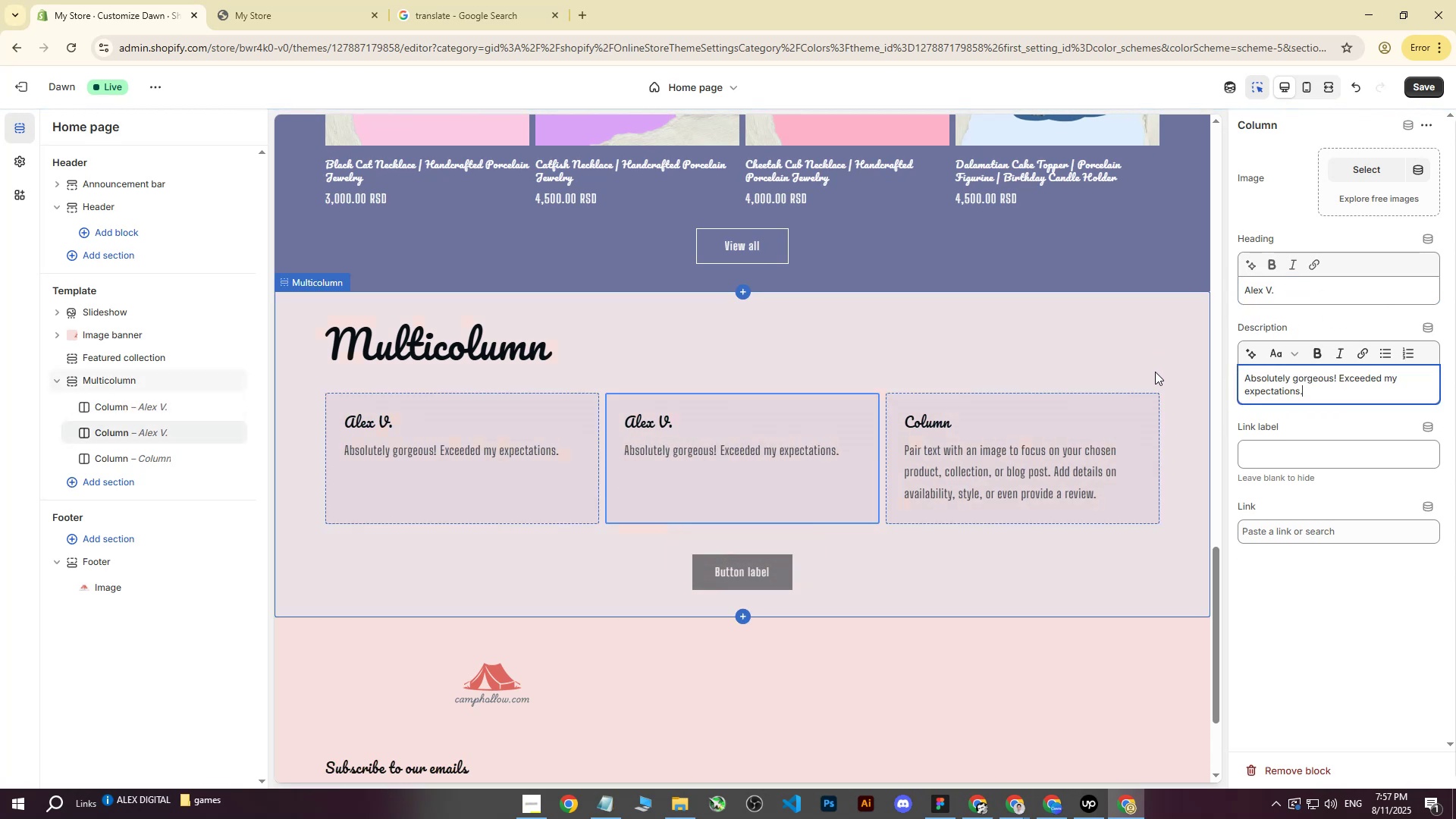 
mouse_move([915, 501])
 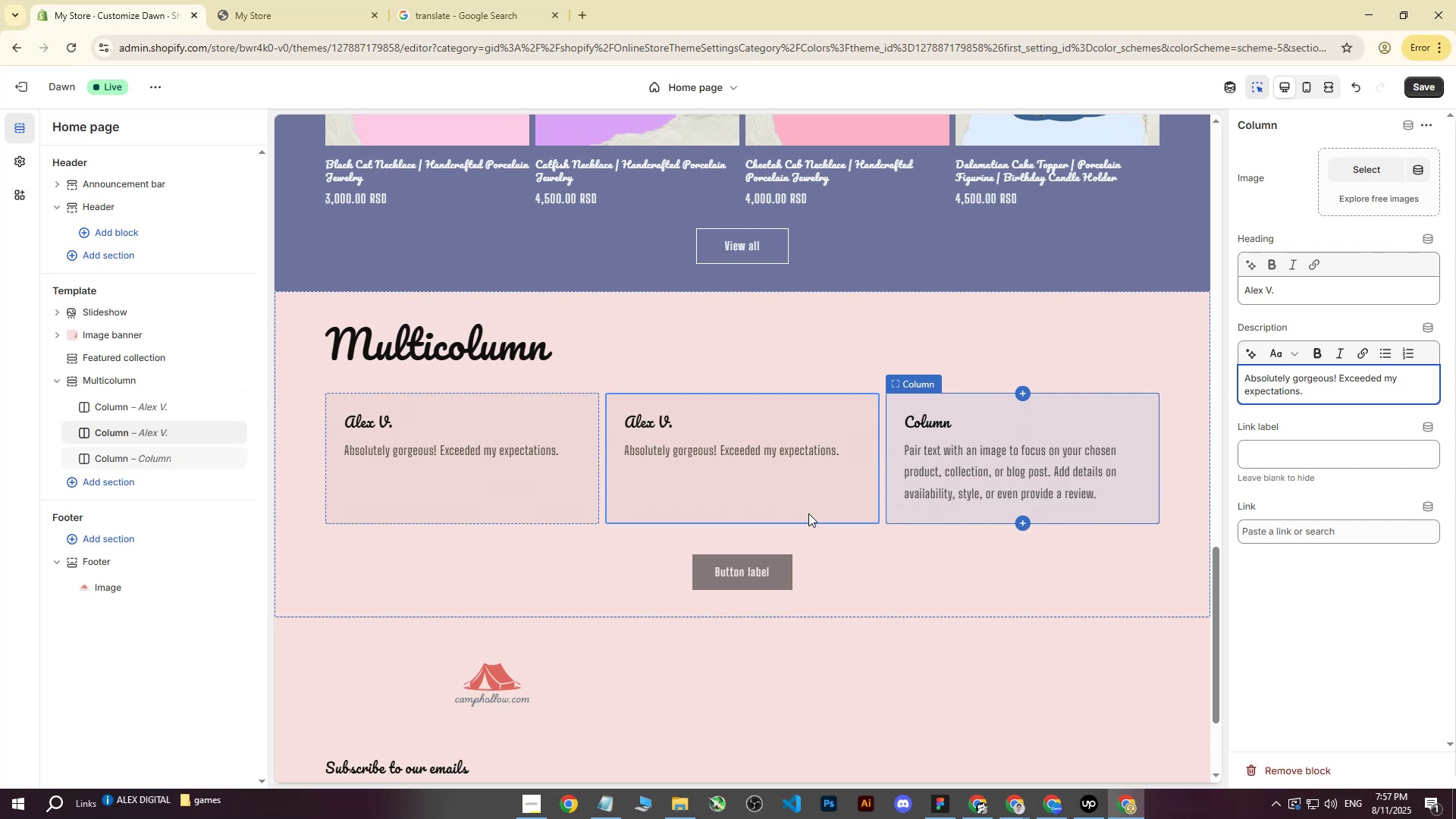 
mouse_move([782, 504])
 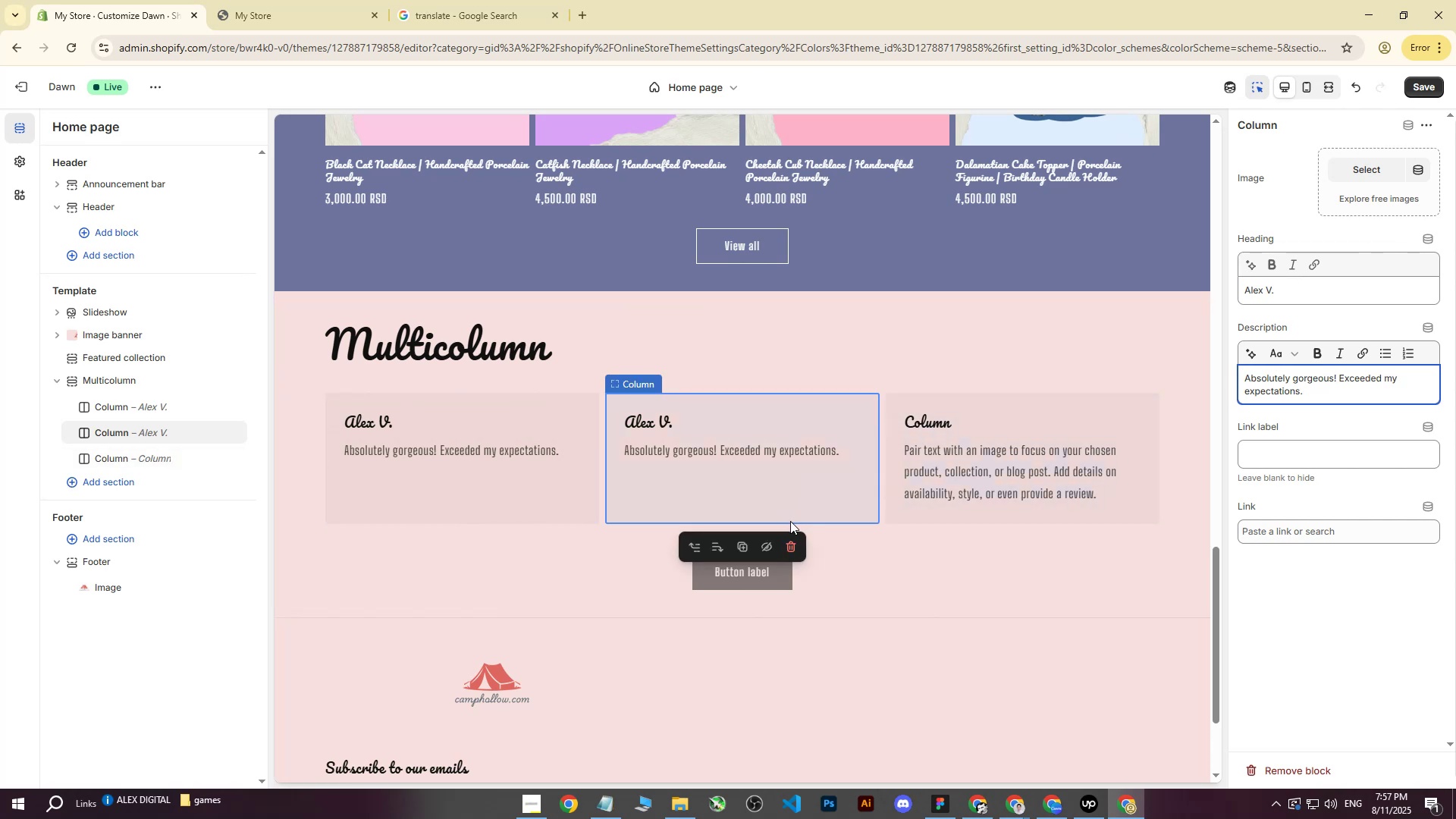 
left_click([1017, 804])
 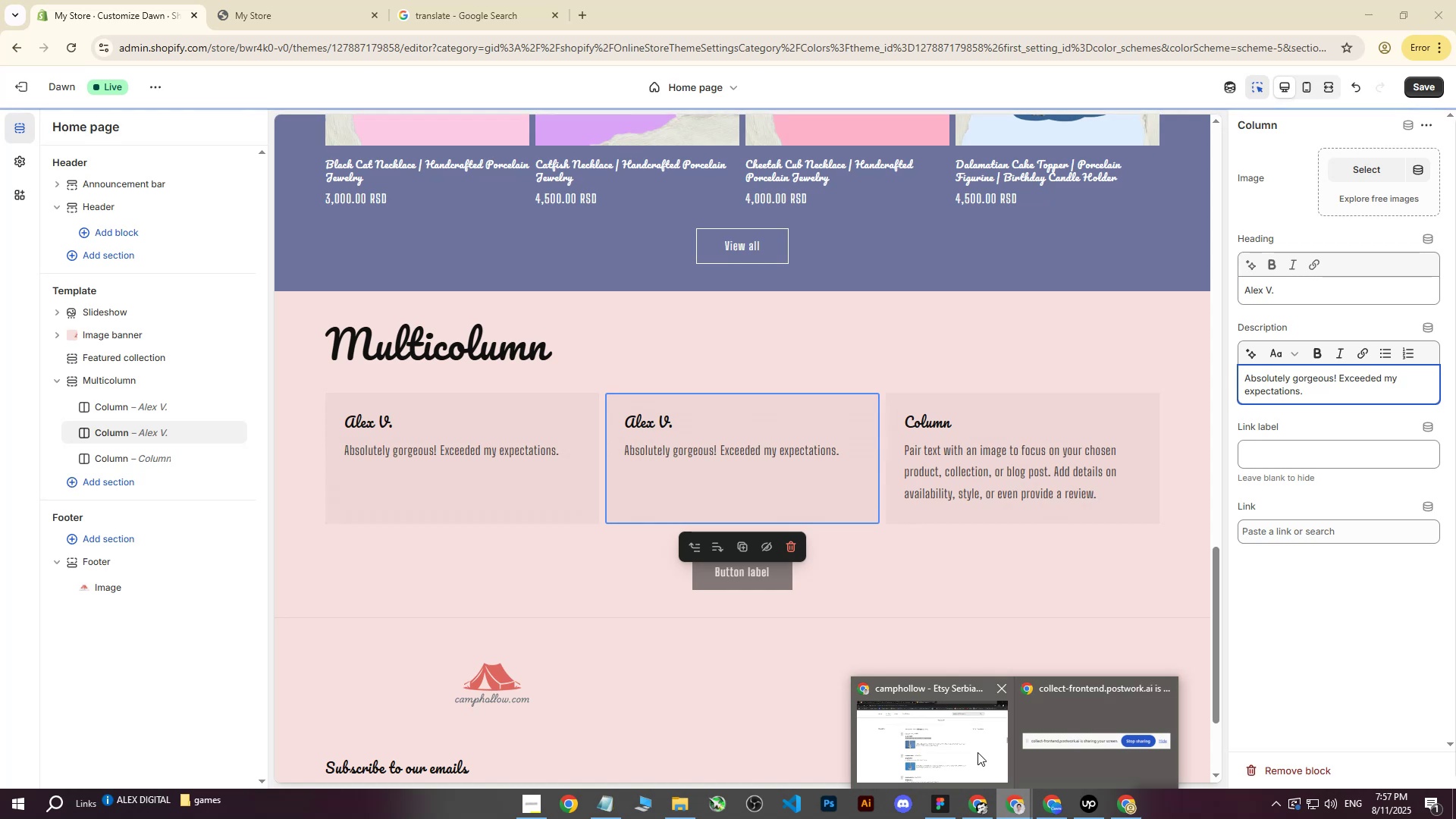 
left_click([920, 750])
 